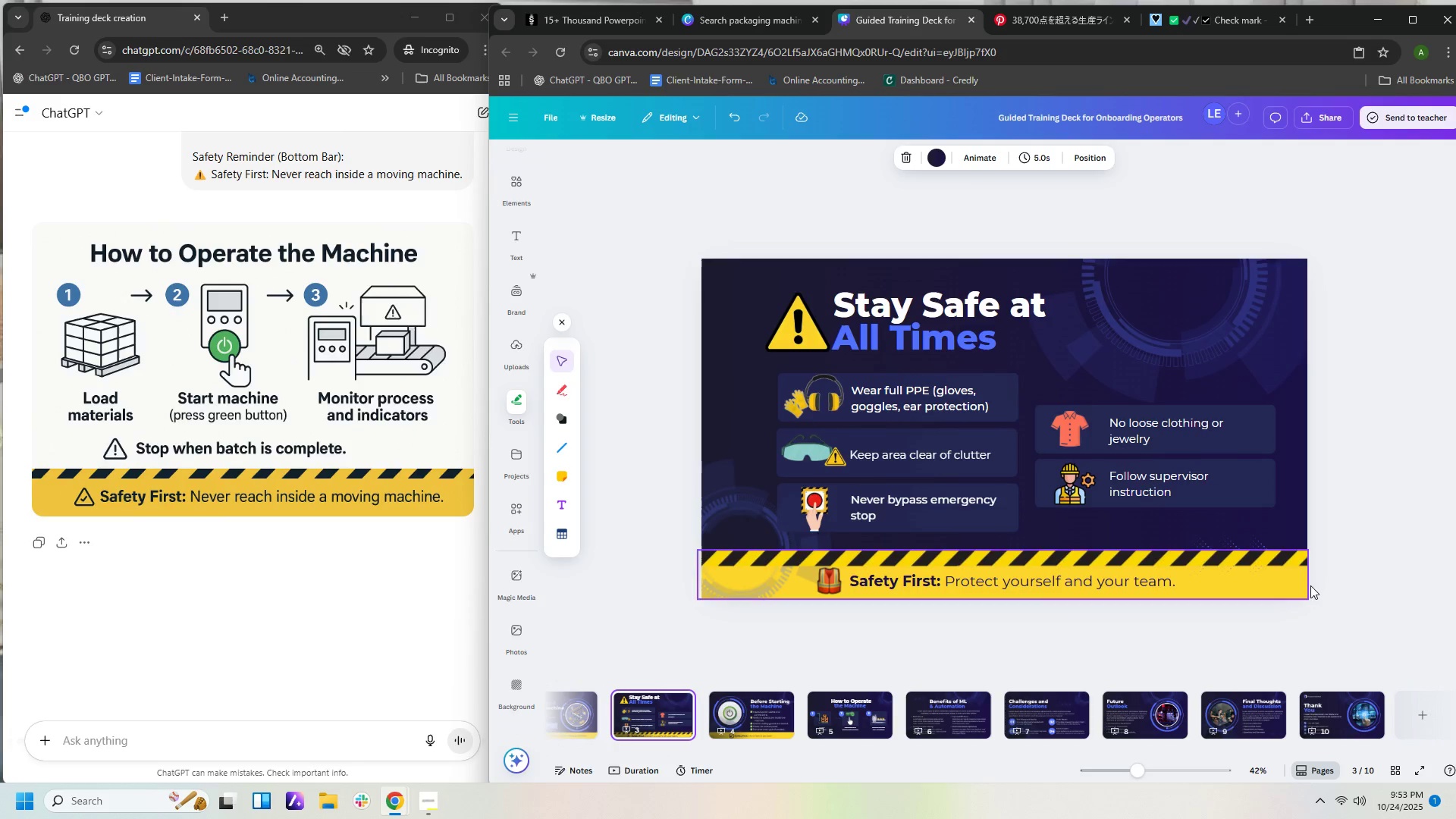 
left_click_drag(start_coordinate=[1329, 611], to_coordinate=[917, 557])
 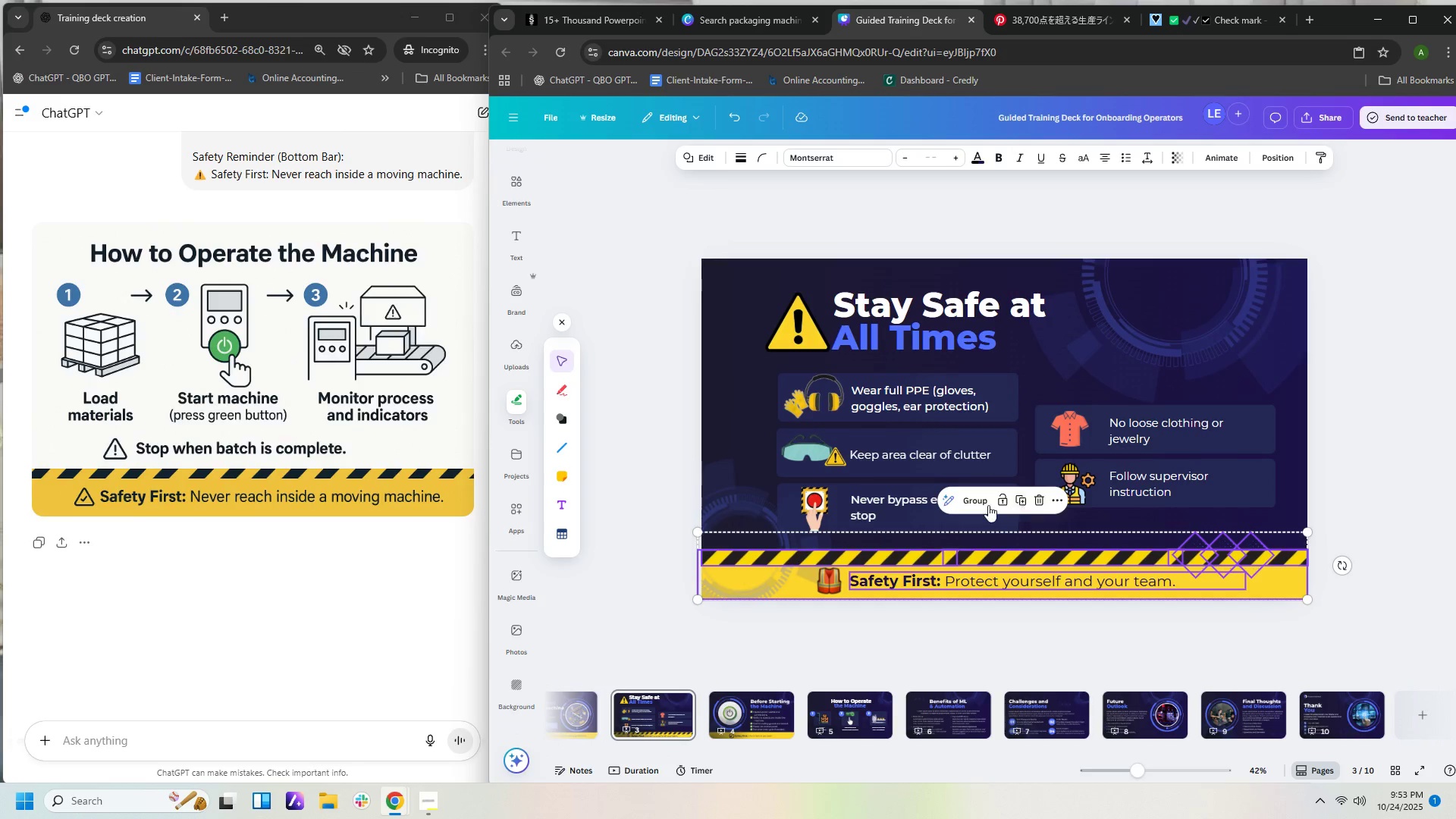 
left_click([975, 500])
 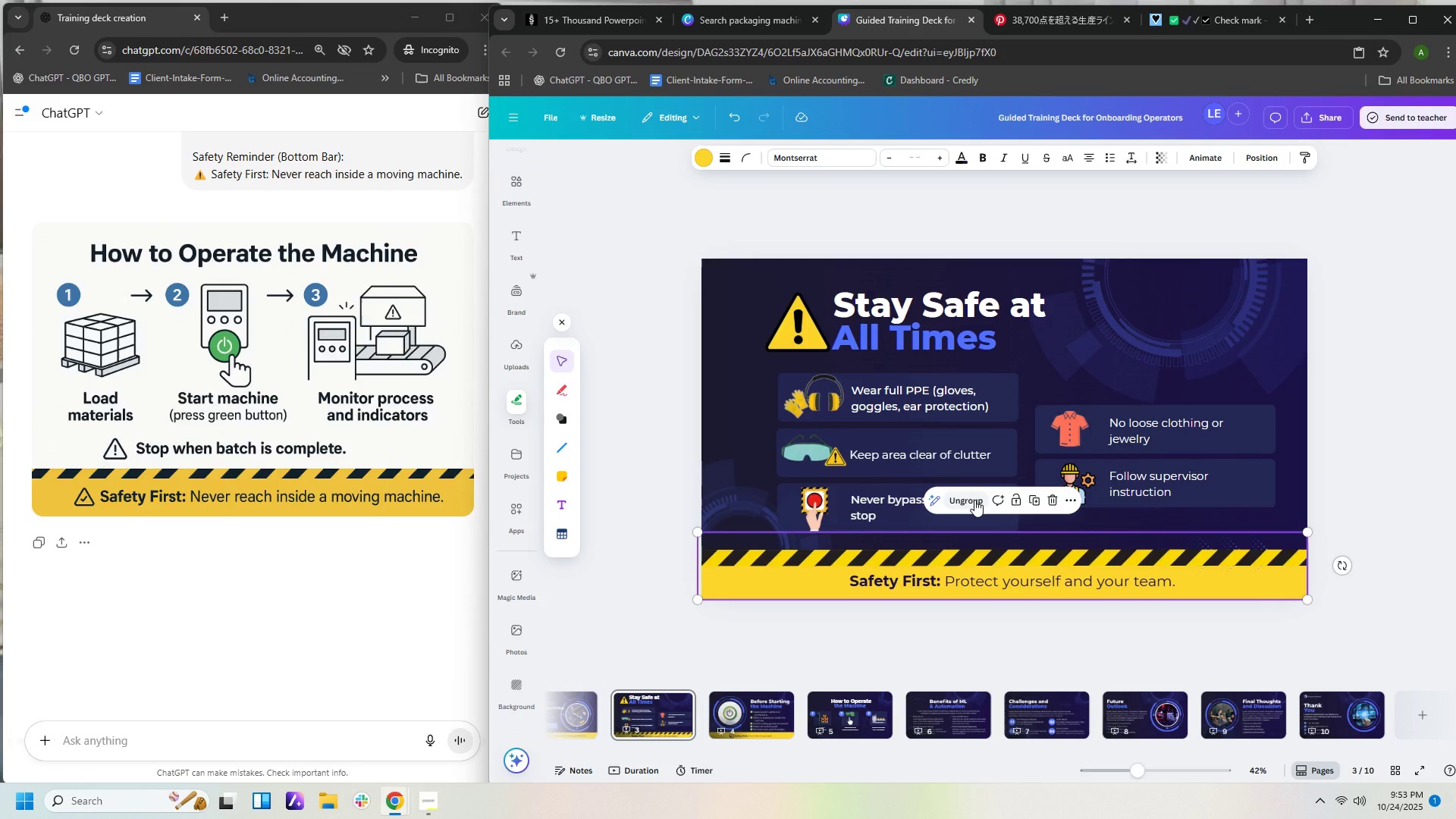 
key(Control+C)
 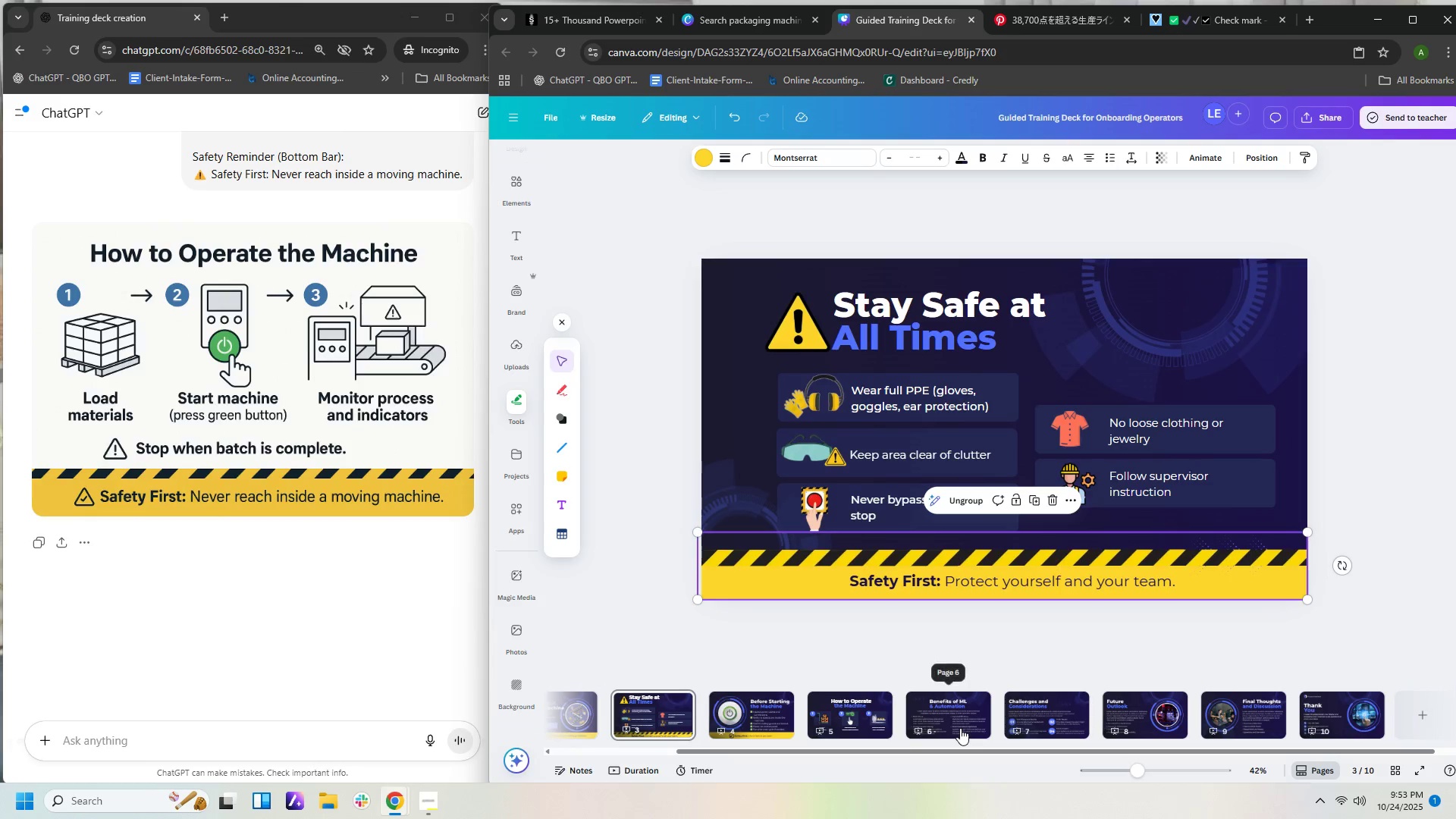 
left_click([871, 720])
 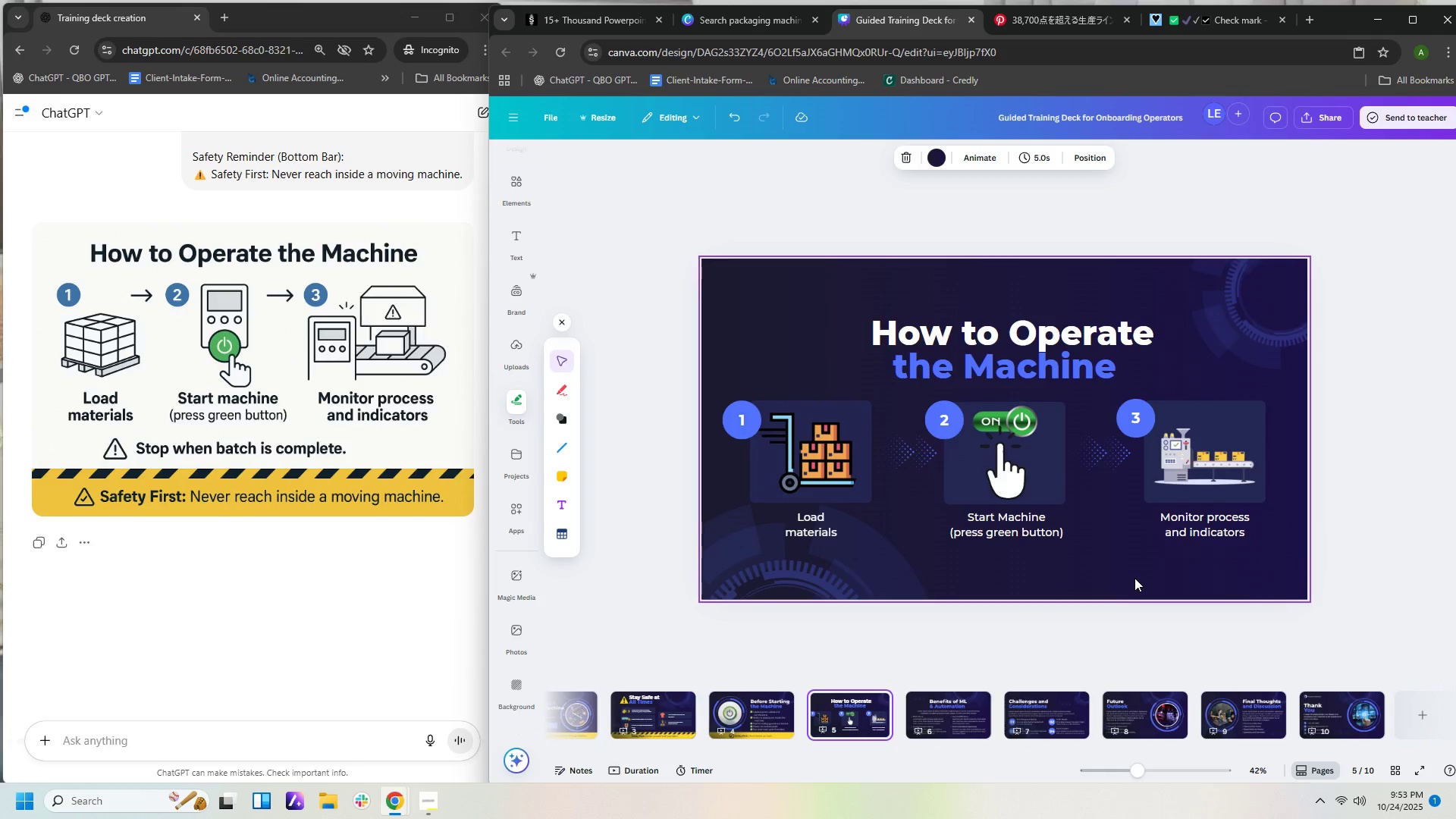 
left_click([1134, 578])
 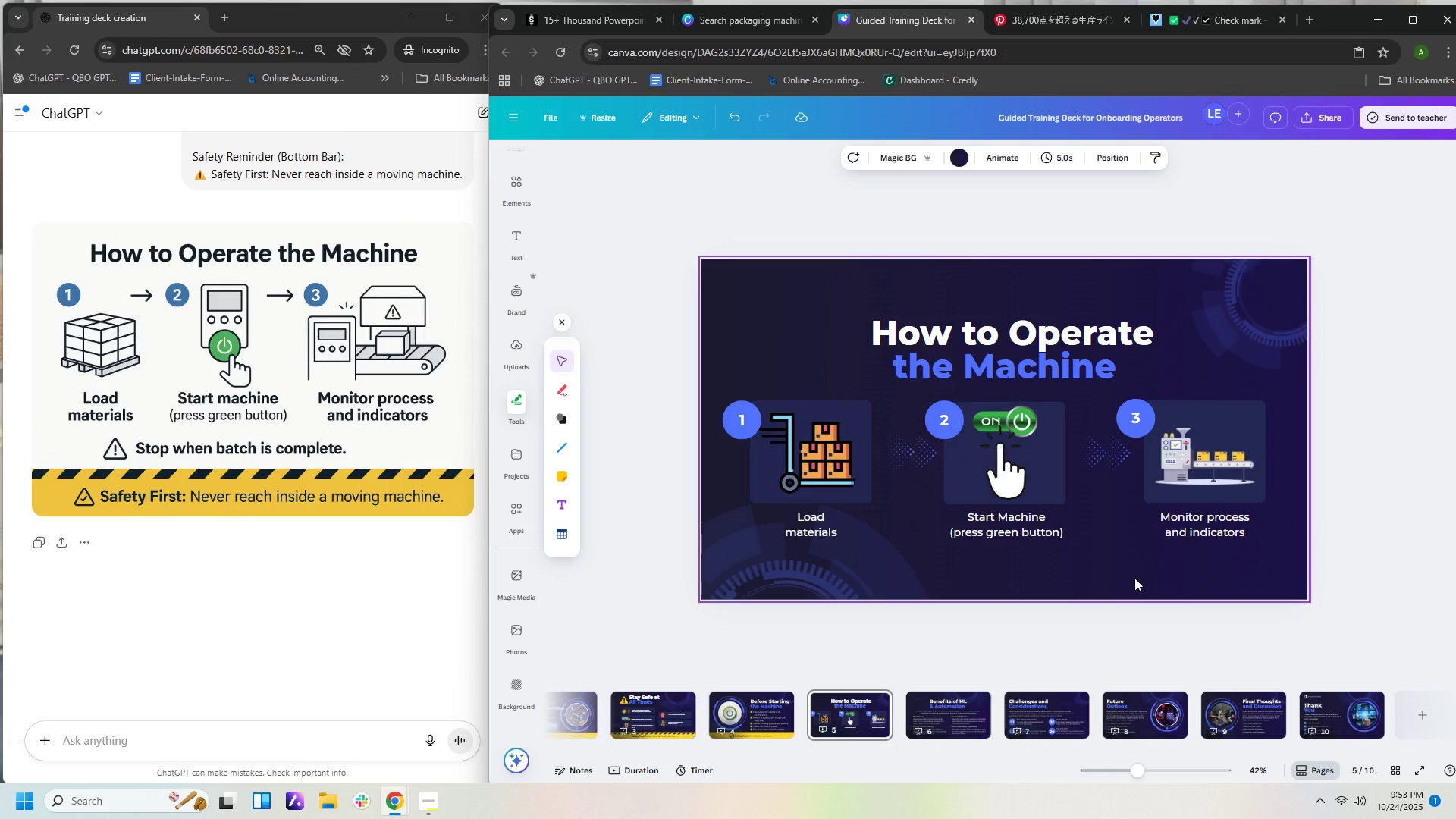 
hold_key(key=ControlLeft, duration=0.89)
 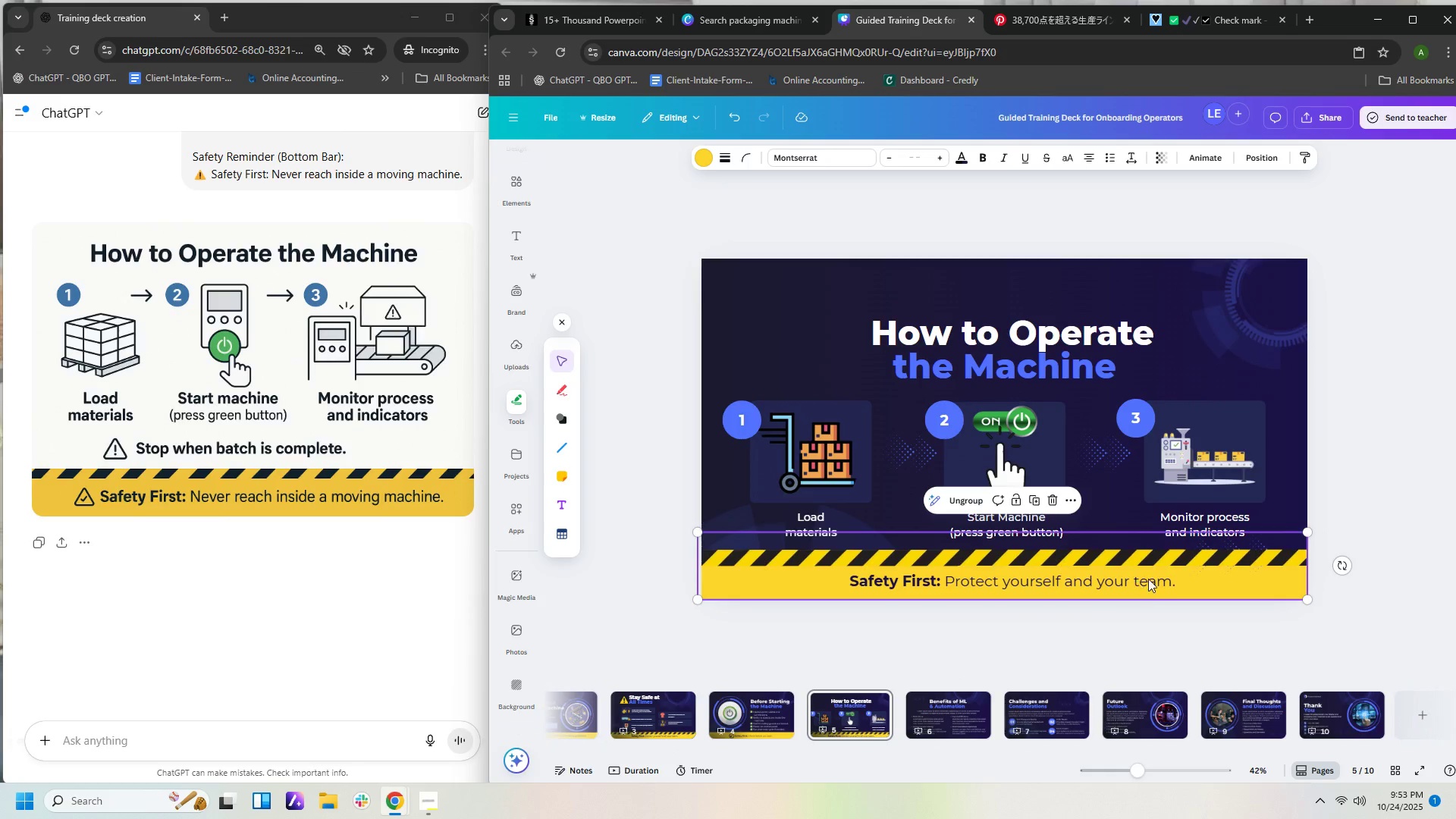 
hold_key(key=V, duration=17.74)
 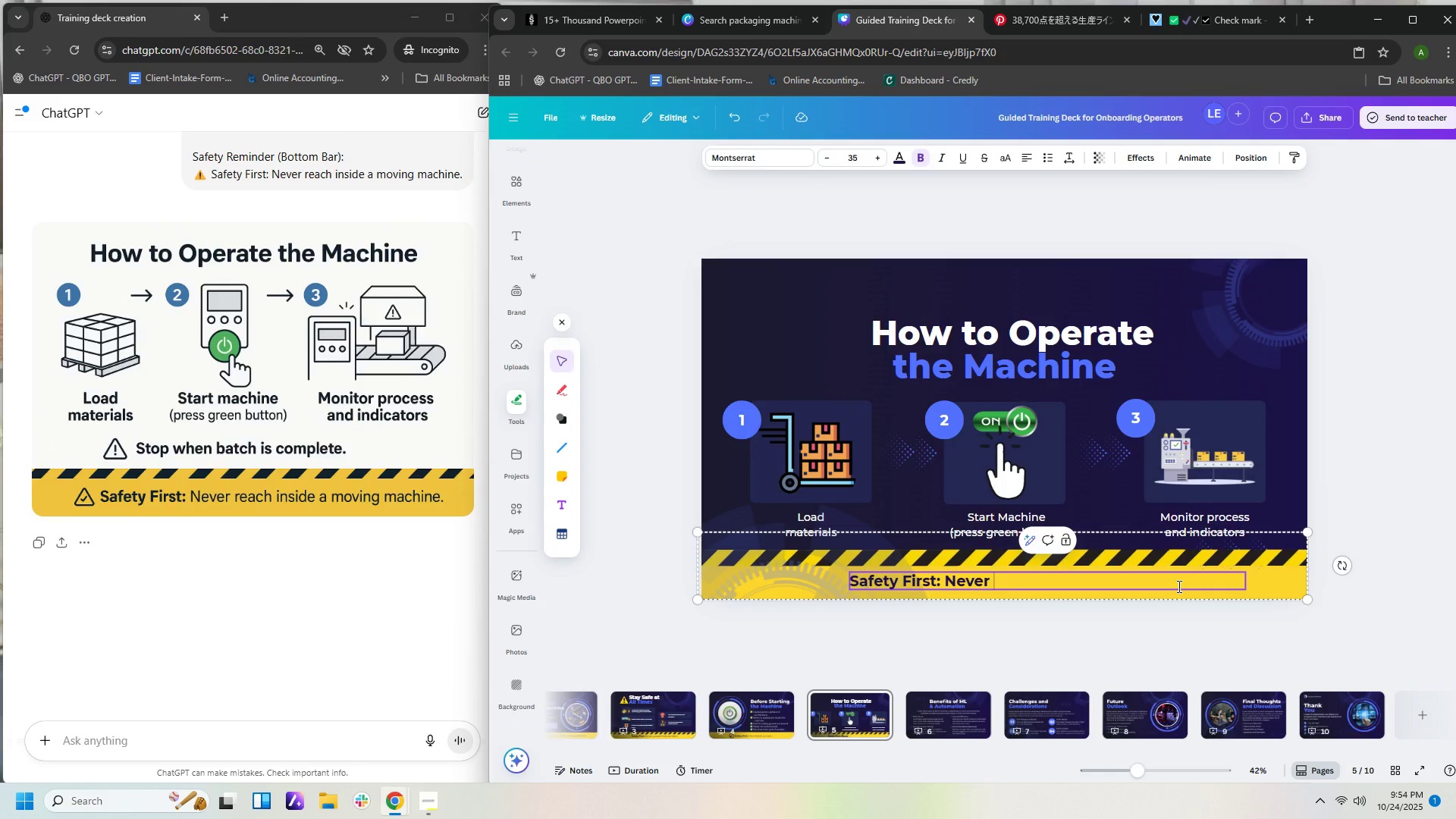 
left_click([735, 516])
 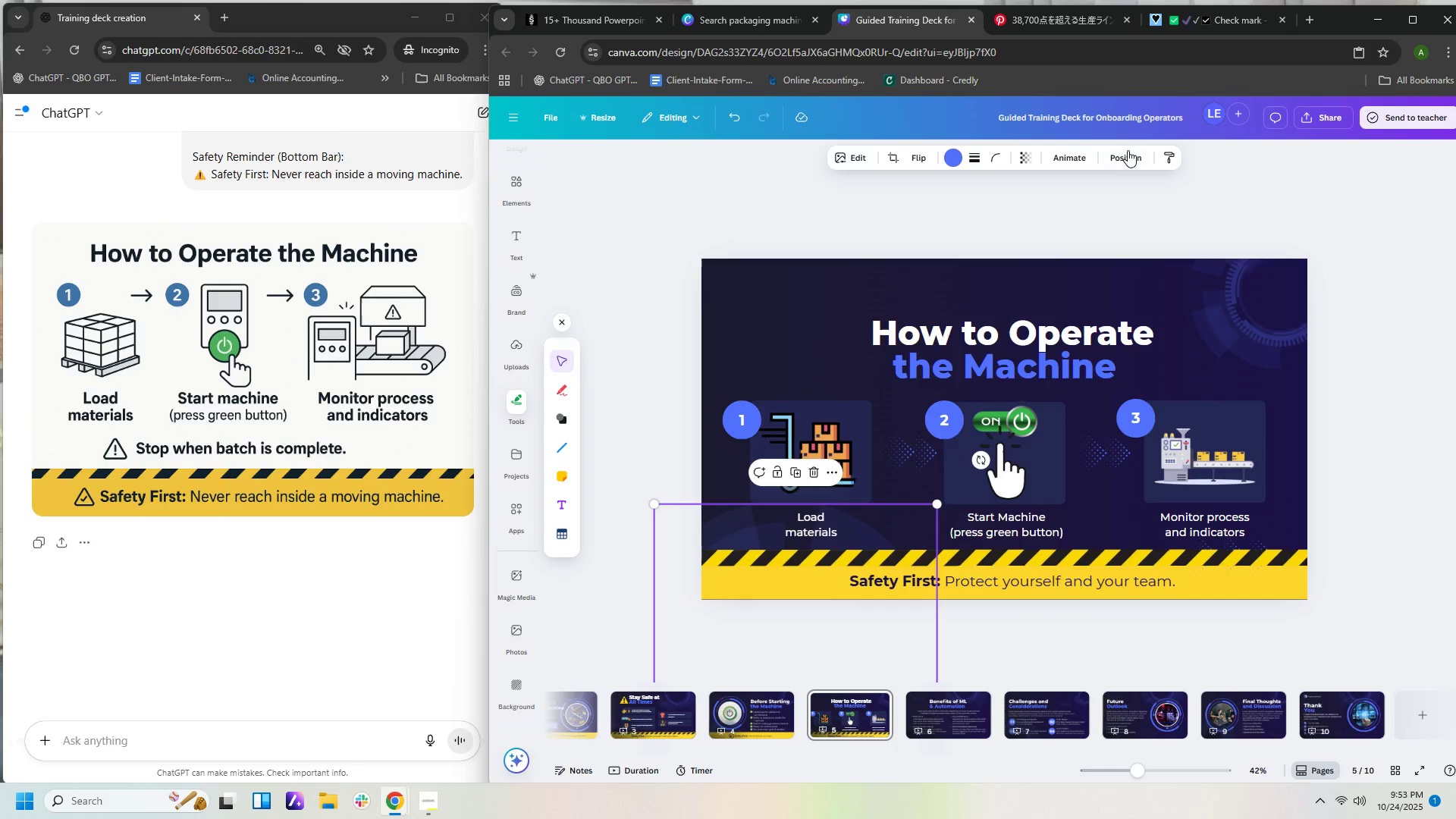 
left_click([1123, 152])
 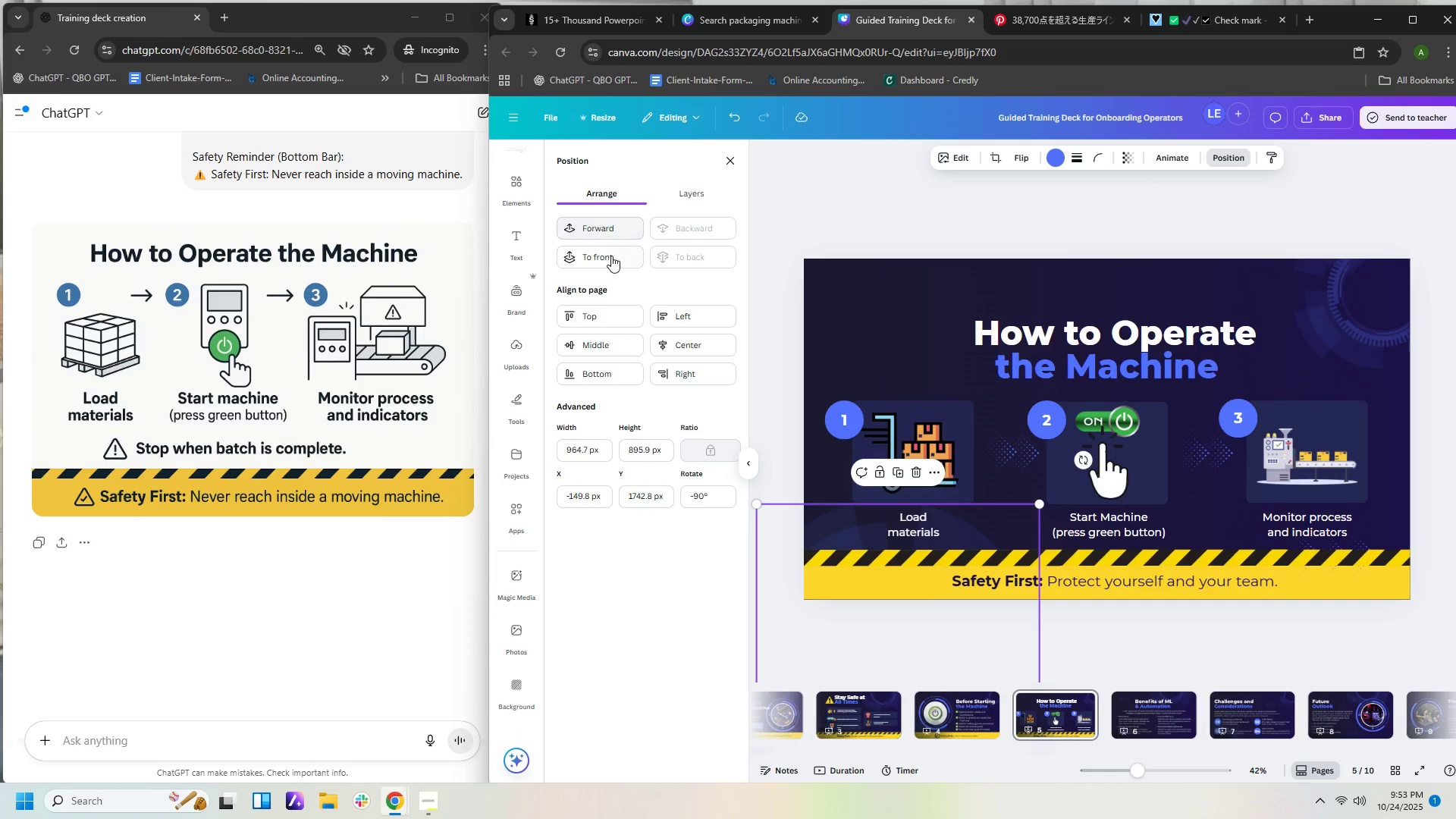 
left_click([611, 256])
 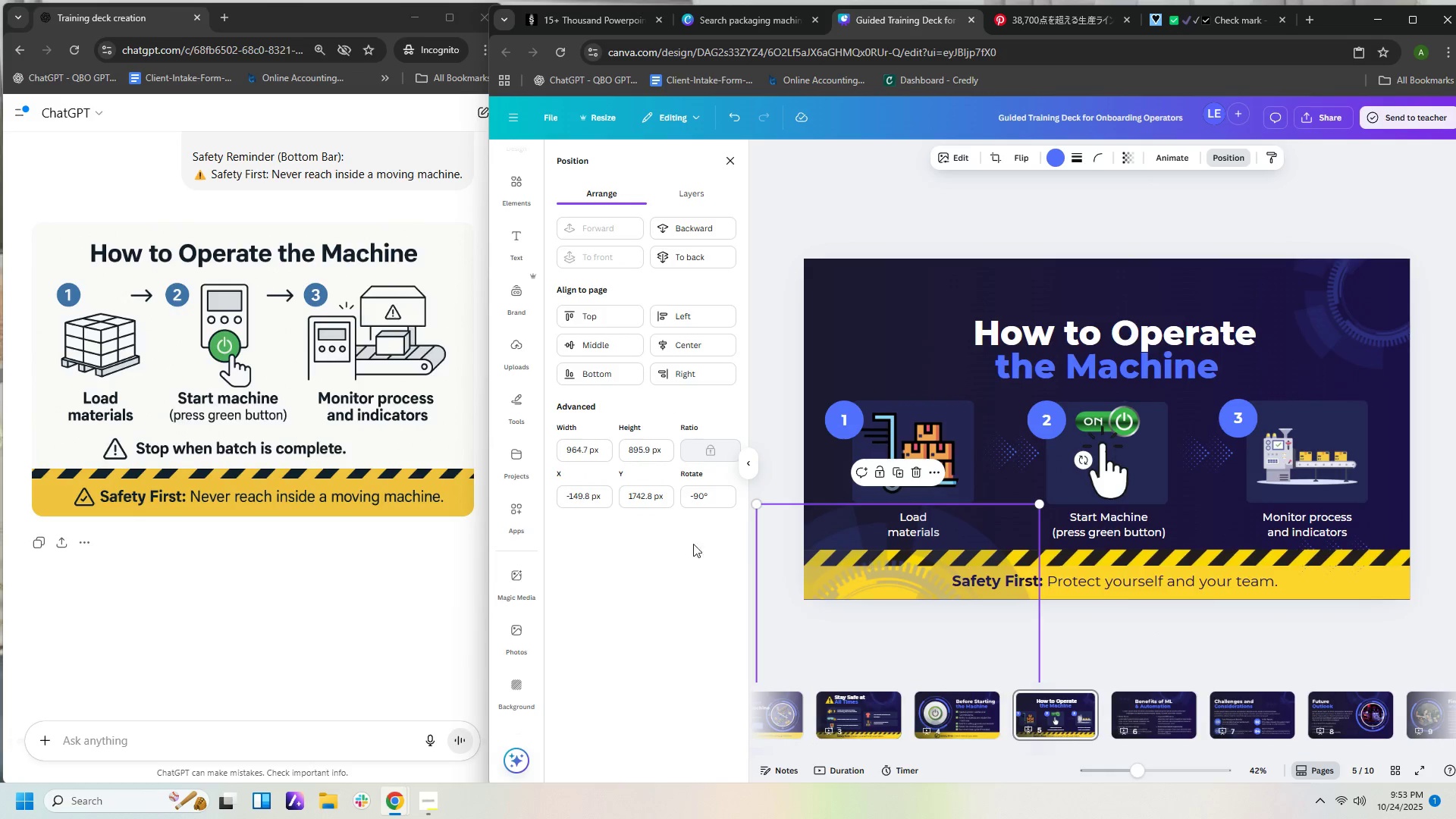 
left_click([682, 560])
 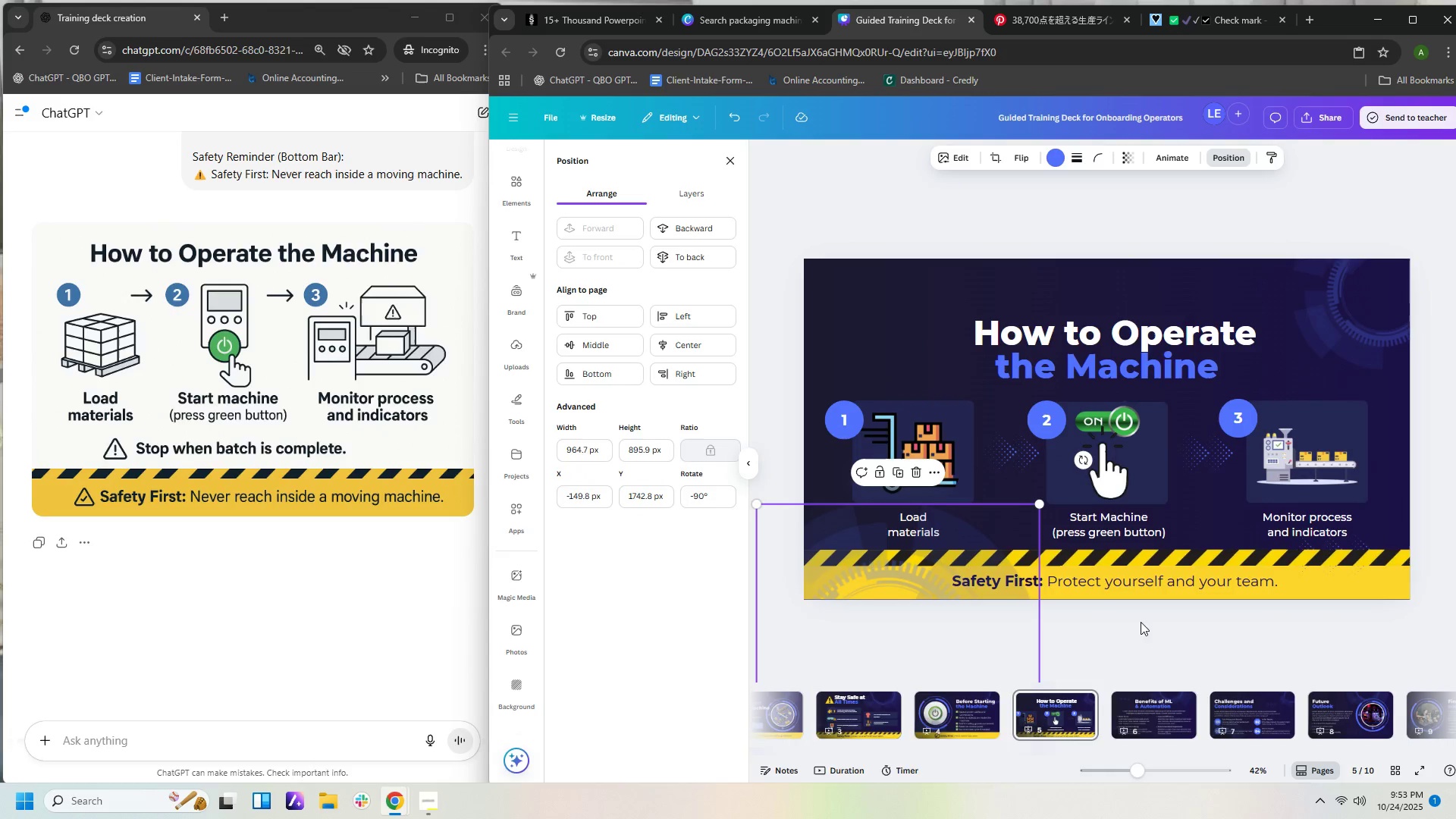 
left_click([1163, 621])
 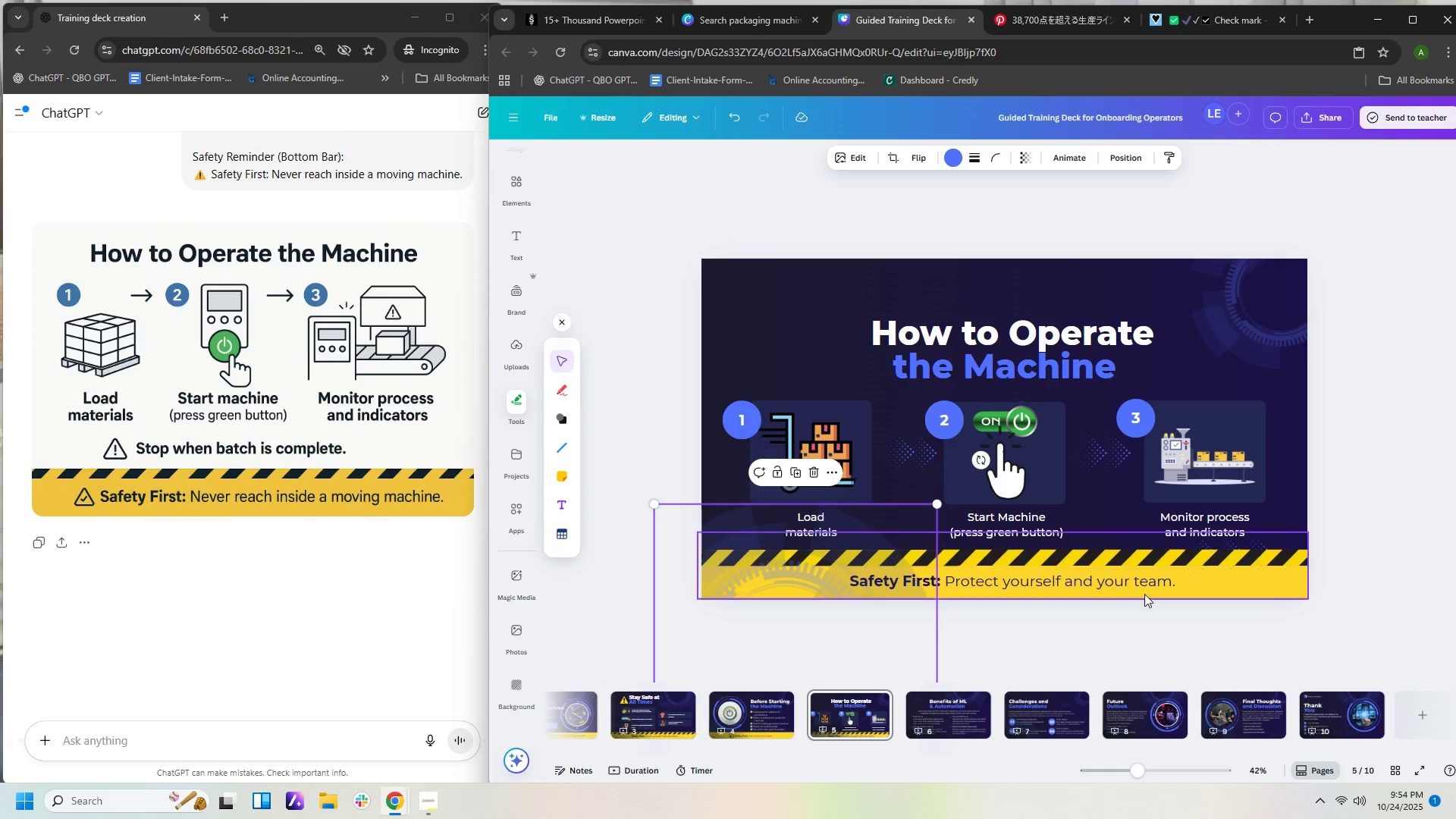 
left_click([1138, 579])
 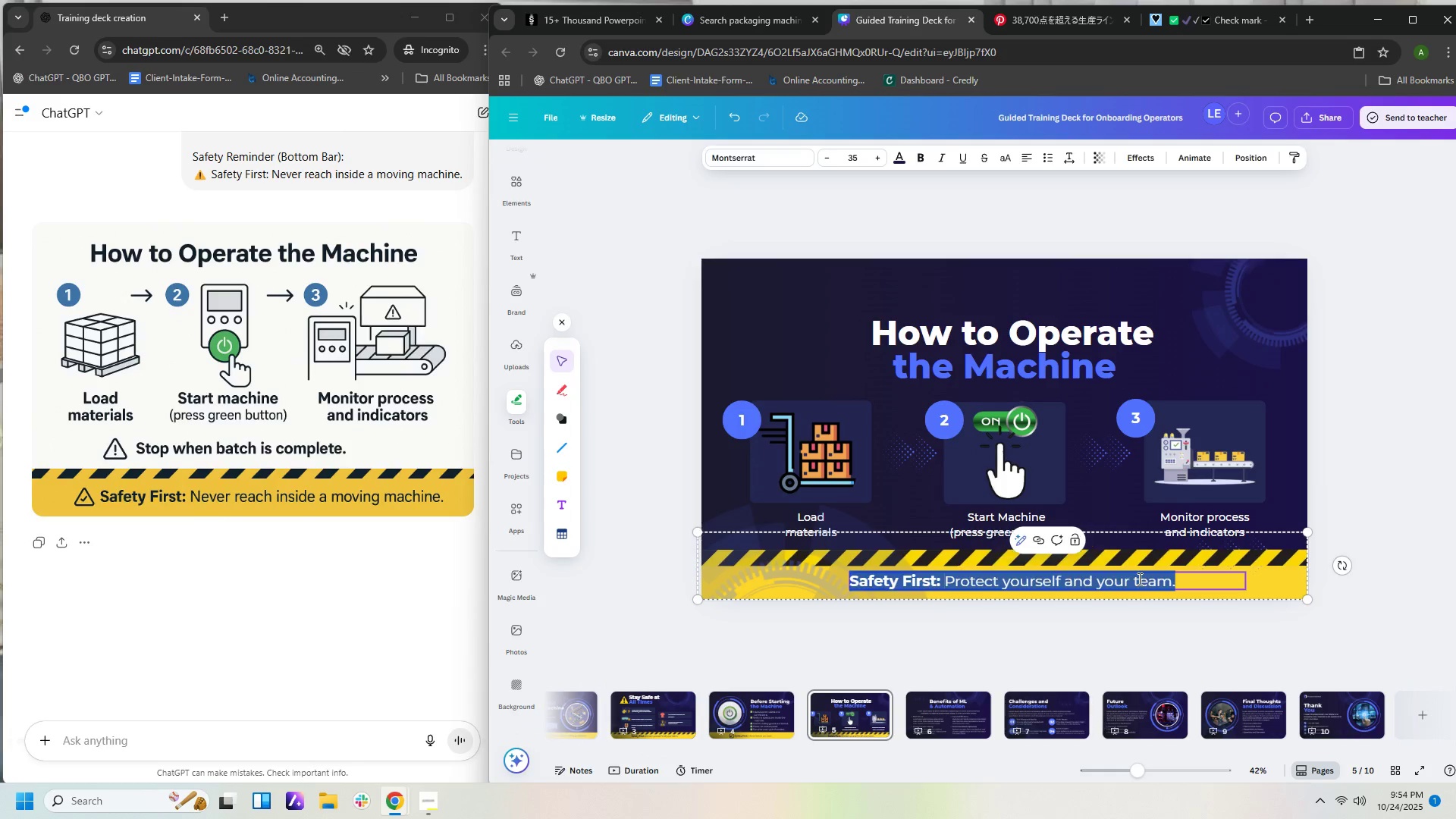 
double_click([1138, 579])
 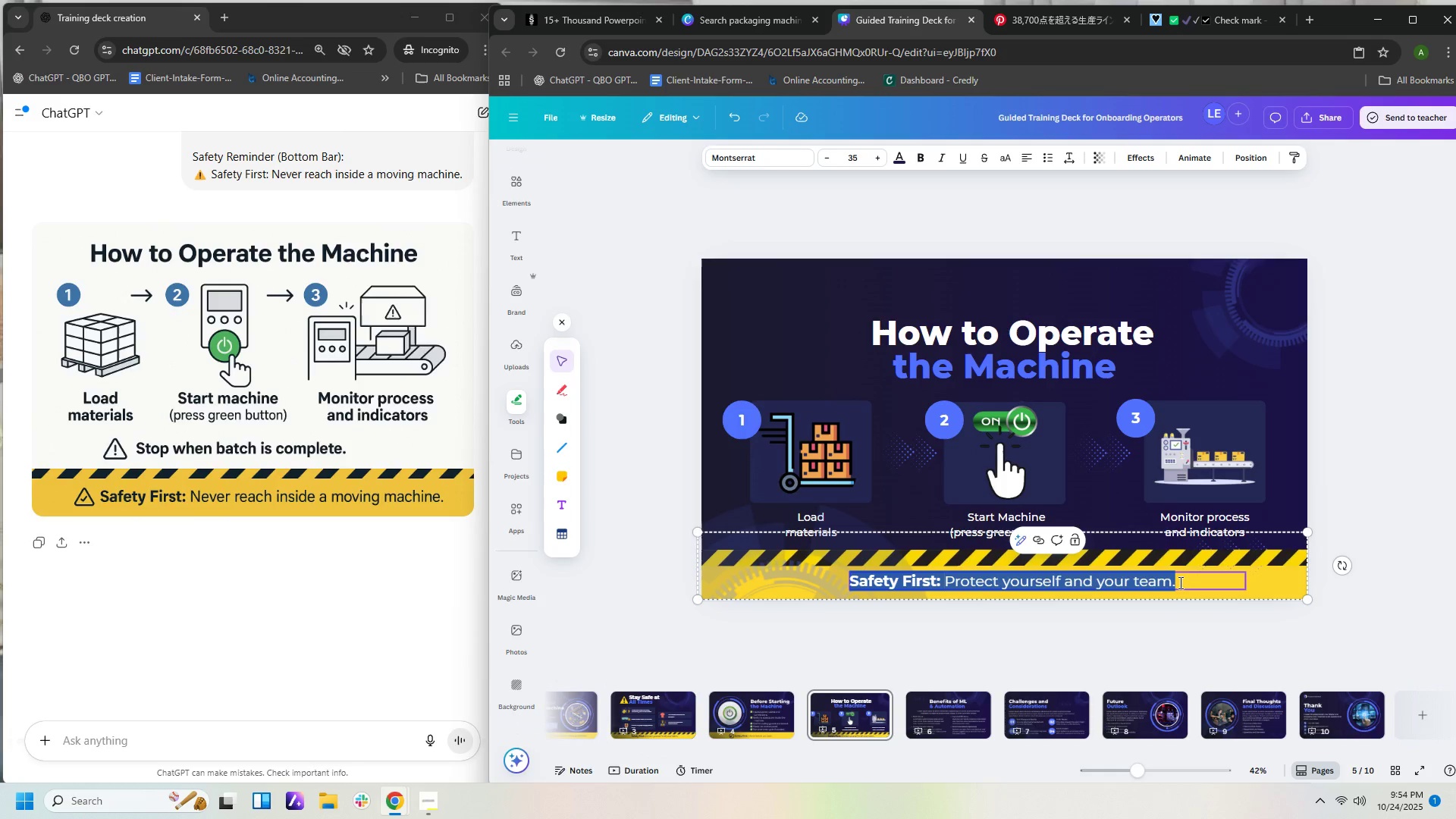 
left_click([1185, 584])
 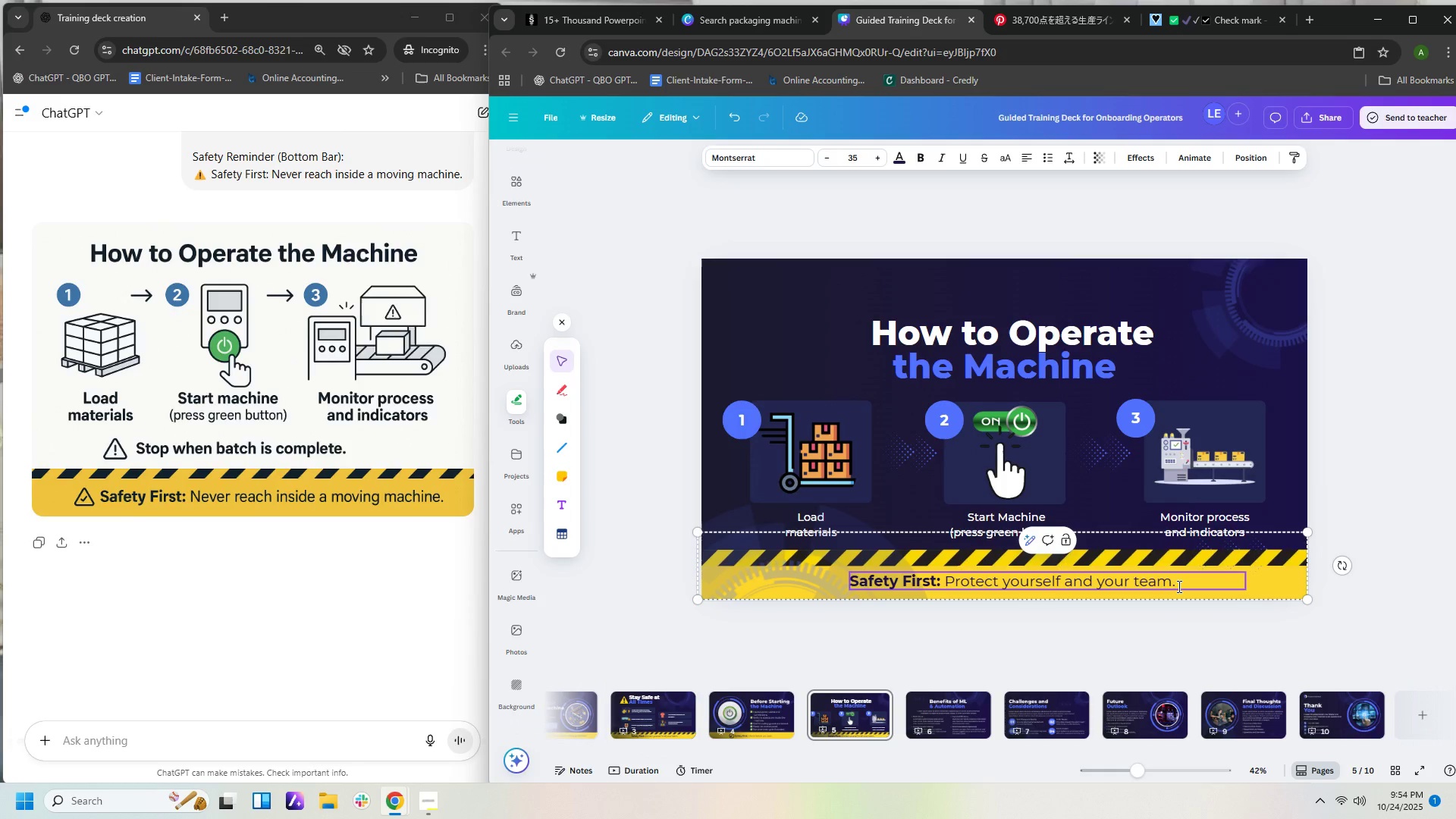 
hold_key(key=Backspace, duration=1.3)
 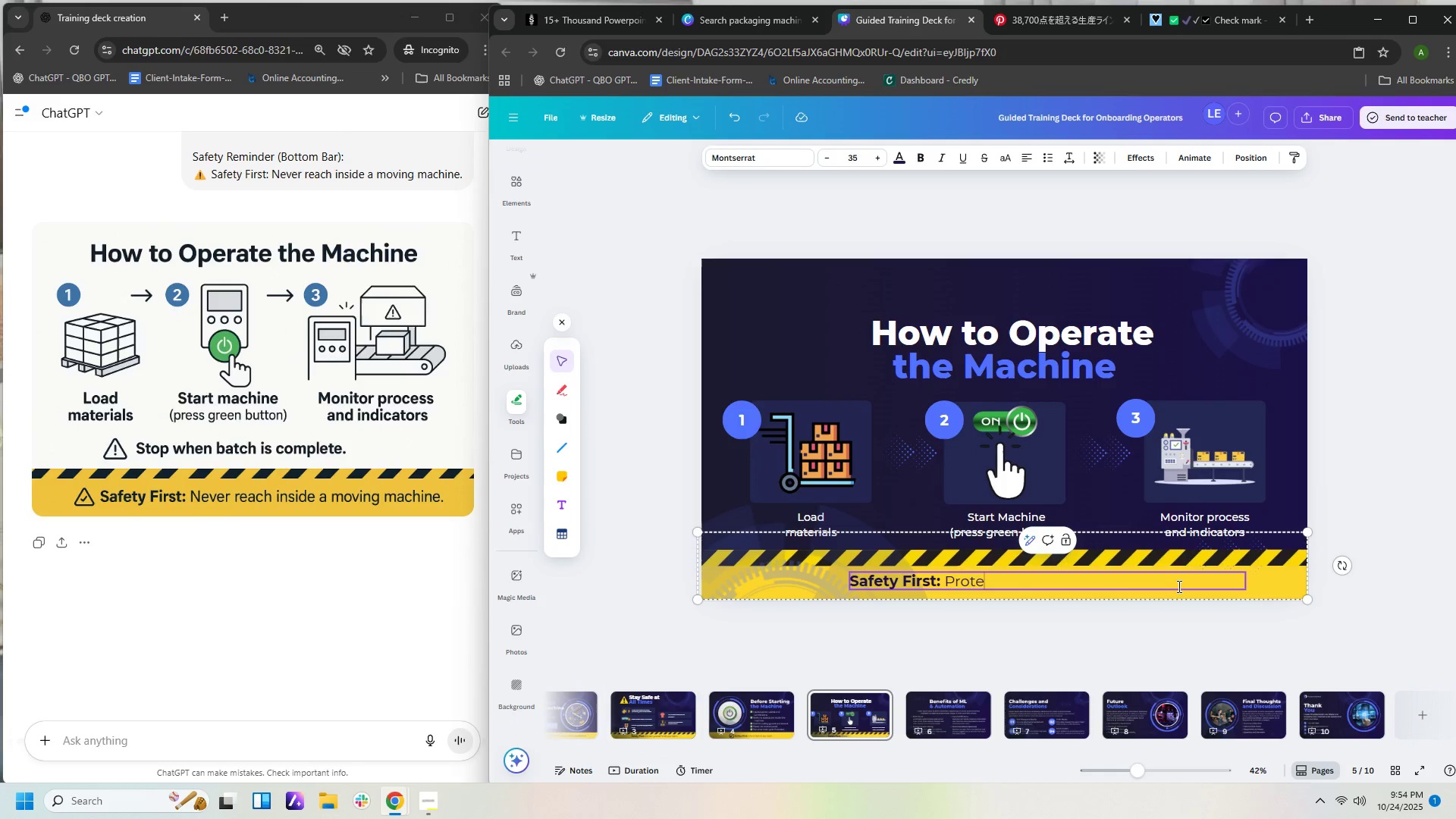 
key(Backspace)
key(Backspace)
key(Backspace)
key(Backspace)
key(Backspace)
type(Neer reach inside a moving mavhji)
key(Backspace)
key(Backspace)
key(Backspace)
key(Backspace)
type(chine.)
 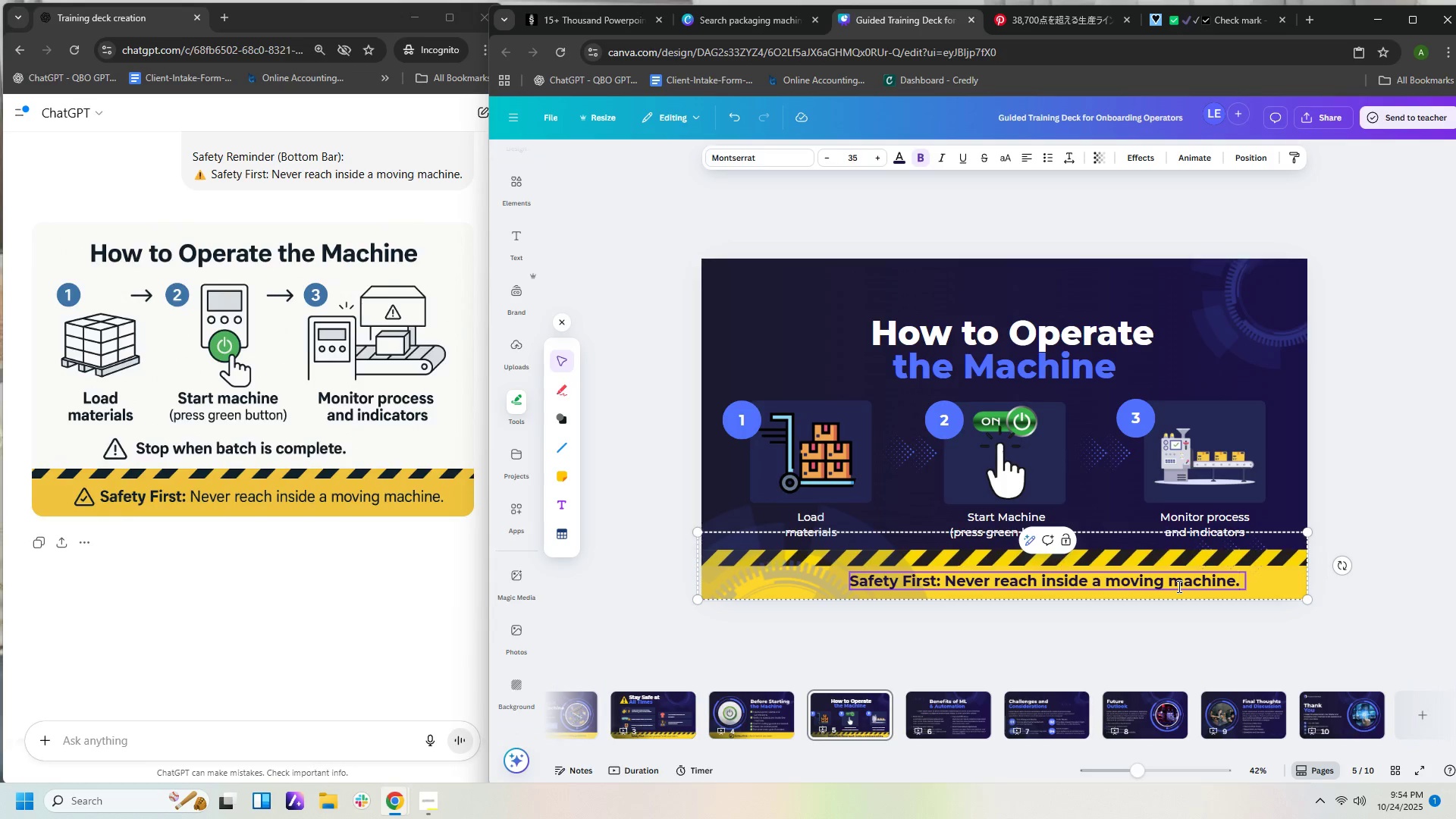 
left_click_drag(start_coordinate=[949, 581], to_coordinate=[1286, 566])
 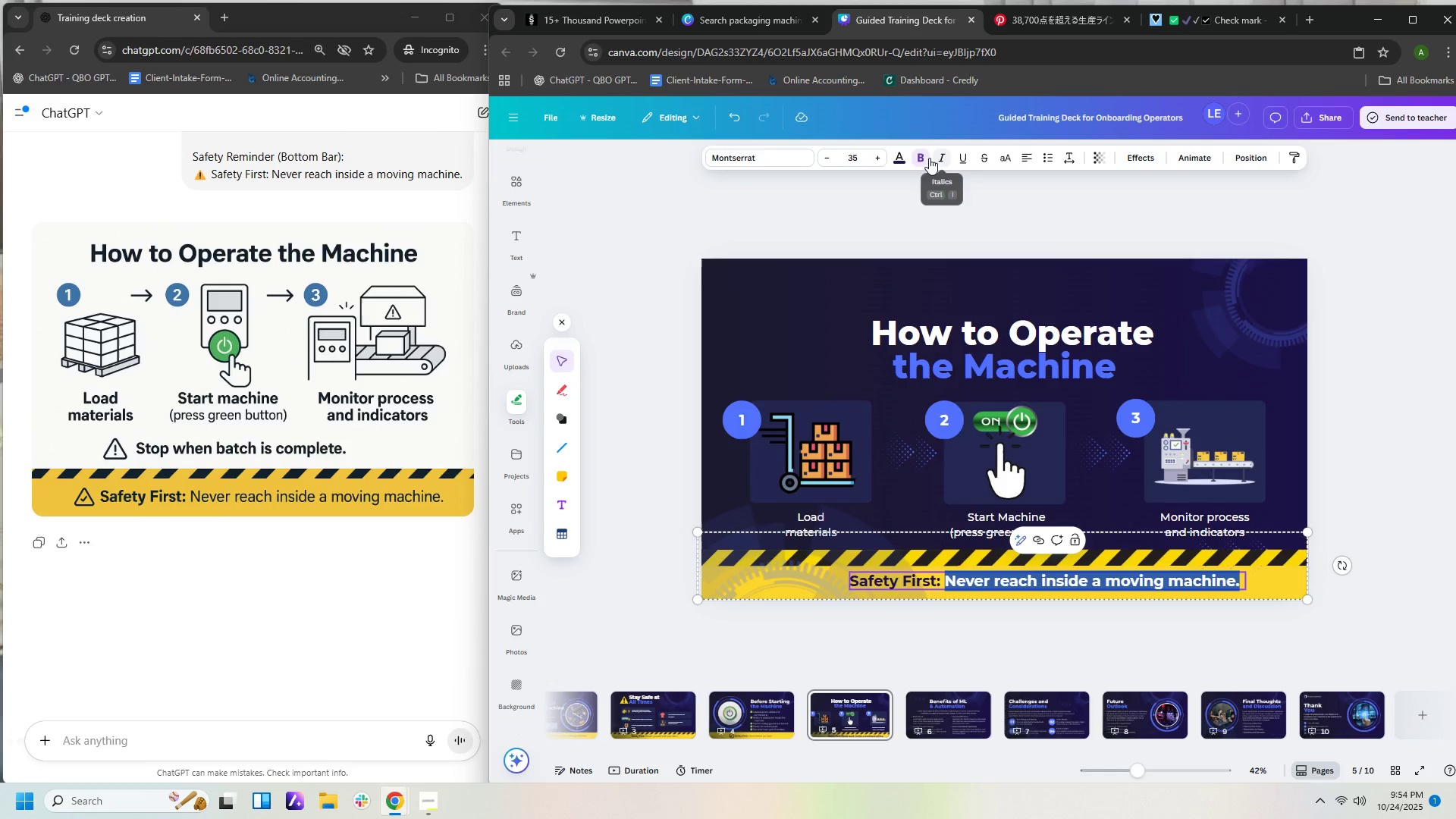 
left_click([918, 158])
 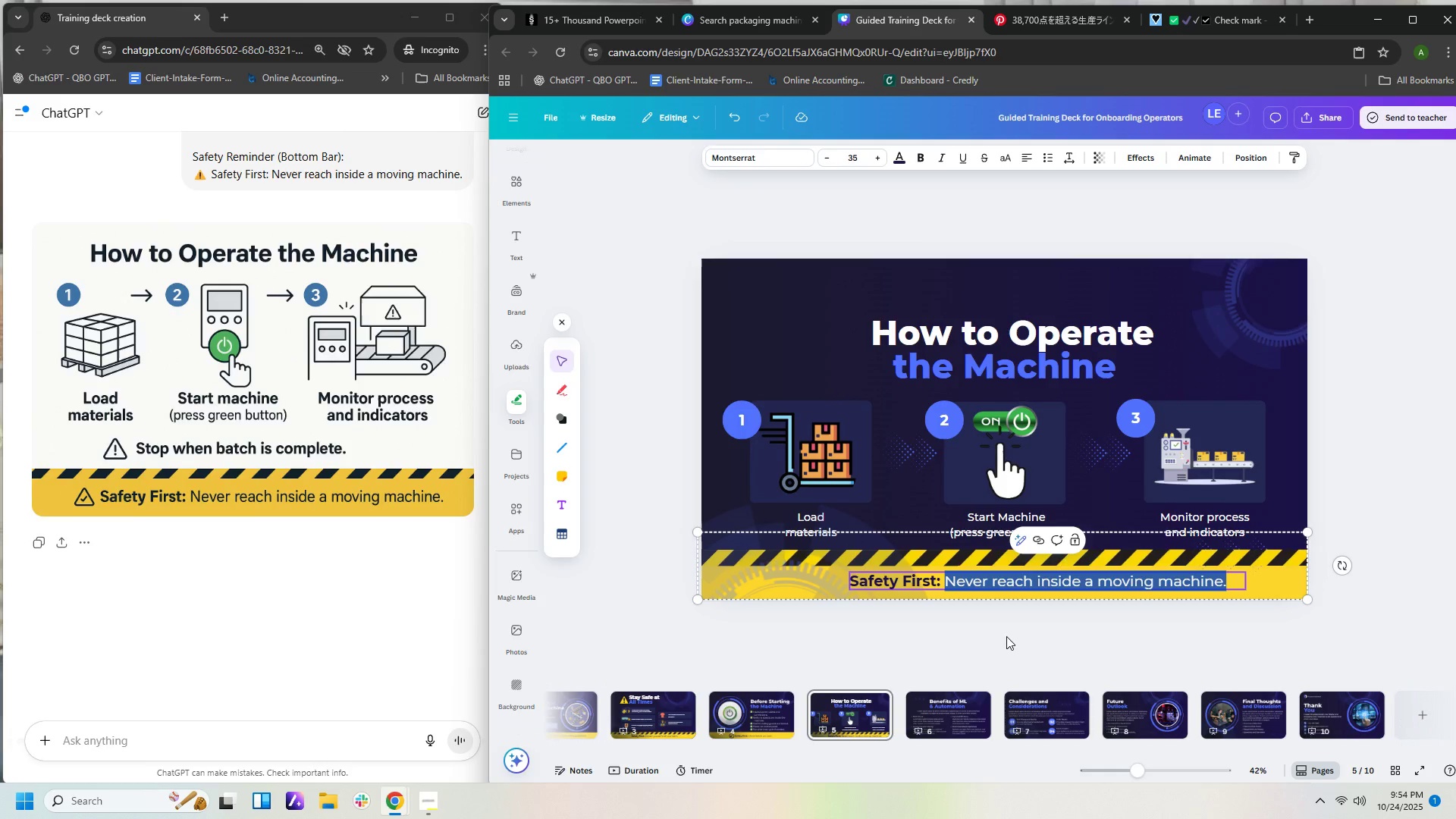 
left_click([1006, 636])
 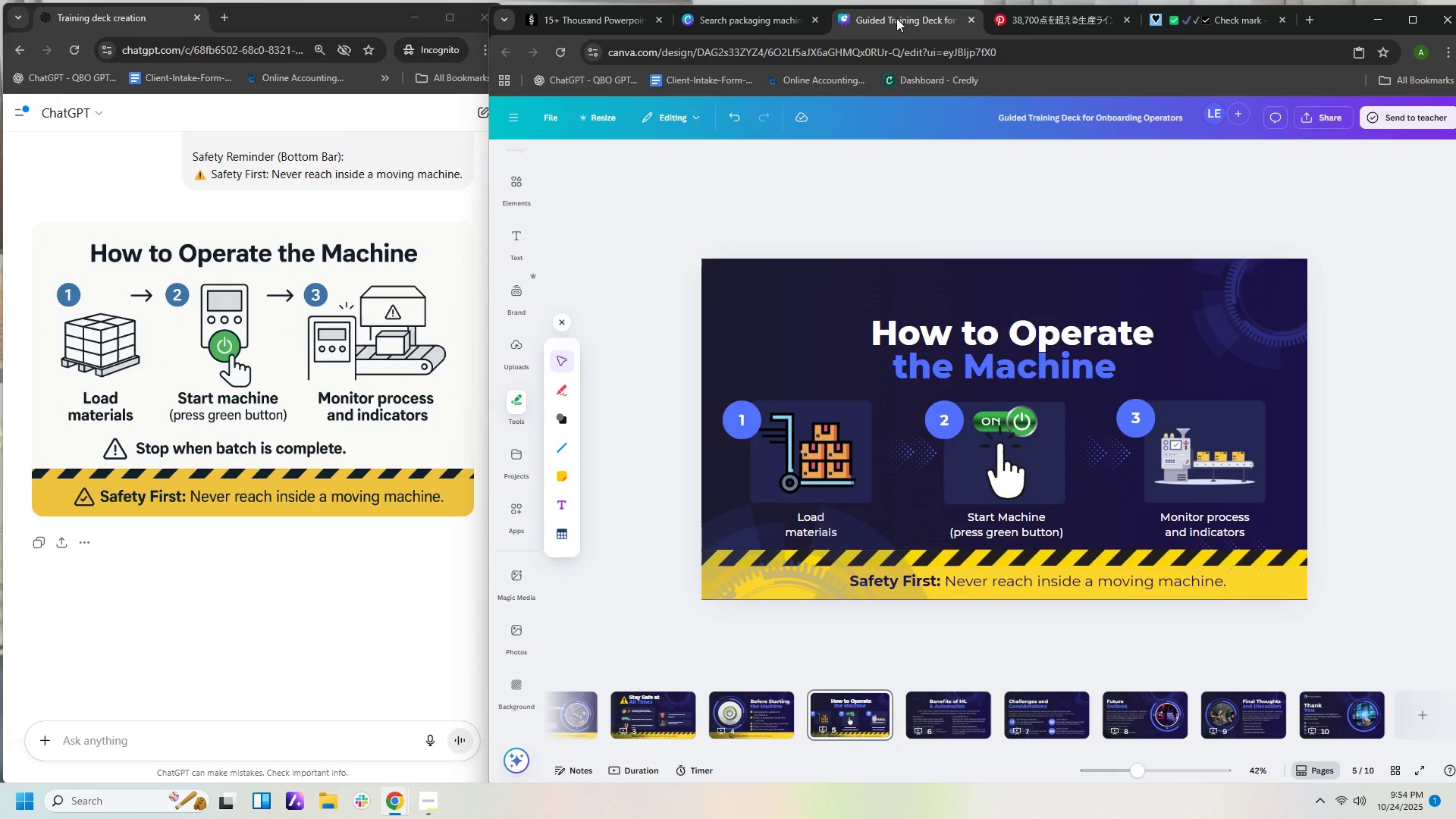 
left_click([1094, 14])
 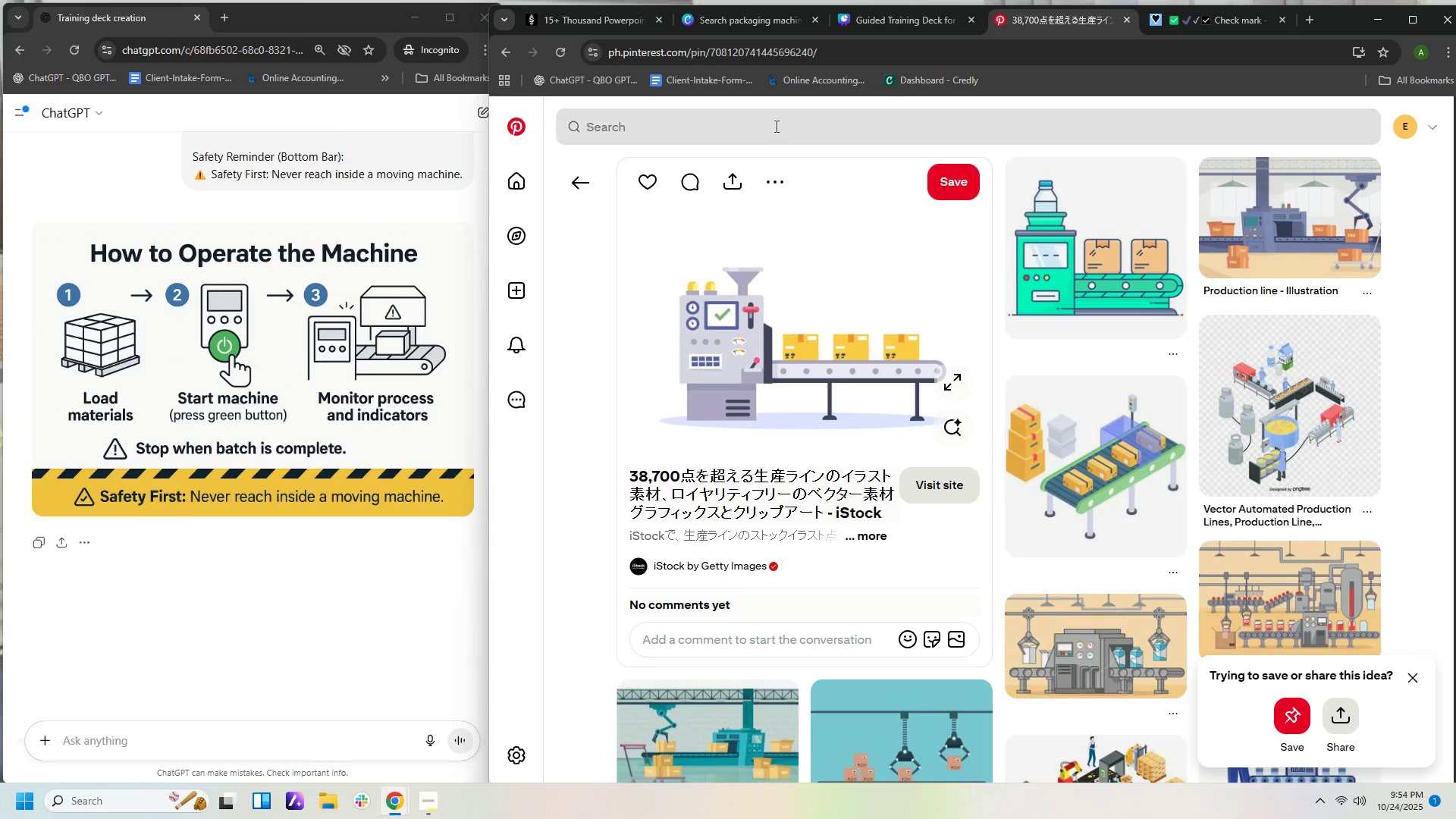 
left_click([775, 122])
 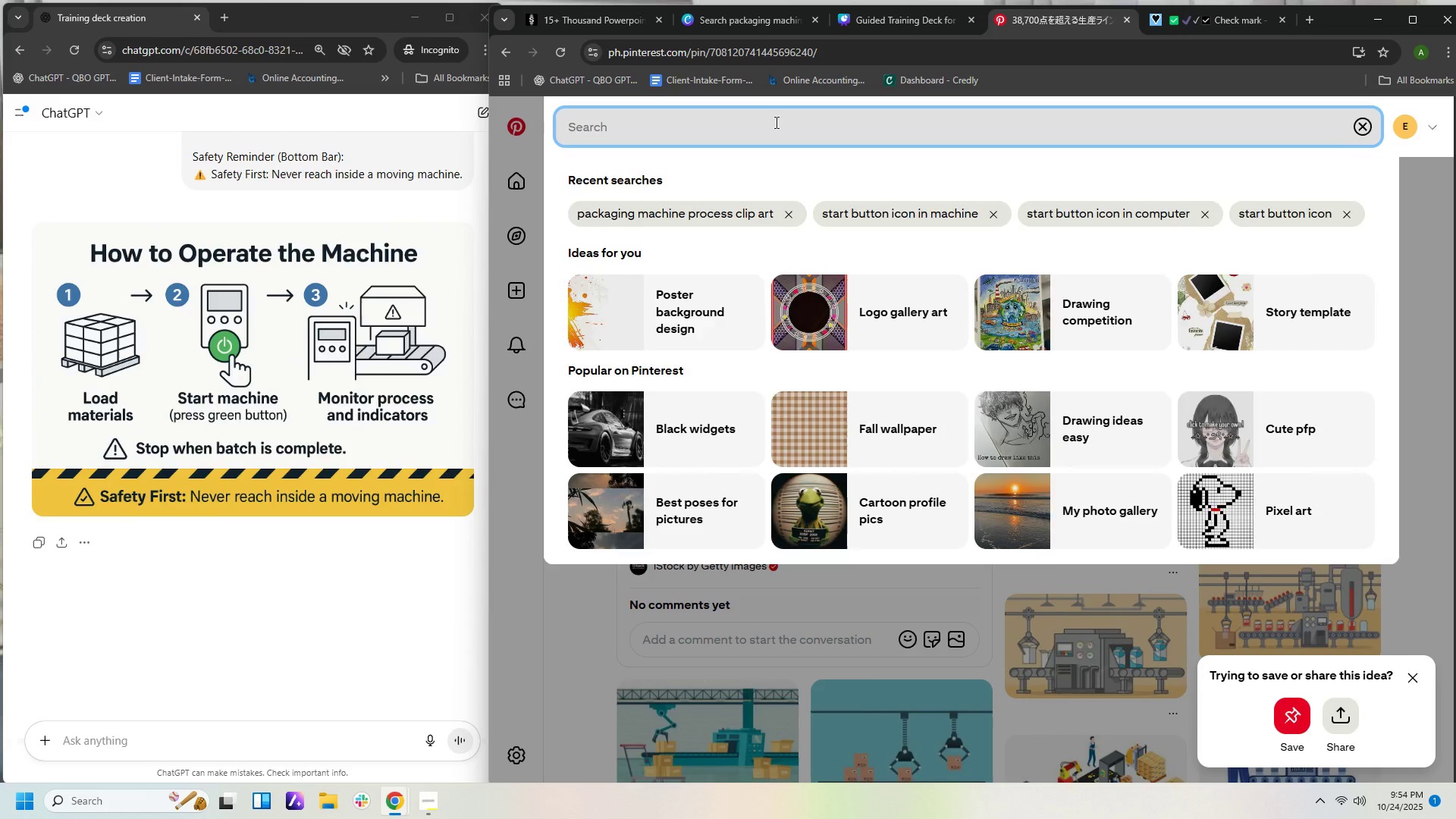 
type(check icon)
 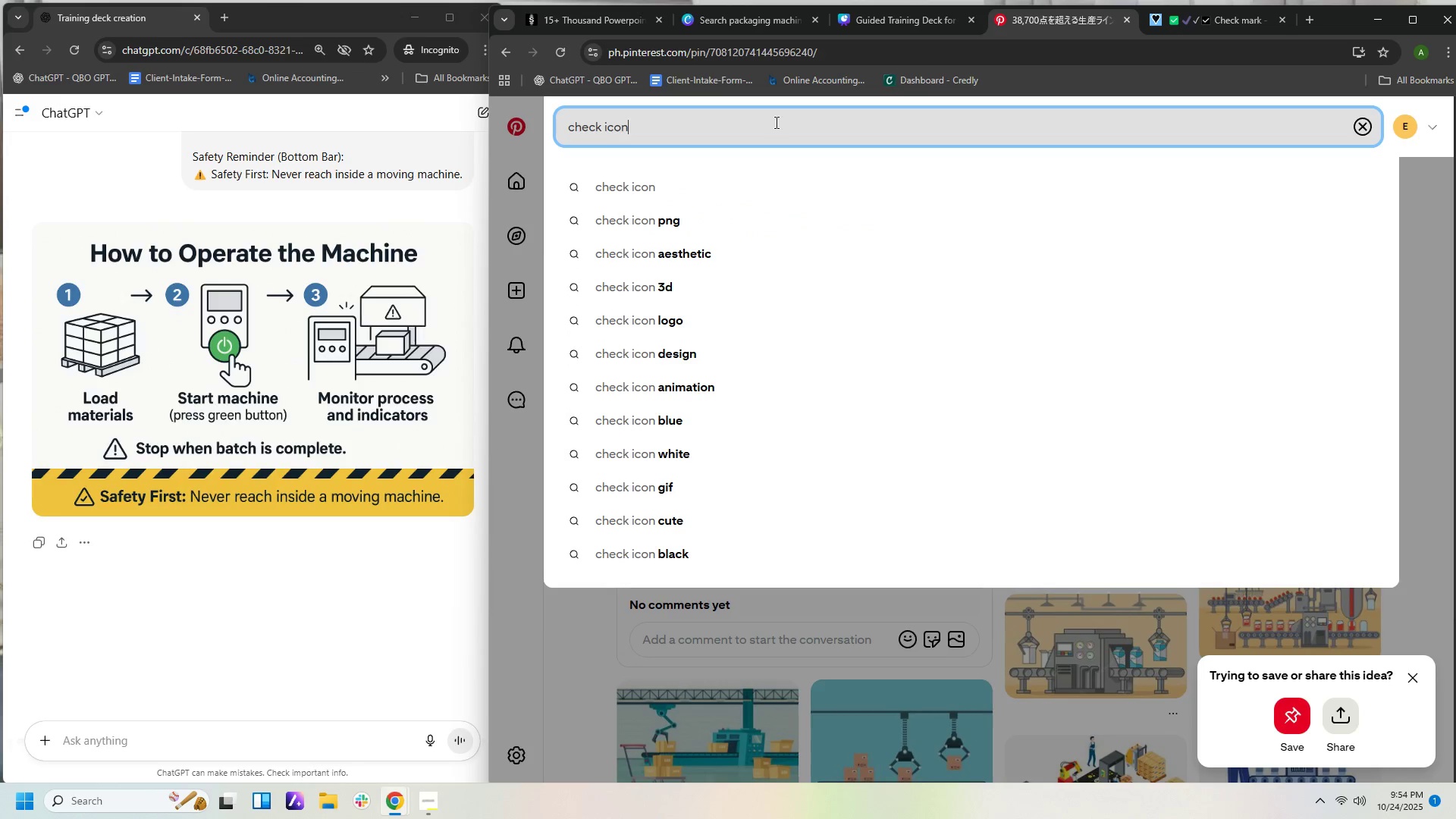 
key(Enter)
 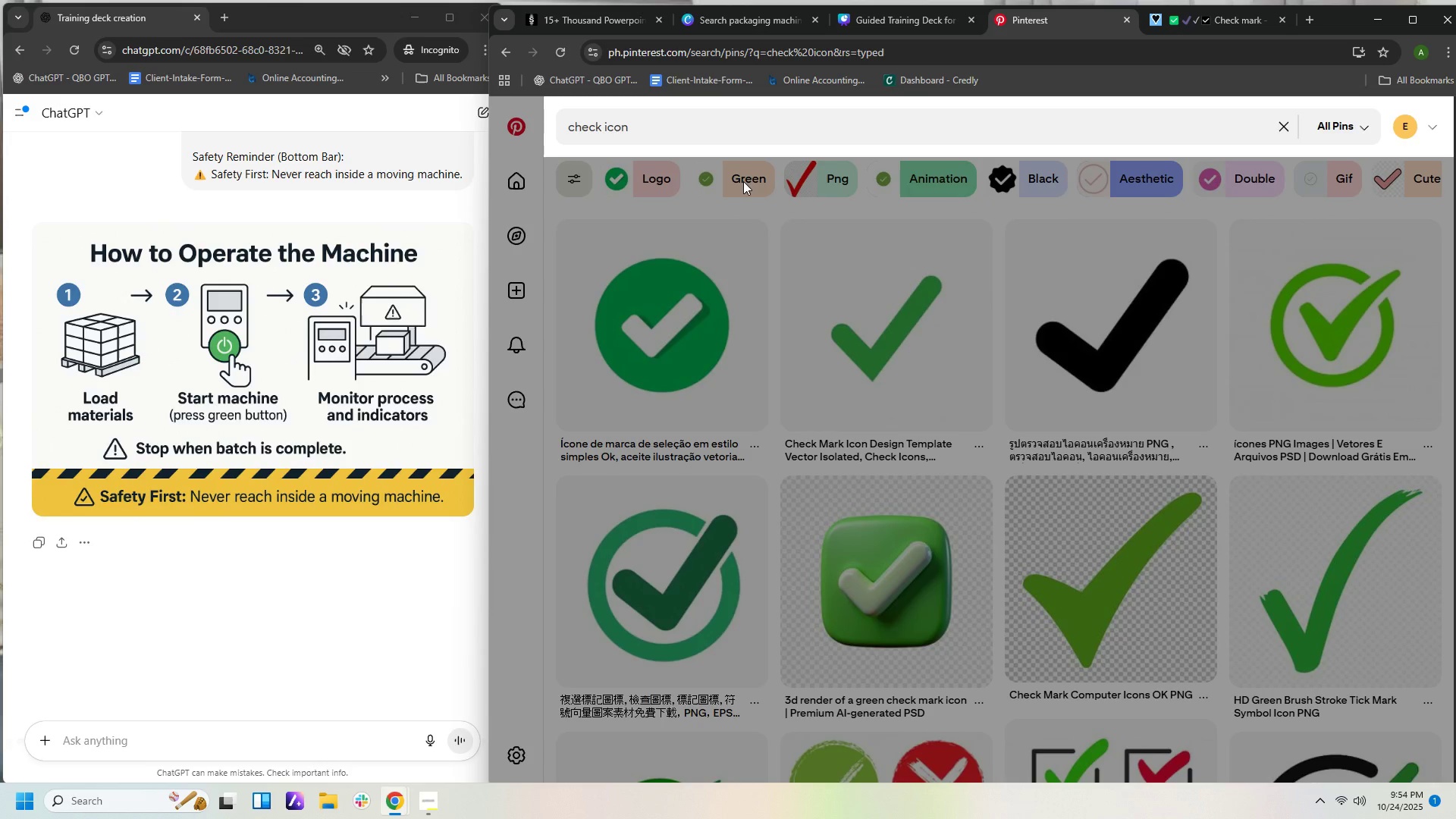 
scroll: coordinate [893, 340], scroll_direction: up, amount: 2.0
 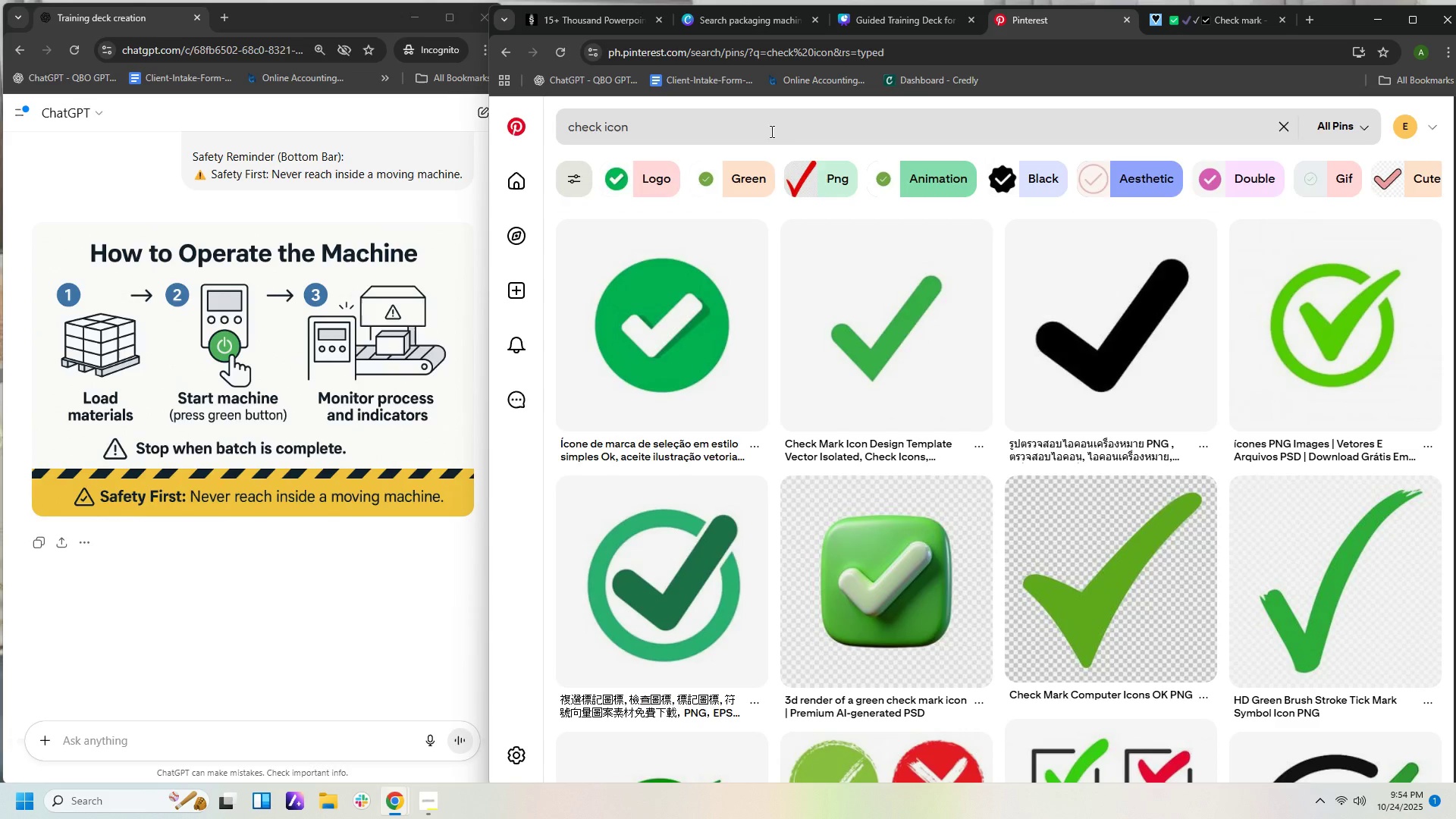 
left_click([770, 123])
 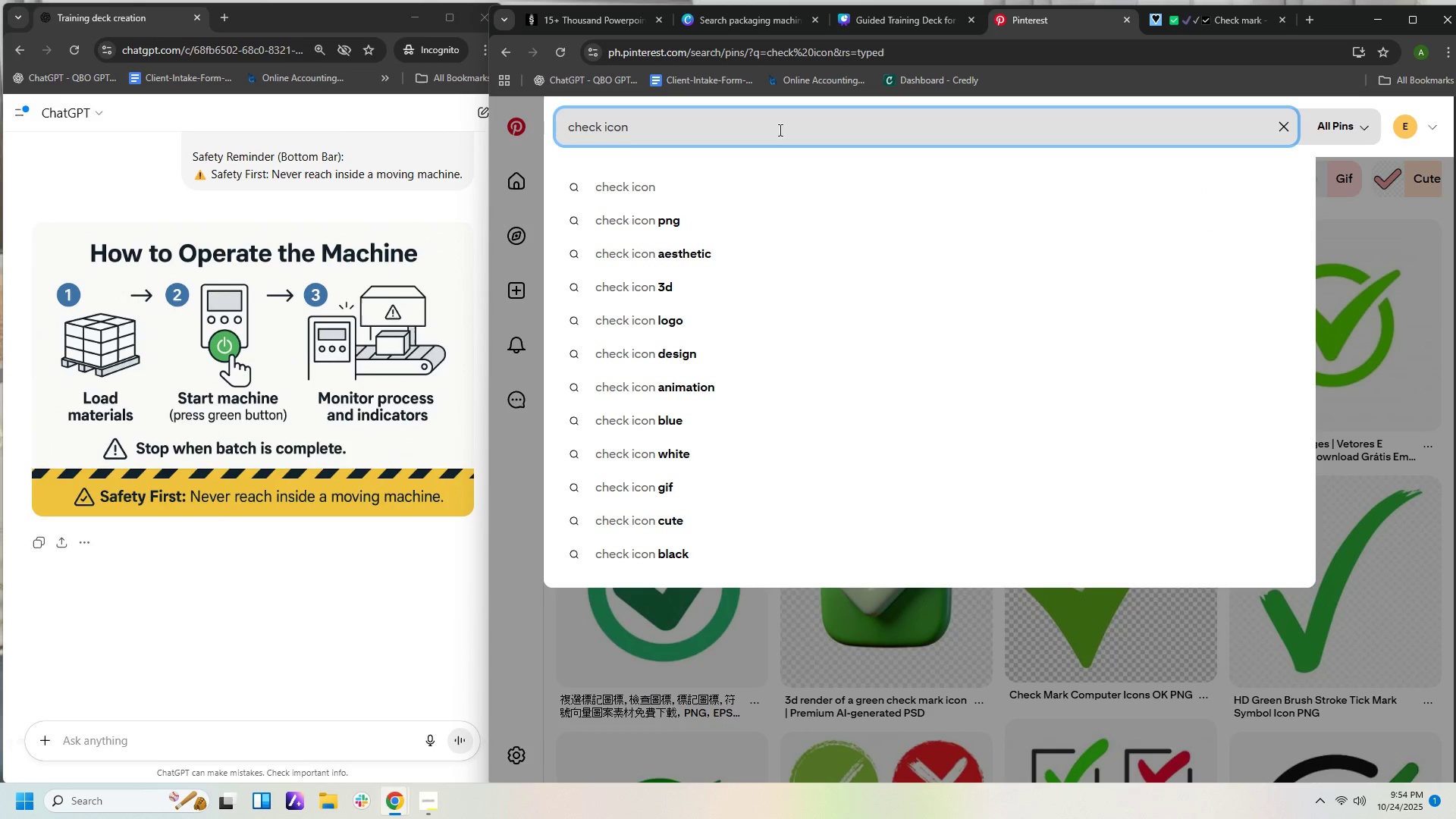 
type( onn)
key(Backspace)
key(Backspace)
key(Backspace)
type(warning i)
key(Backspace)
type(sih)
key(Backspace)
type(gn icn)
key(Backspace)
type(on)
 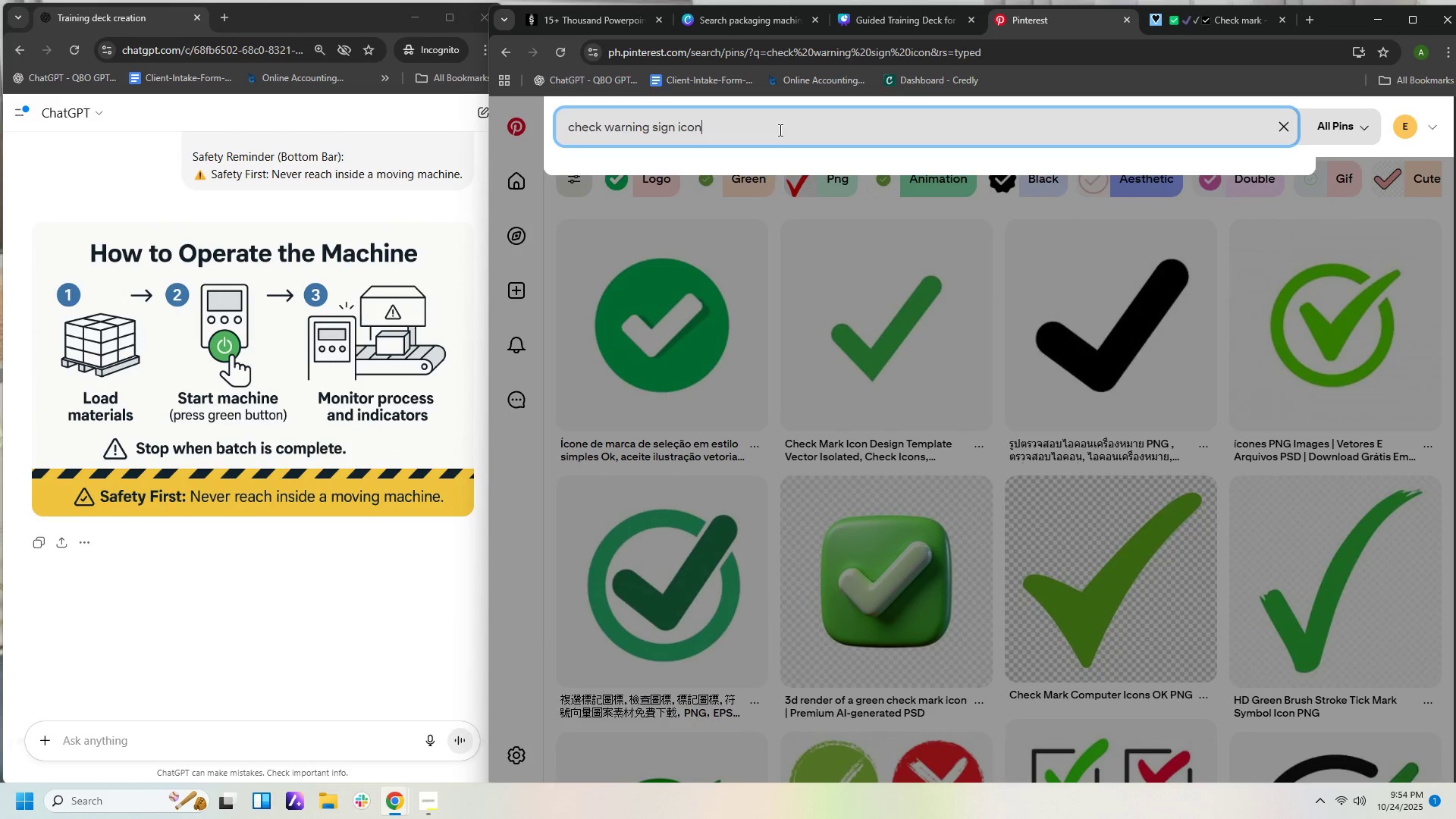 
key(Enter)
 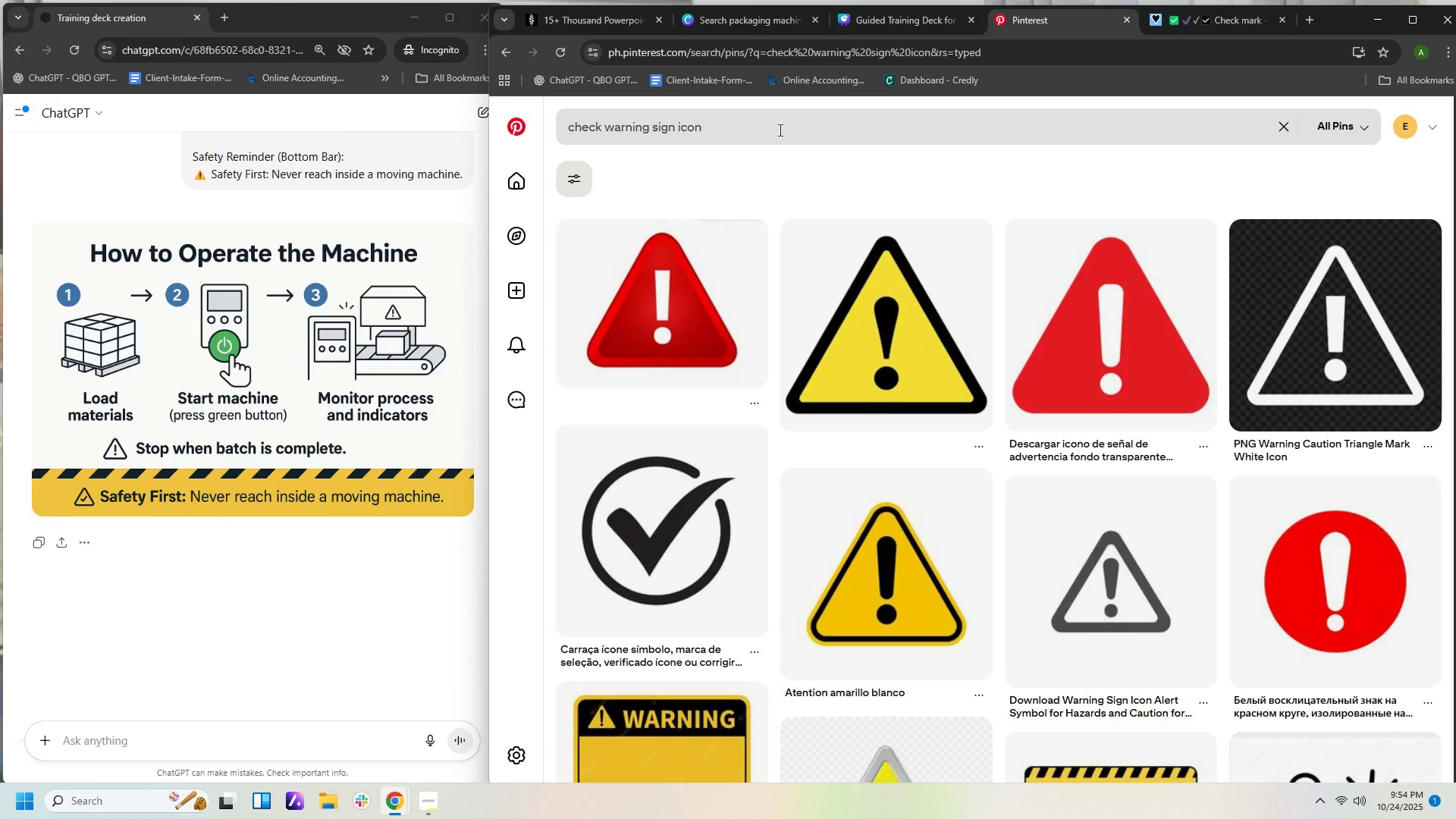 
scroll: coordinate [1000, 560], scroll_direction: down, amount: 20.0
 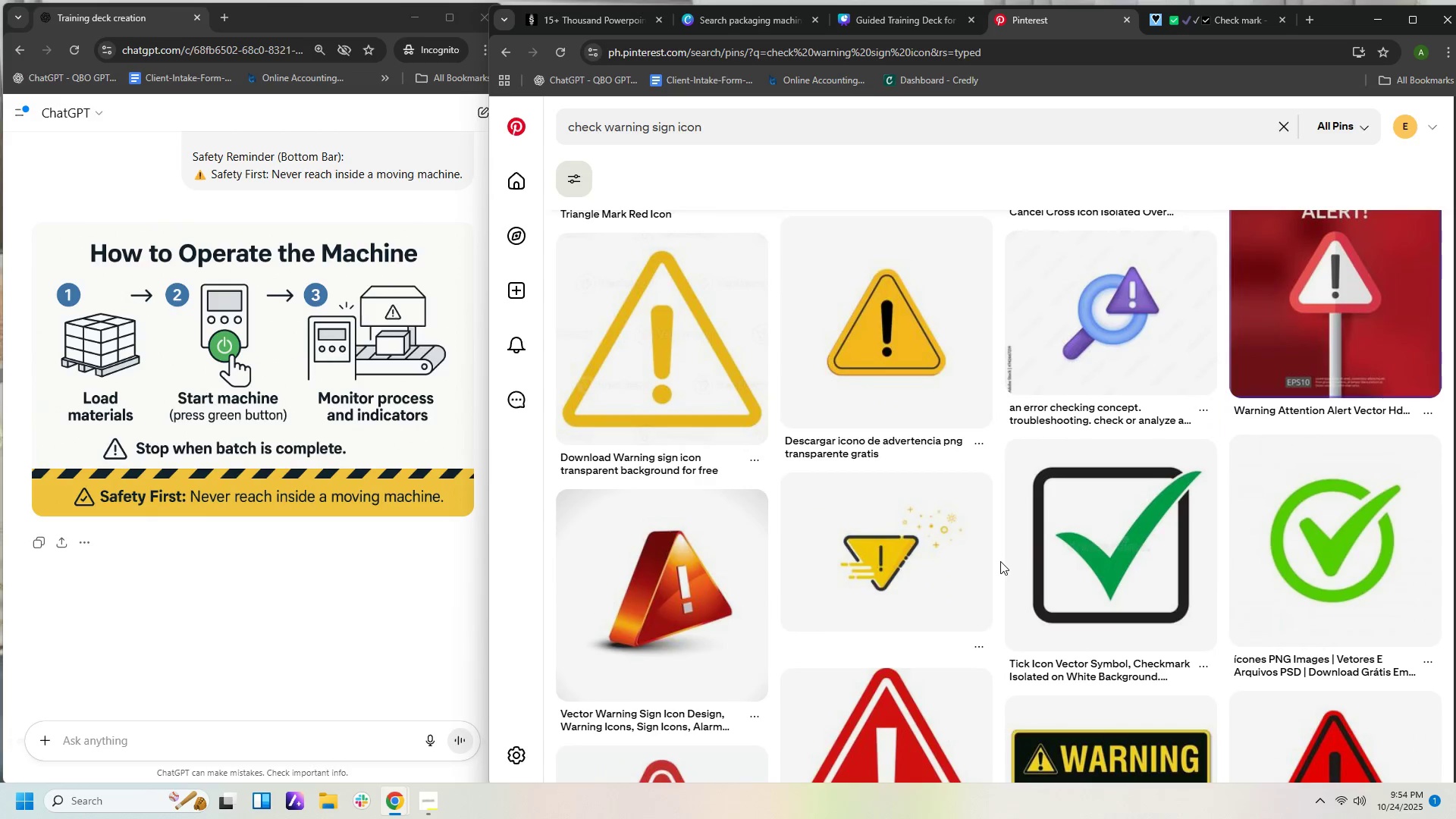 
scroll: coordinate [998, 568], scroll_direction: down, amount: 17.0
 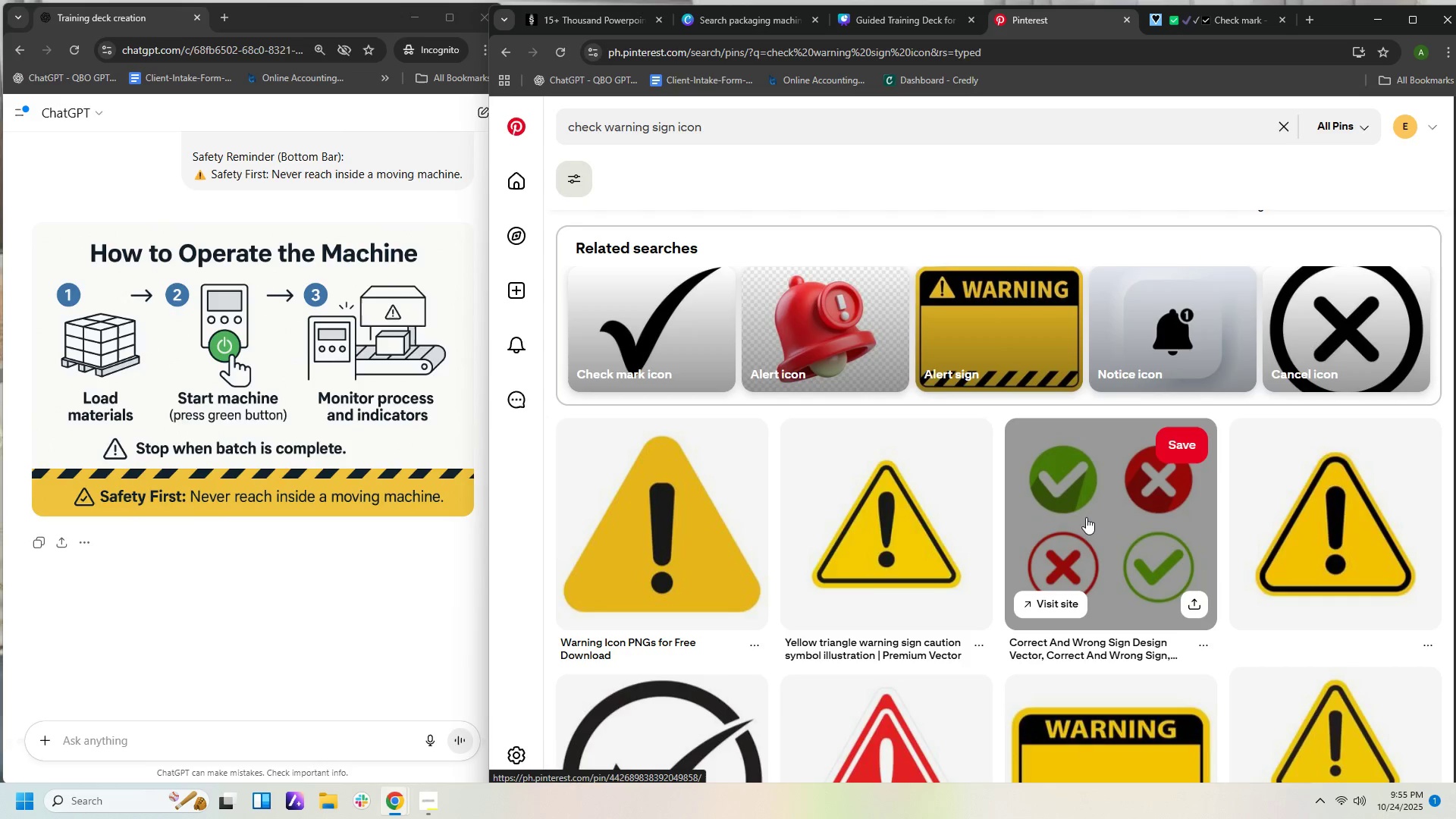 
wait(7.64)
 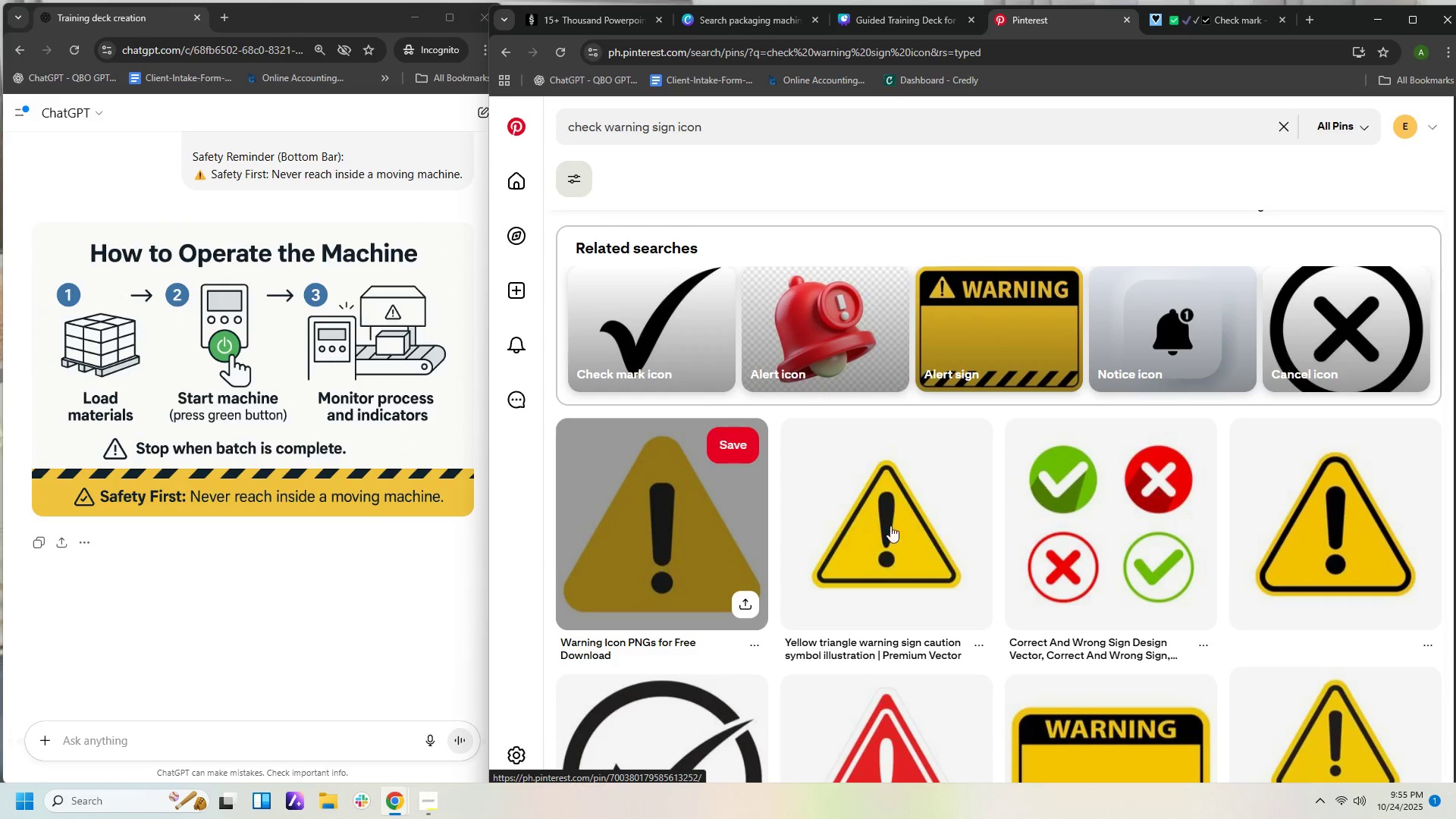 
scroll: coordinate [930, 552], scroll_direction: down, amount: 3.0
 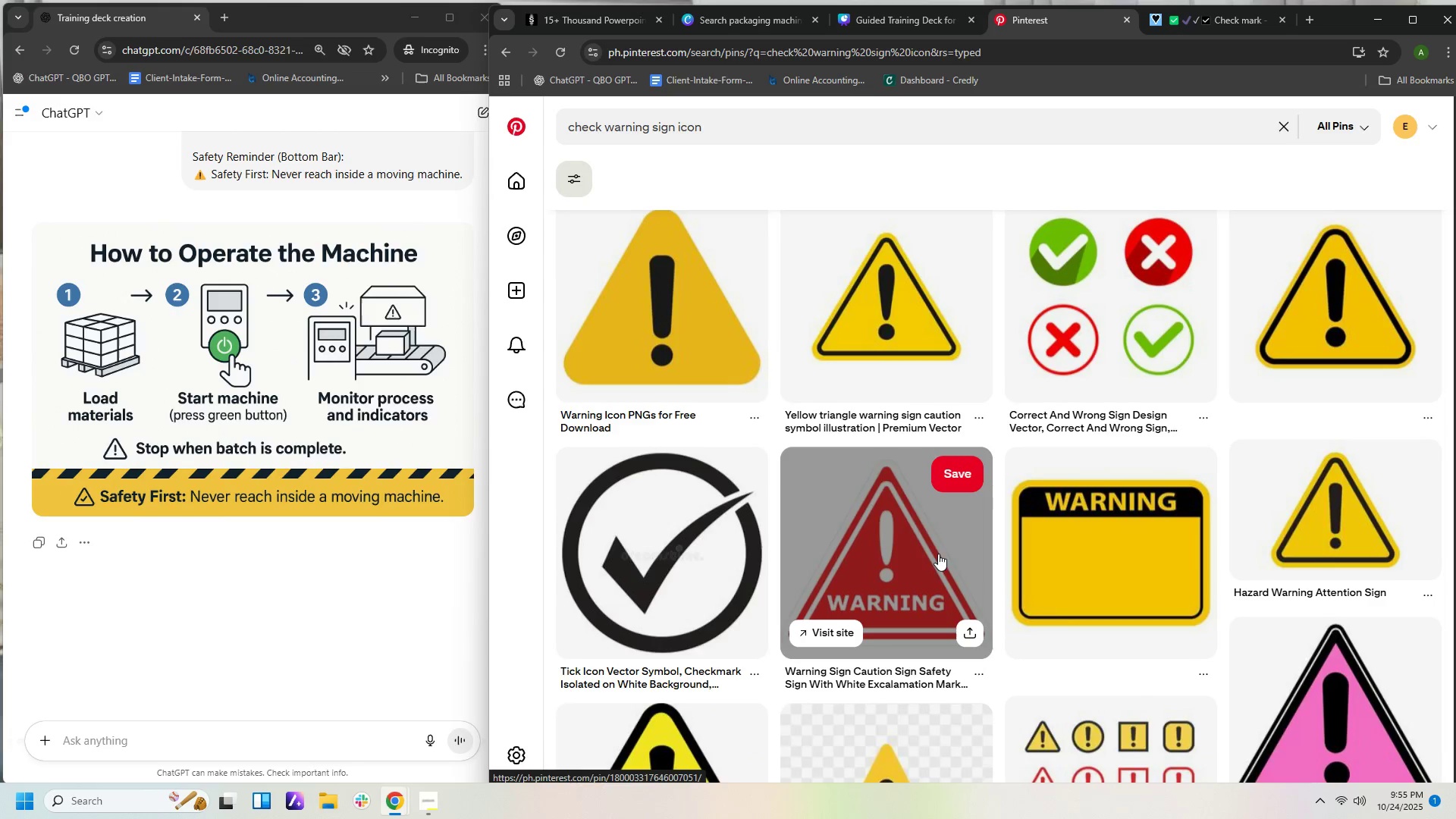 
scroll: coordinate [954, 531], scroll_direction: up, amount: 41.0
 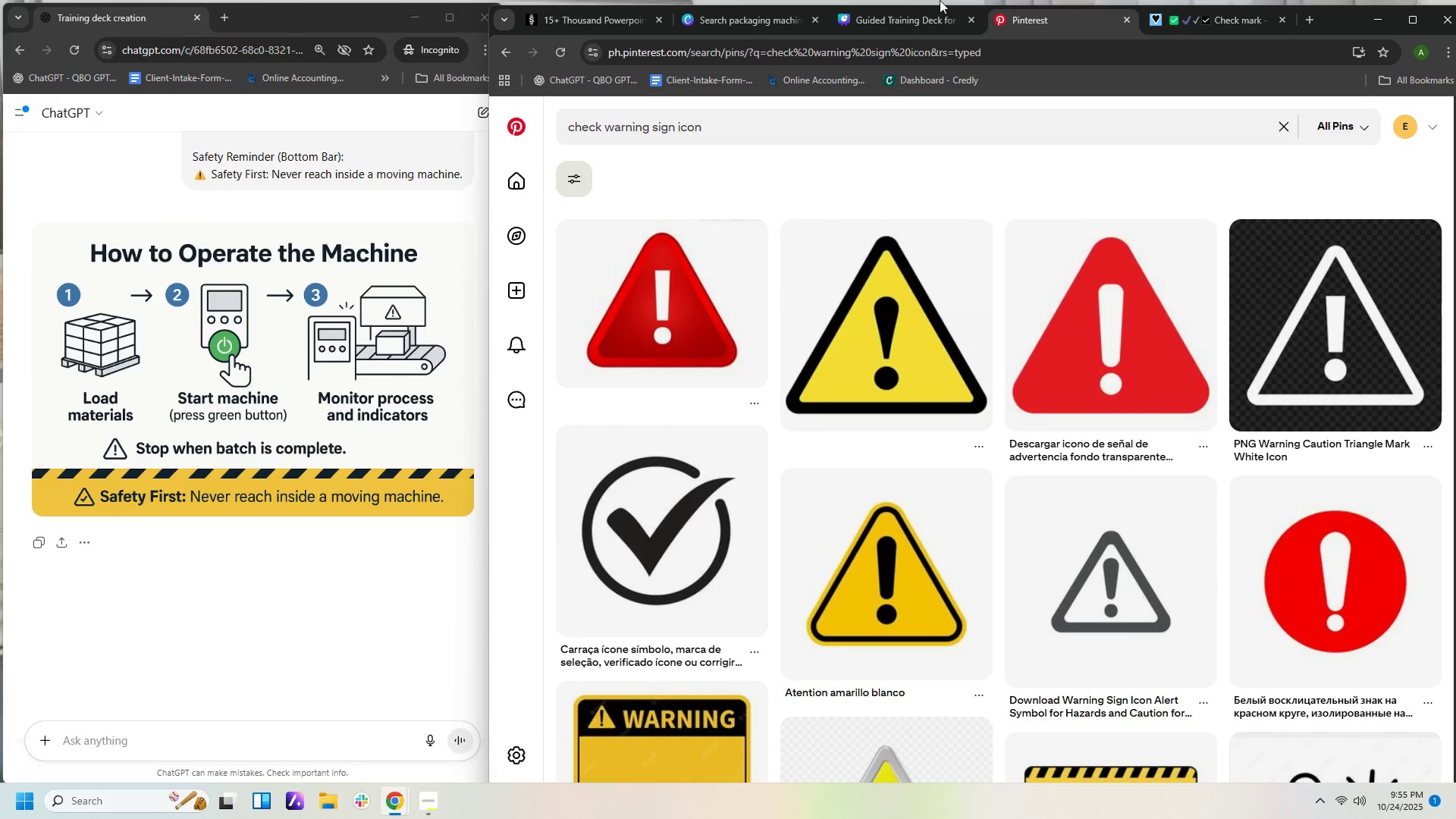 
left_click([937, 17])
 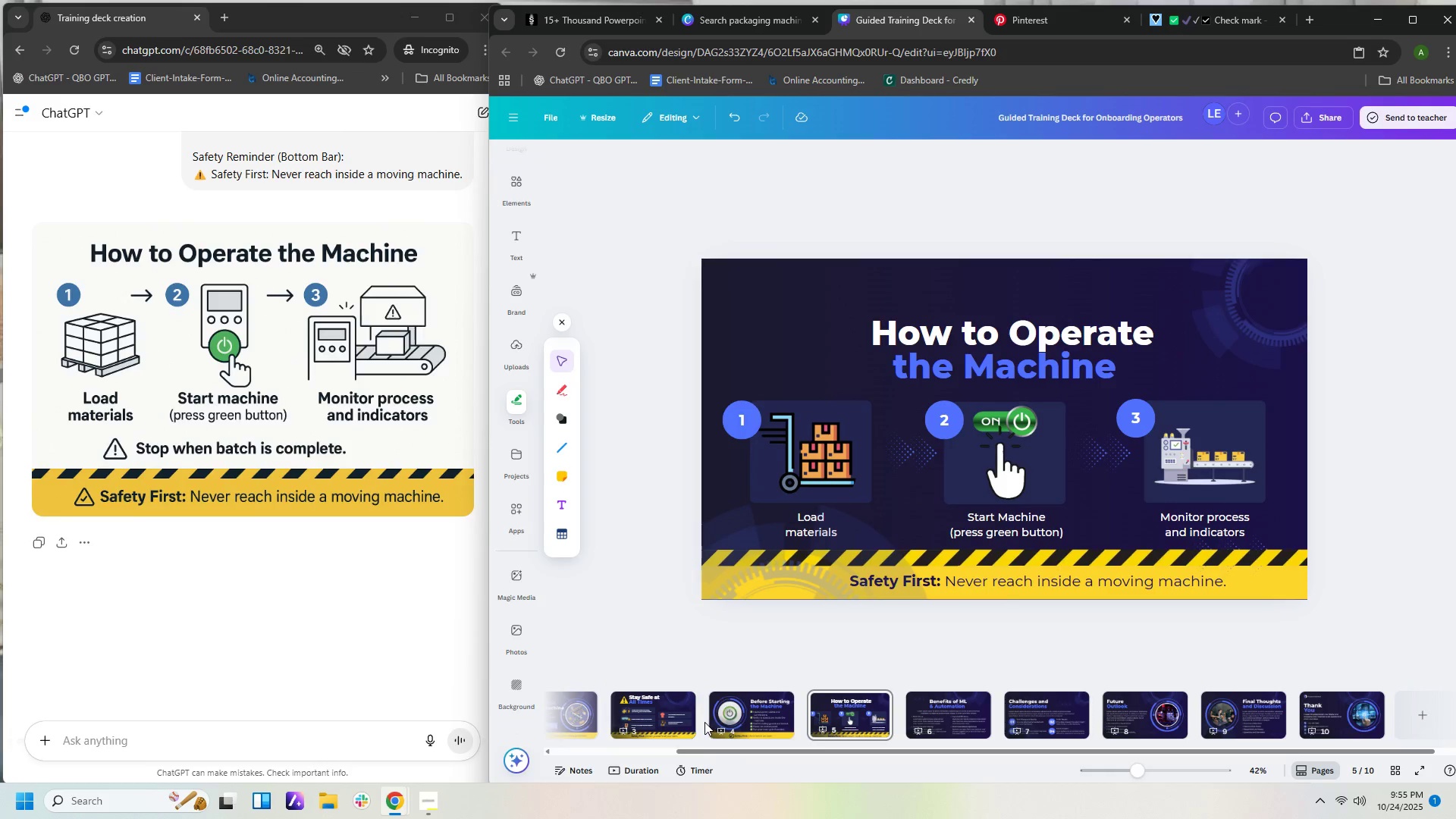 
left_click([643, 716])
 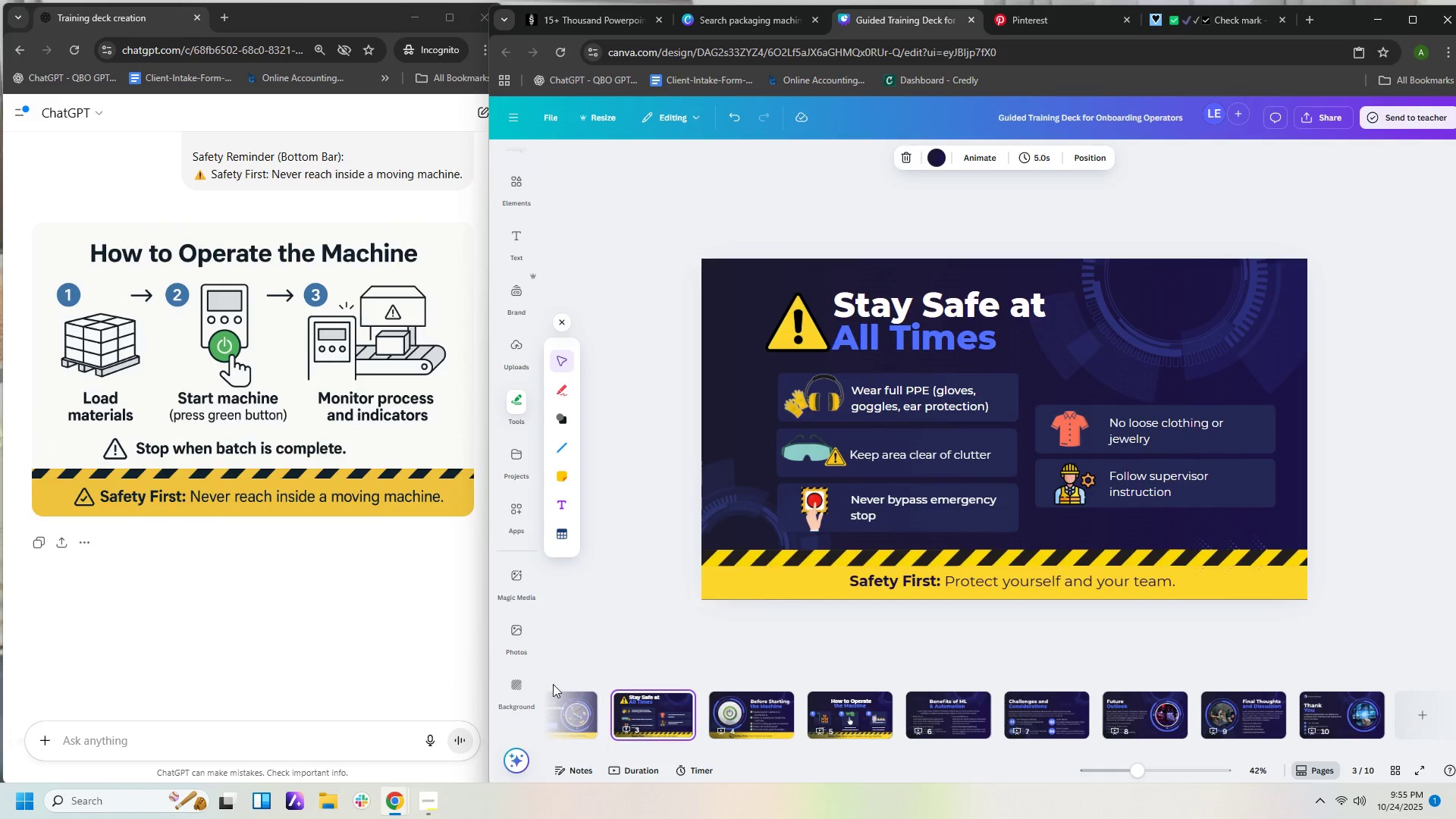 
left_click([574, 704])
 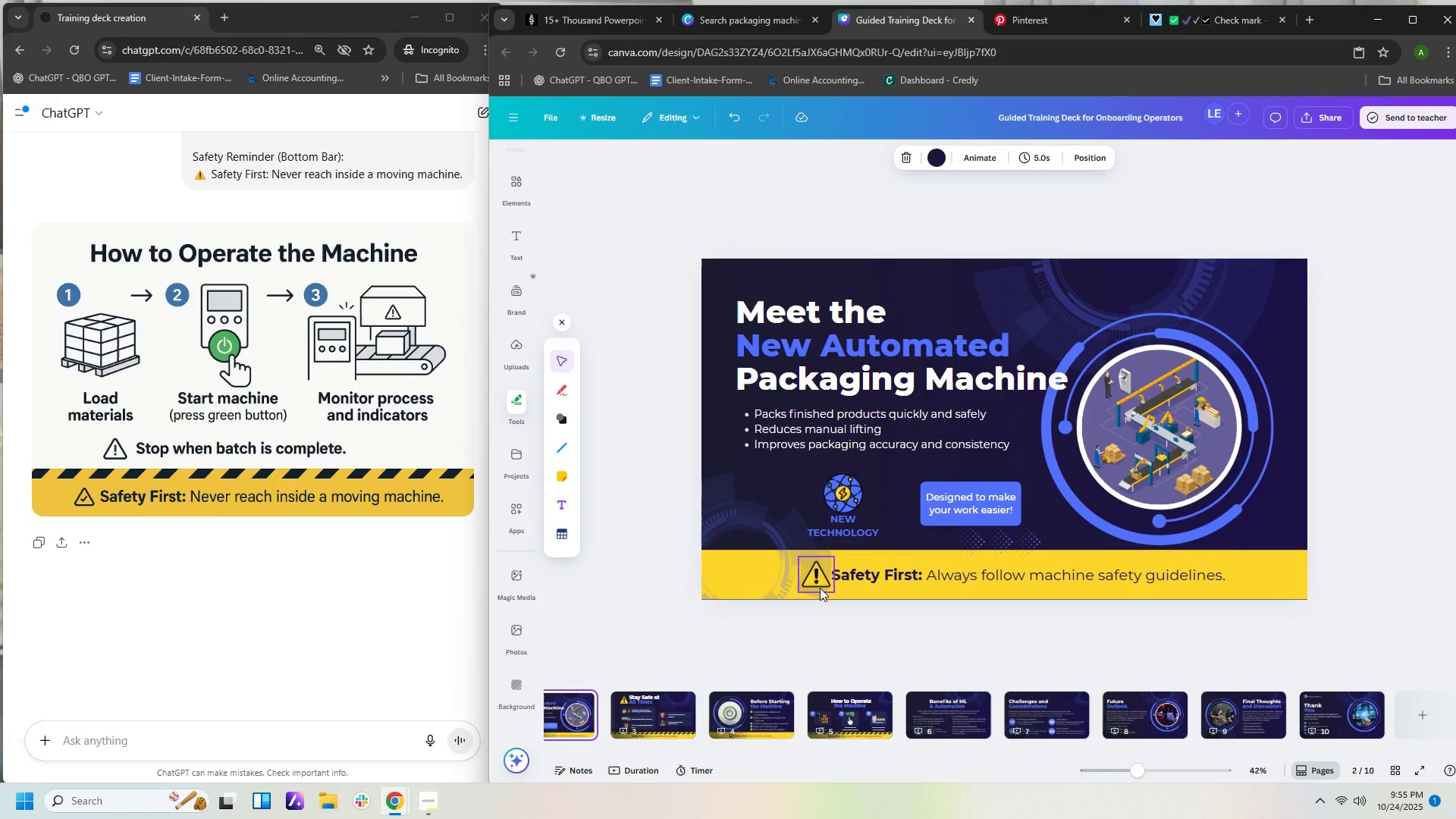 
left_click([819, 582])
 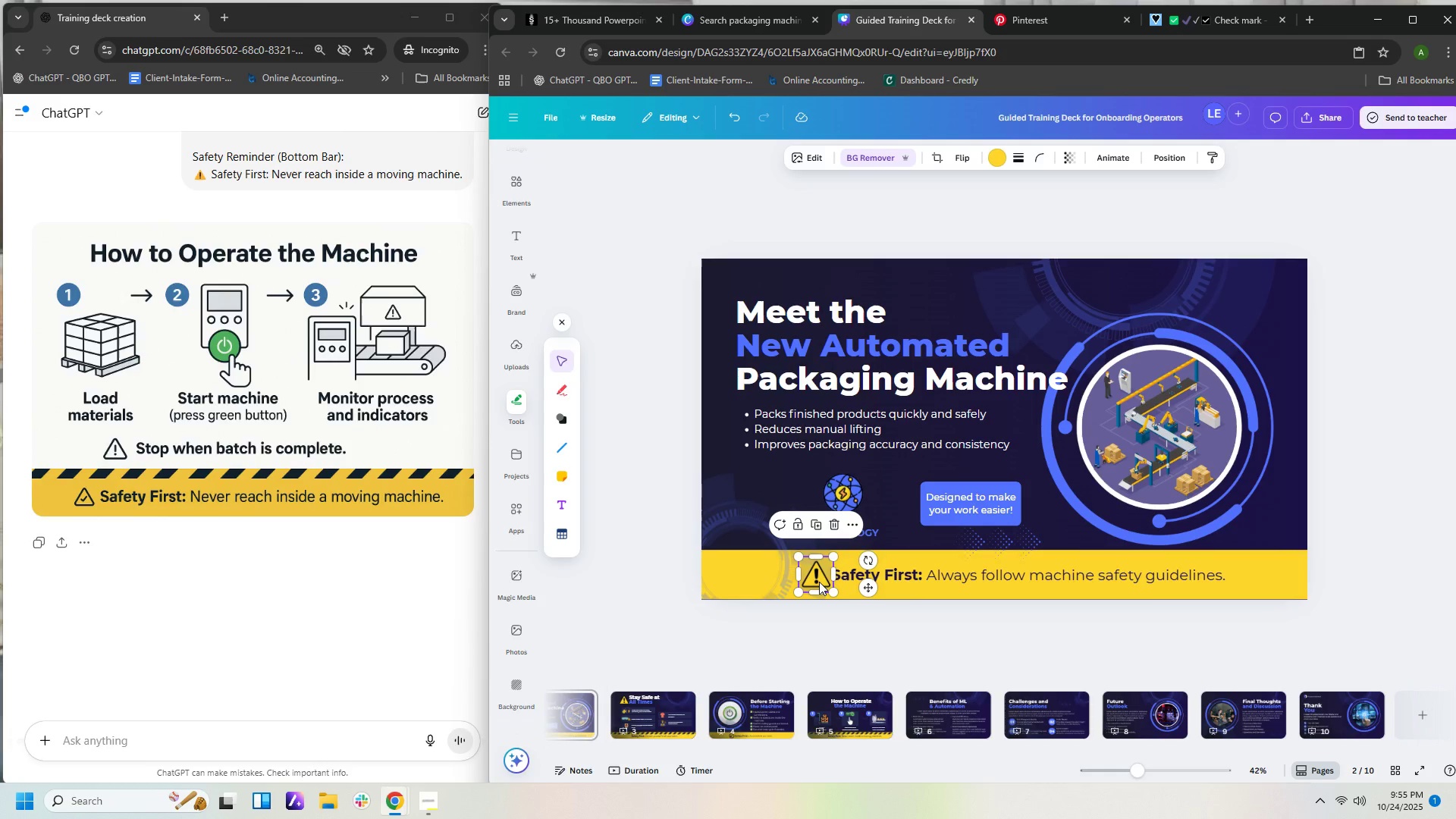 
key(Control+C)
 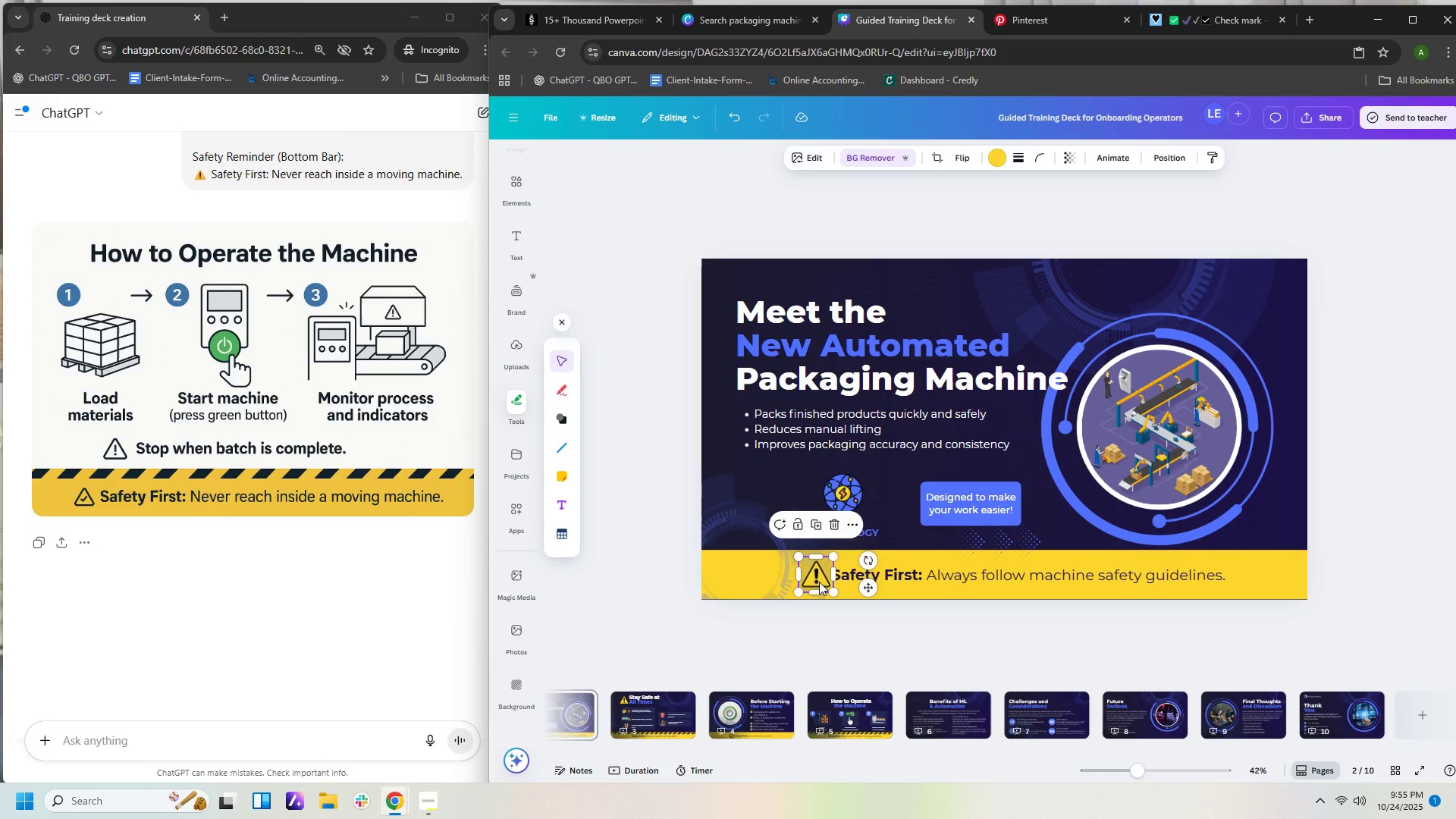 
key(Control+V)
 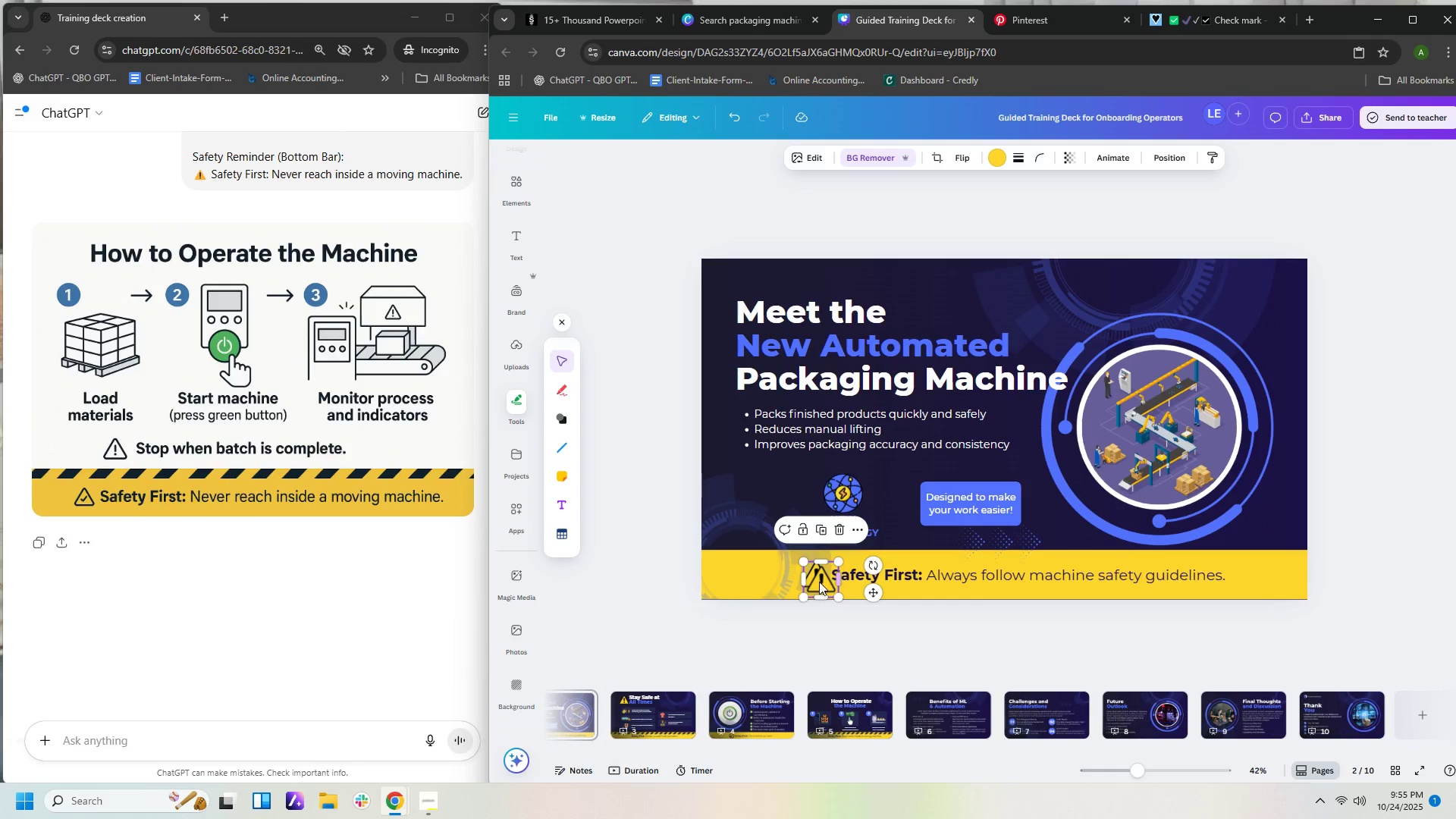 
key(Delete)
 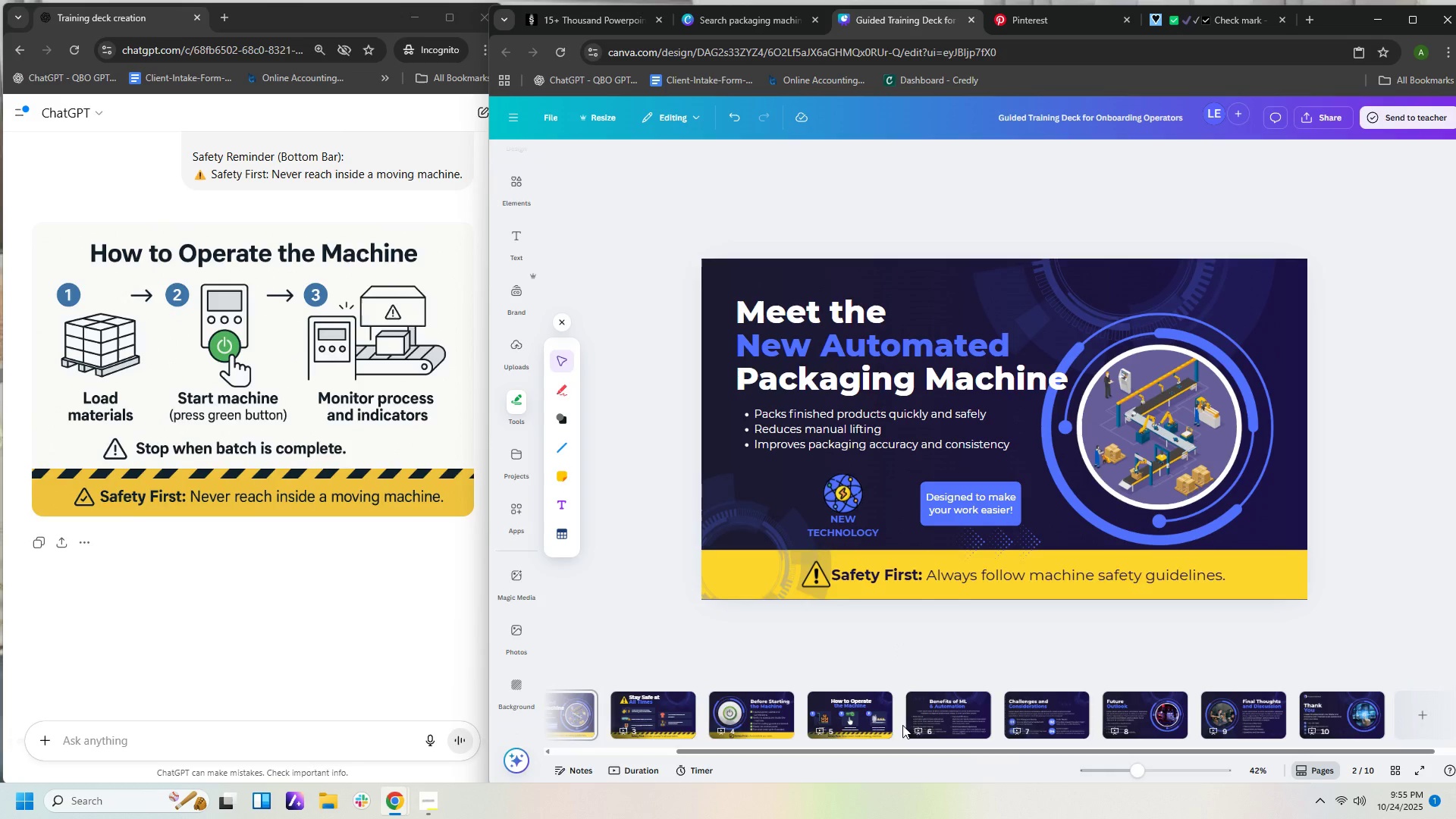 
left_click([855, 704])
 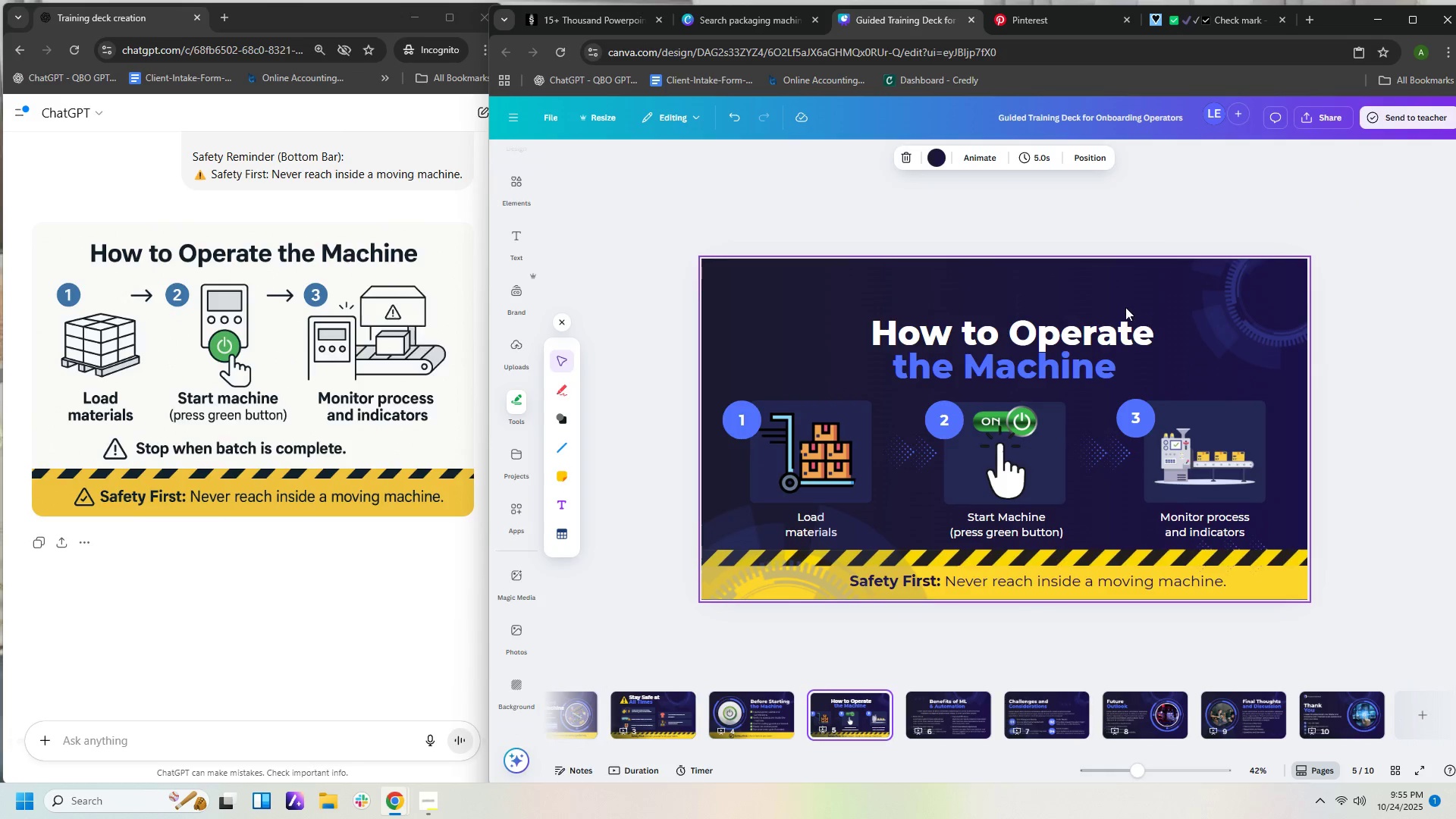 
key(Control+V)
 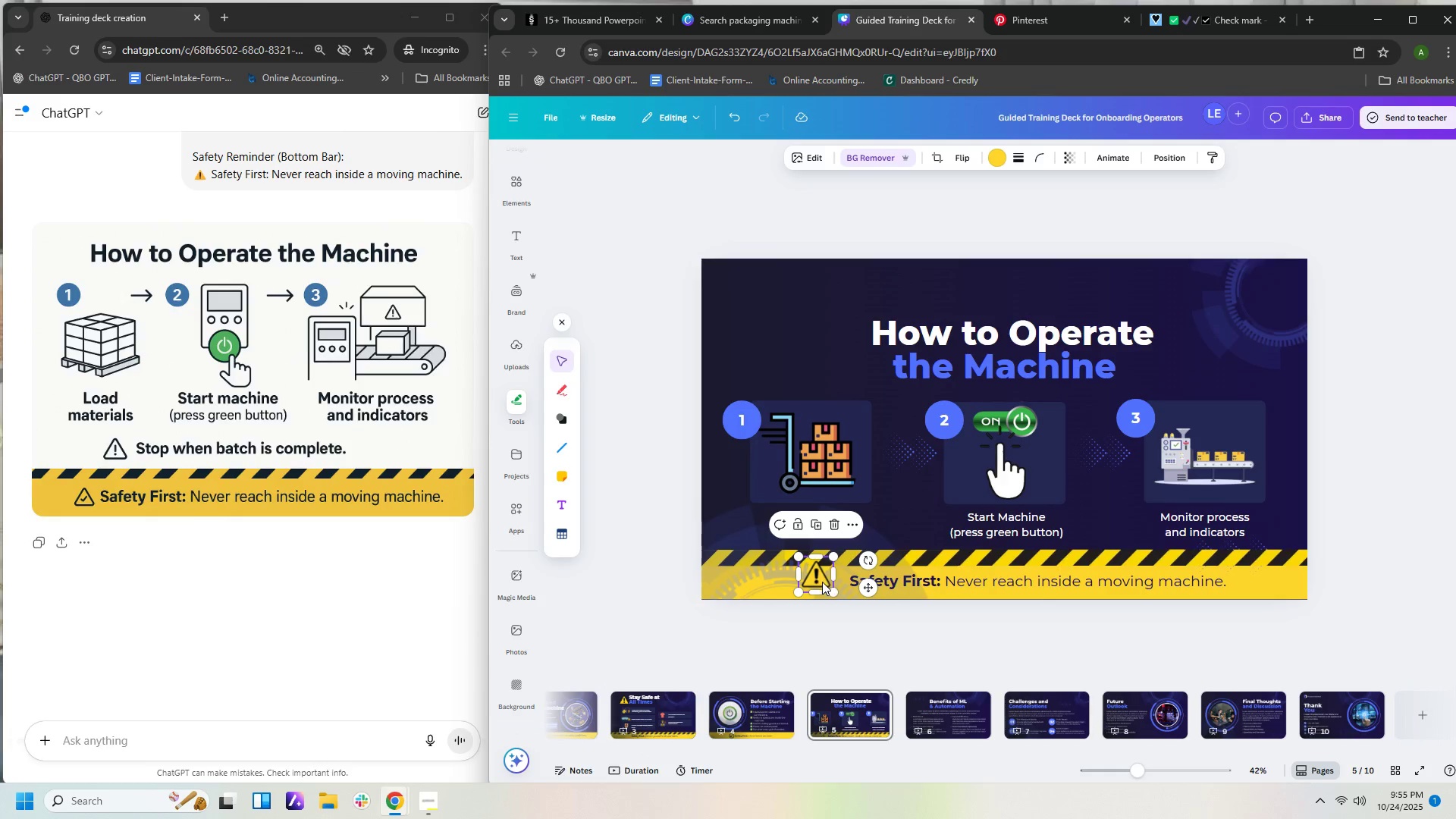 
left_click_drag(start_coordinate=[816, 574], to_coordinate=[831, 582])
 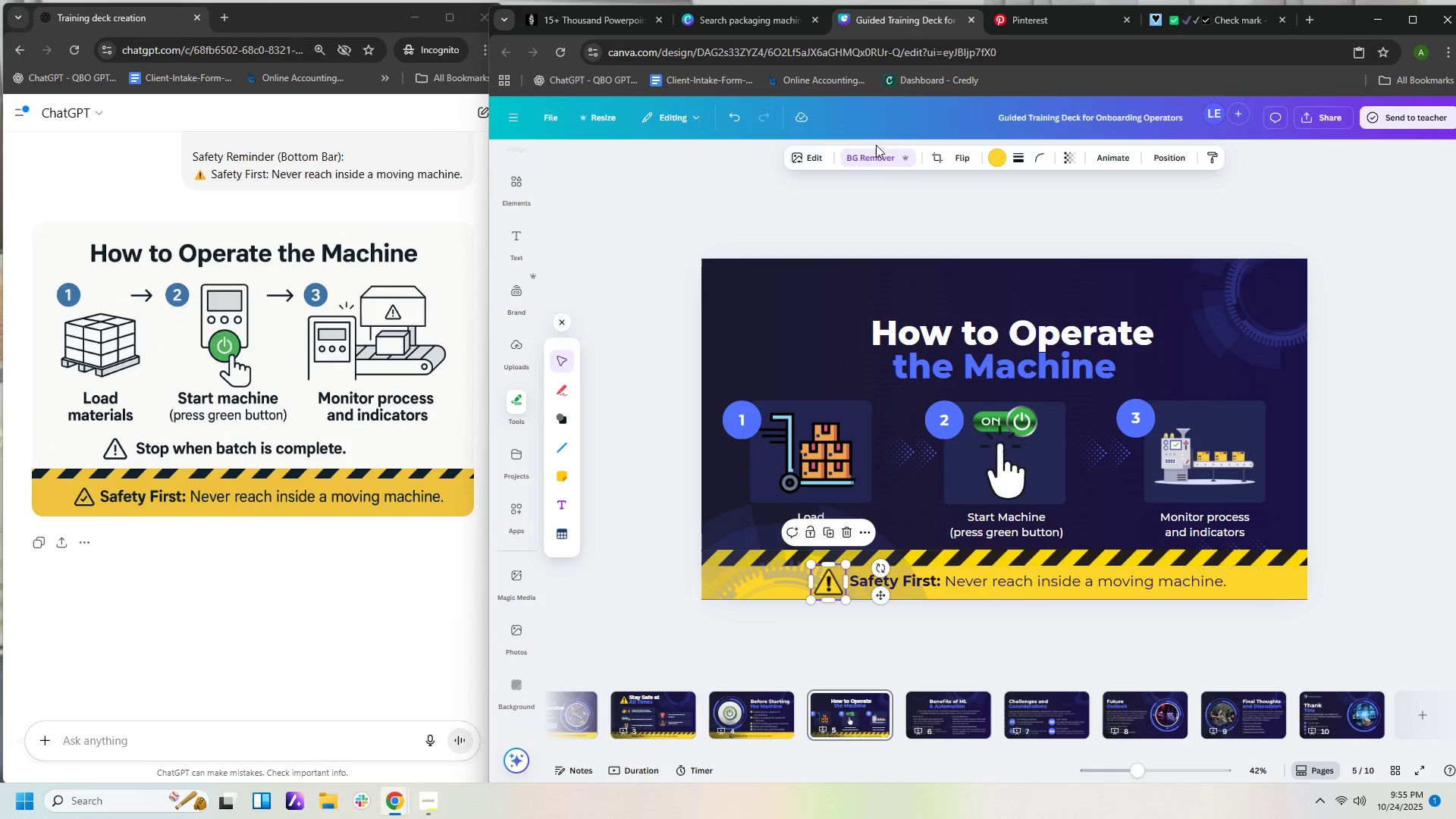 
left_click([876, 157])
 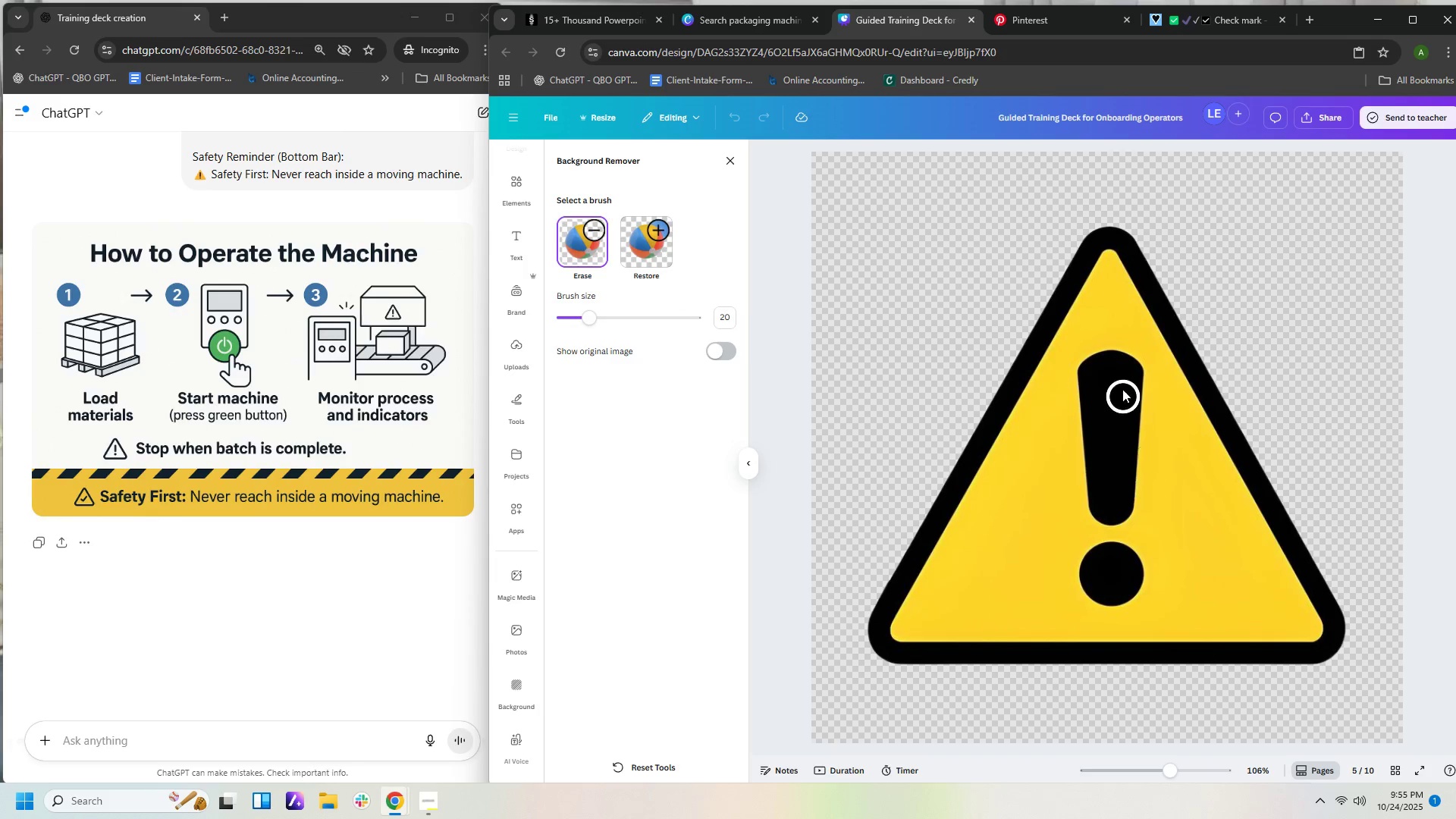 
left_click_drag(start_coordinate=[1108, 384], to_coordinate=[1108, 432])
 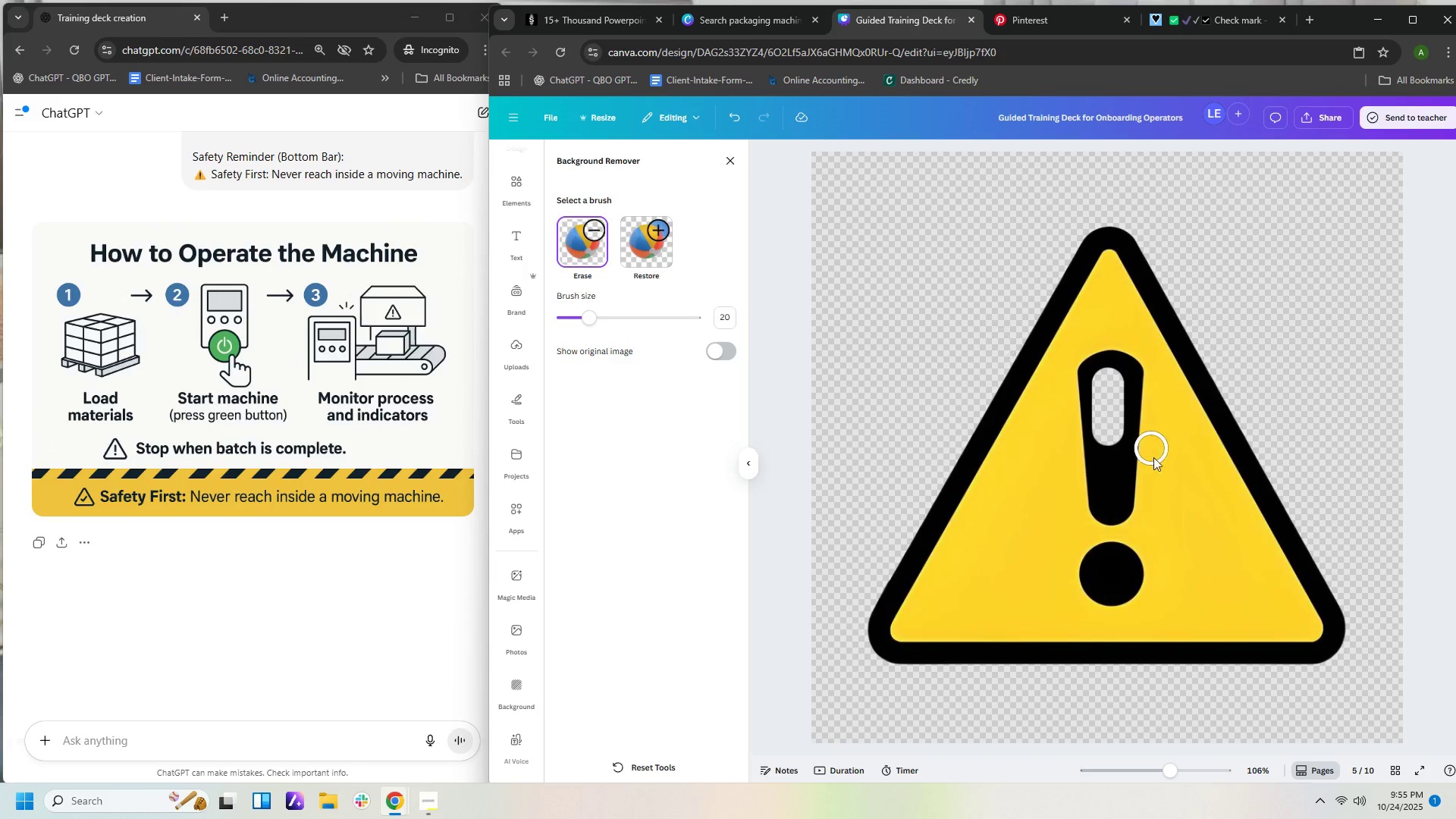 
left_click_drag(start_coordinate=[1109, 357], to_coordinate=[1100, 513])
 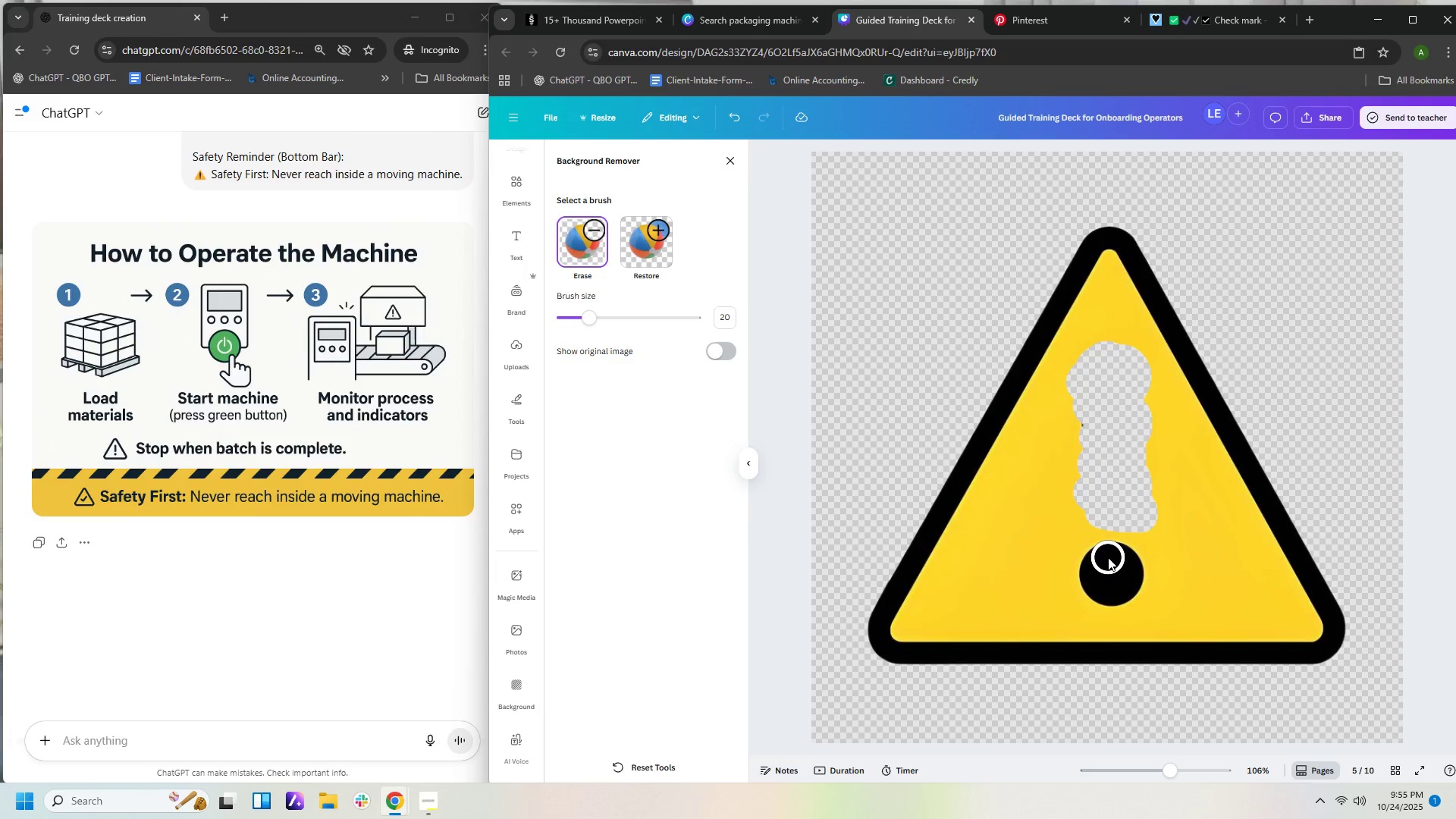 
left_click_drag(start_coordinate=[1108, 557], to_coordinate=[1112, 582])
 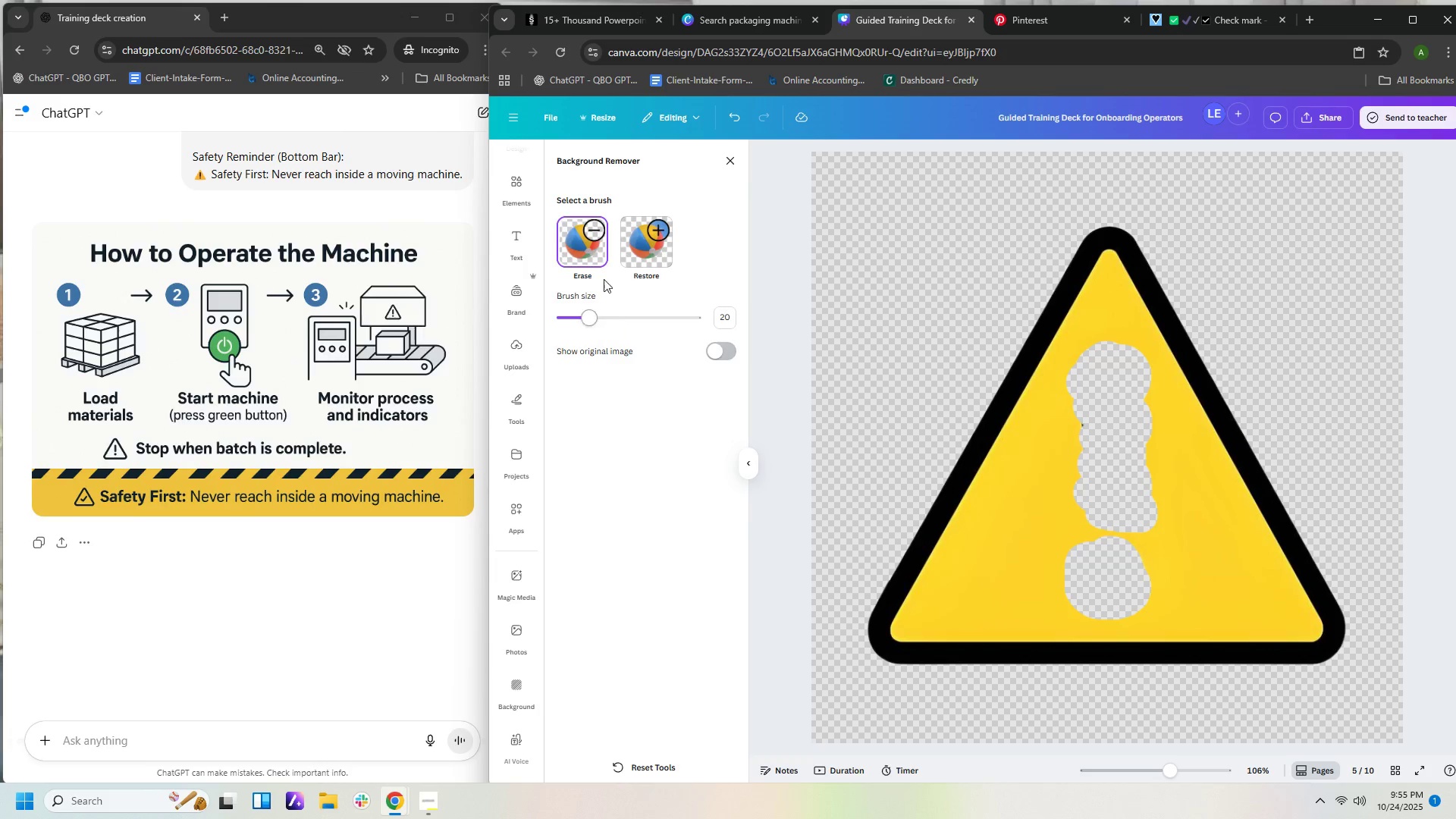 
left_click([731, 162])
 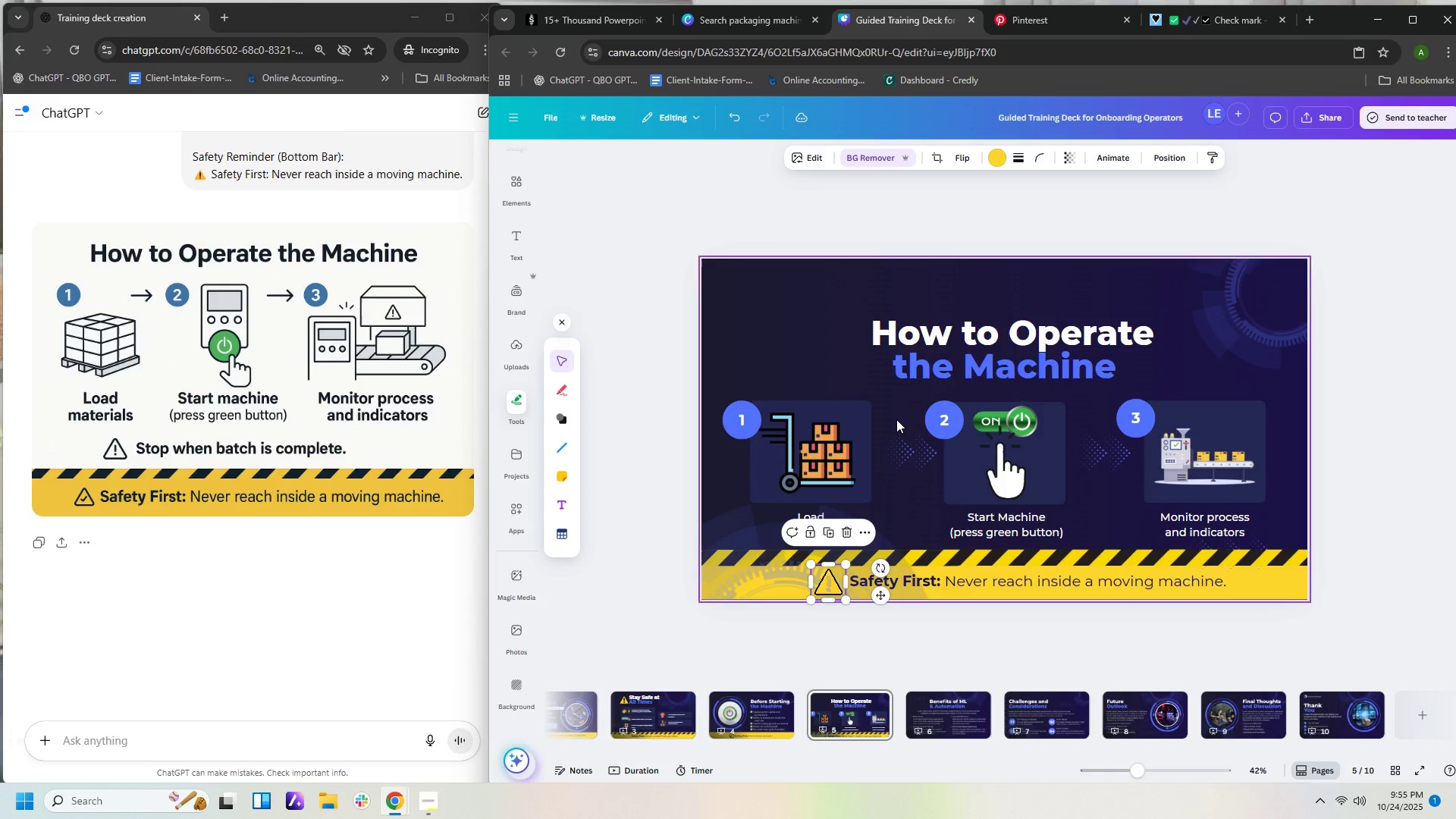 
hold_key(key=ControlLeft, duration=0.83)
scroll: coordinate [1050, 438], scroll_direction: up, amount: 3.0
 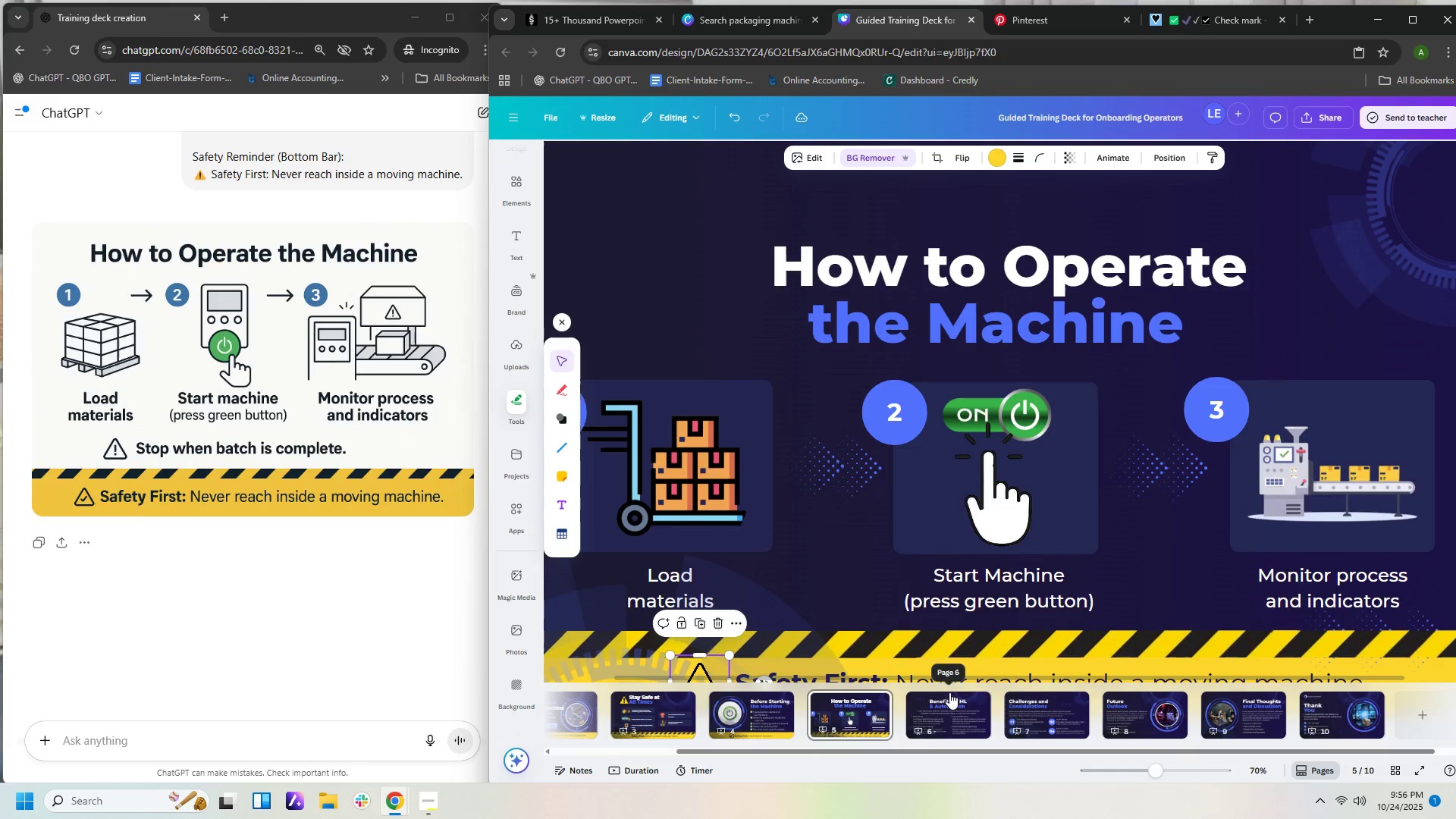 
scroll: coordinate [978, 521], scroll_direction: down, amount: 2.0
 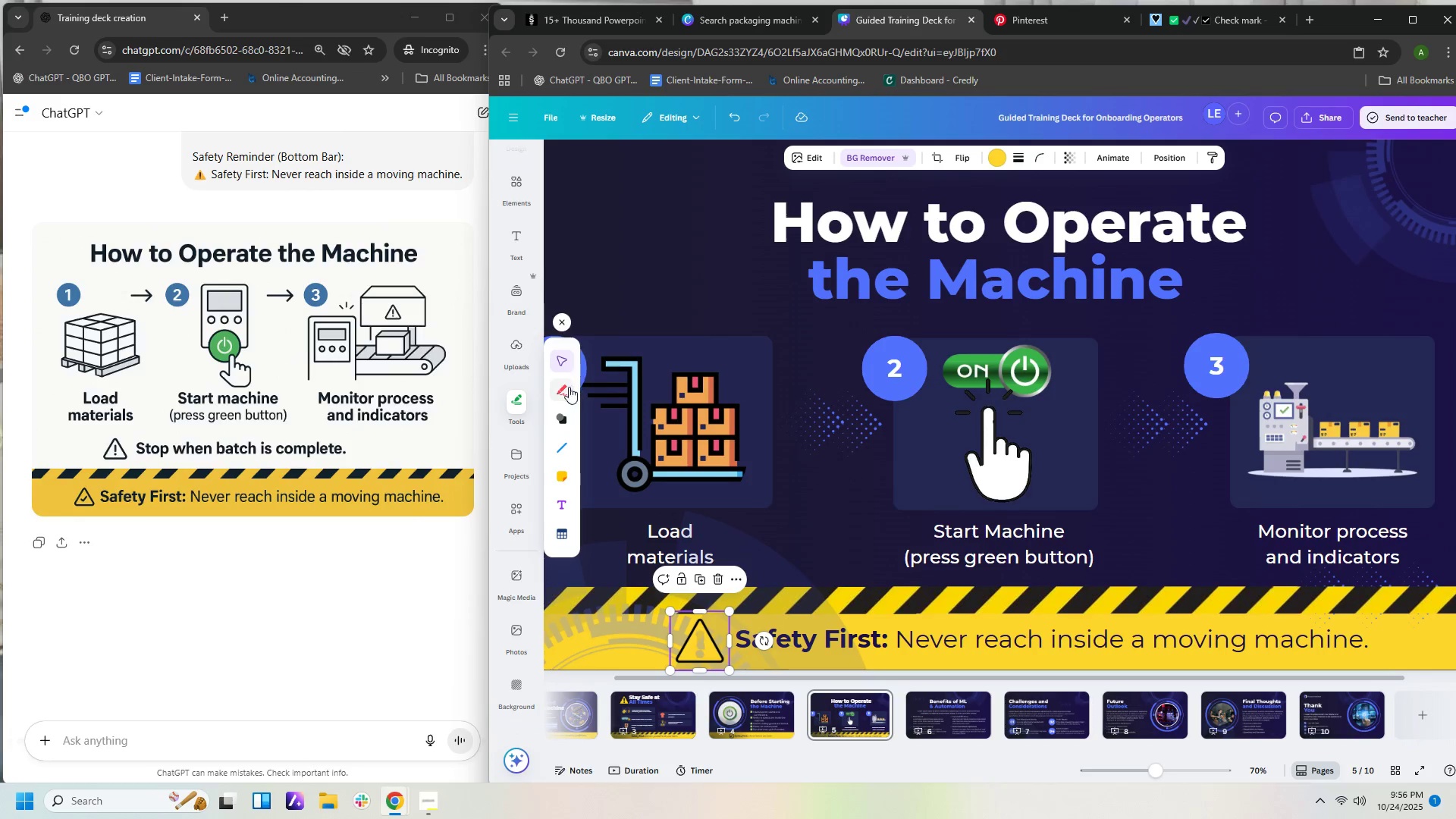 
left_click([558, 419])
 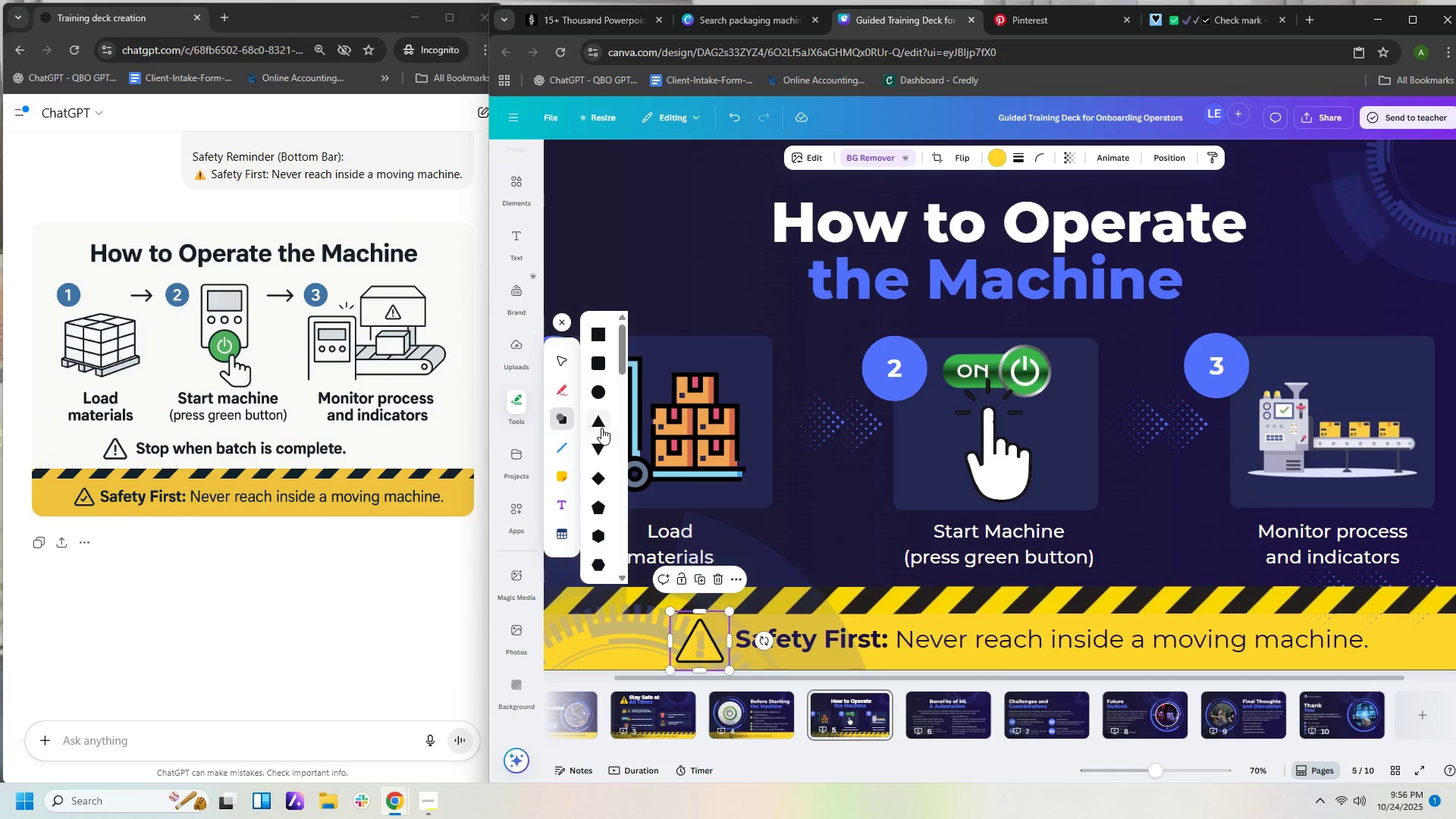 
left_click([599, 426])
 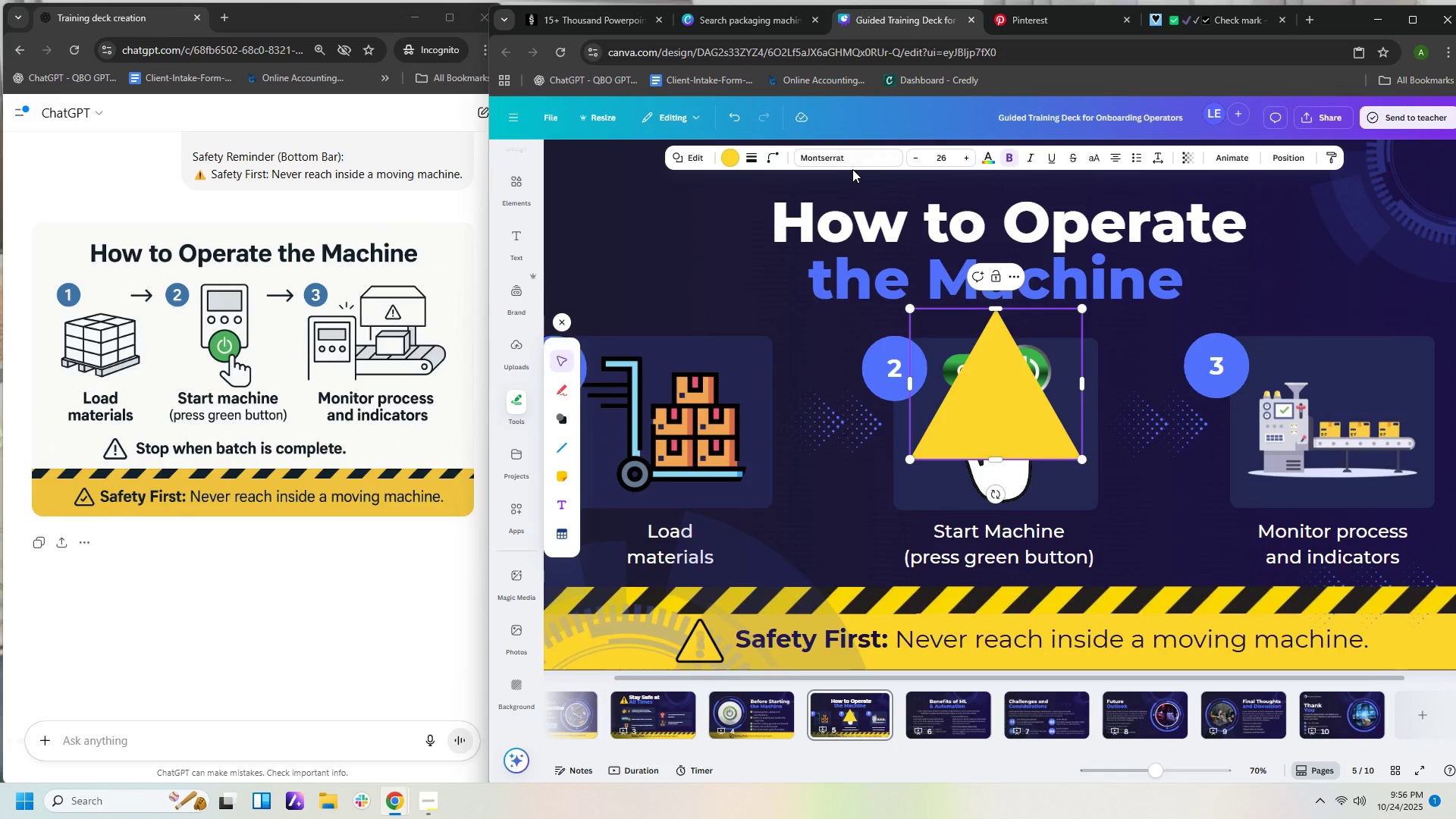 
left_click([774, 159])
 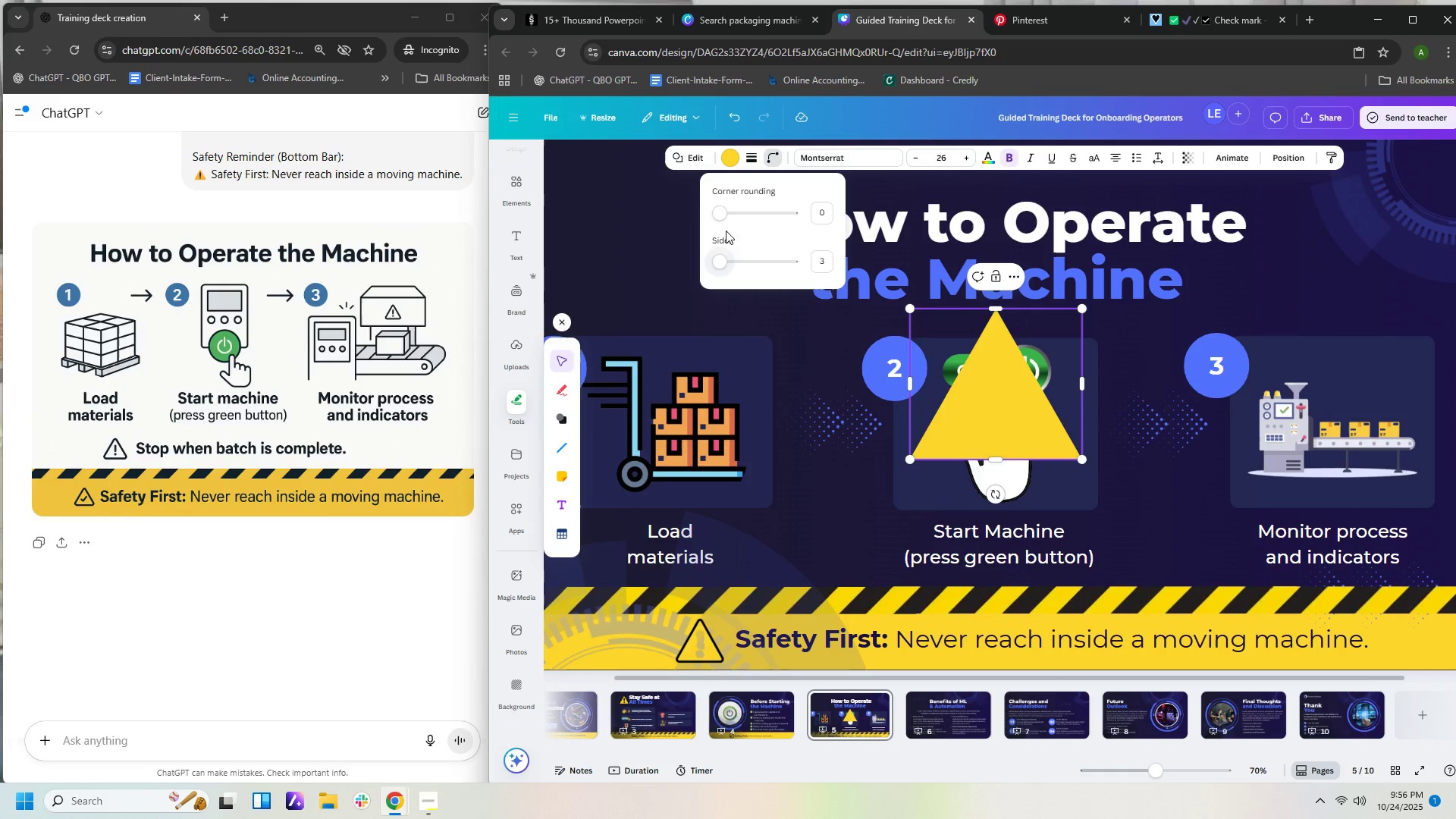 
left_click_drag(start_coordinate=[722, 212], to_coordinate=[740, 212])
 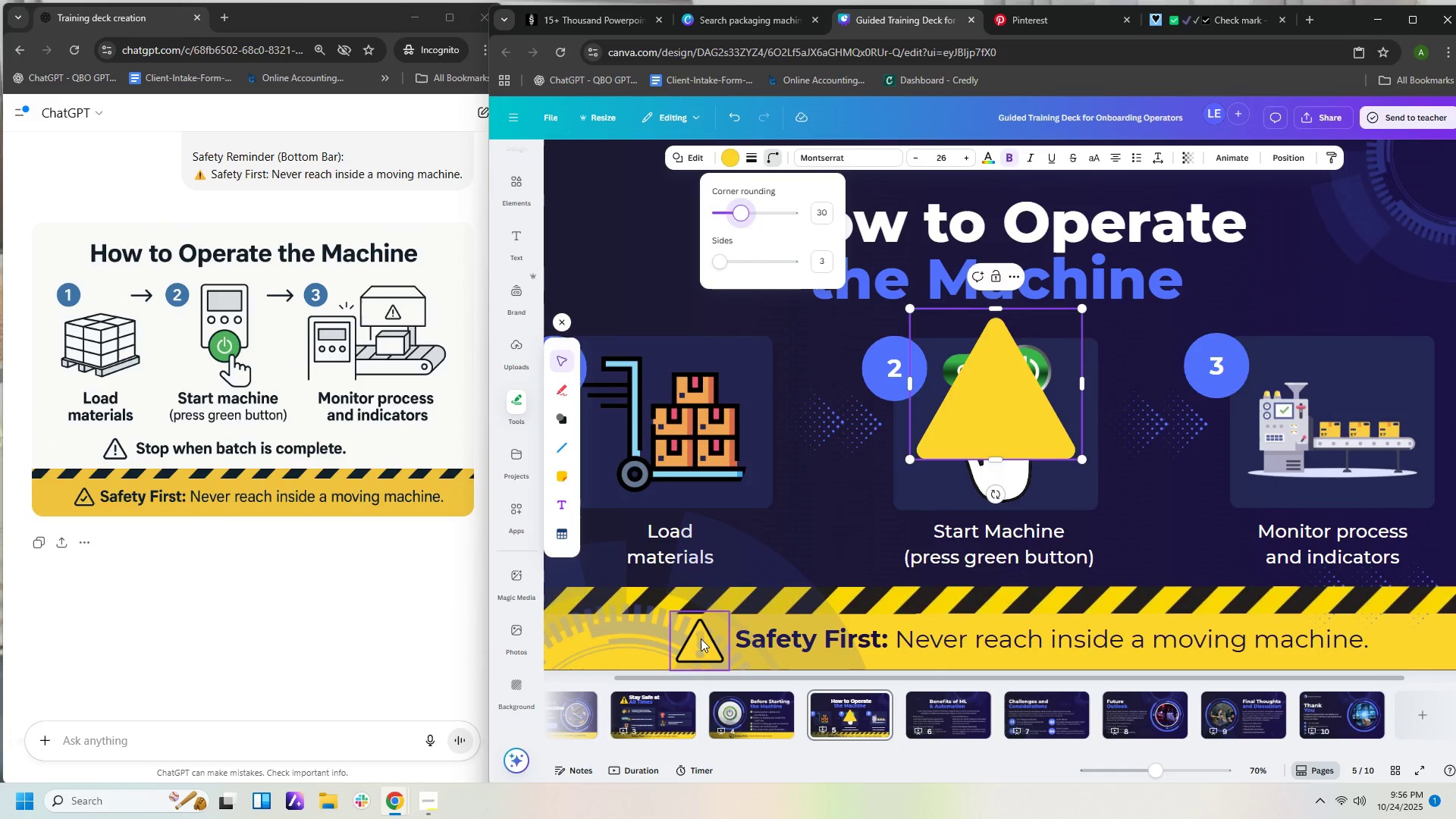 
left_click([701, 639])
 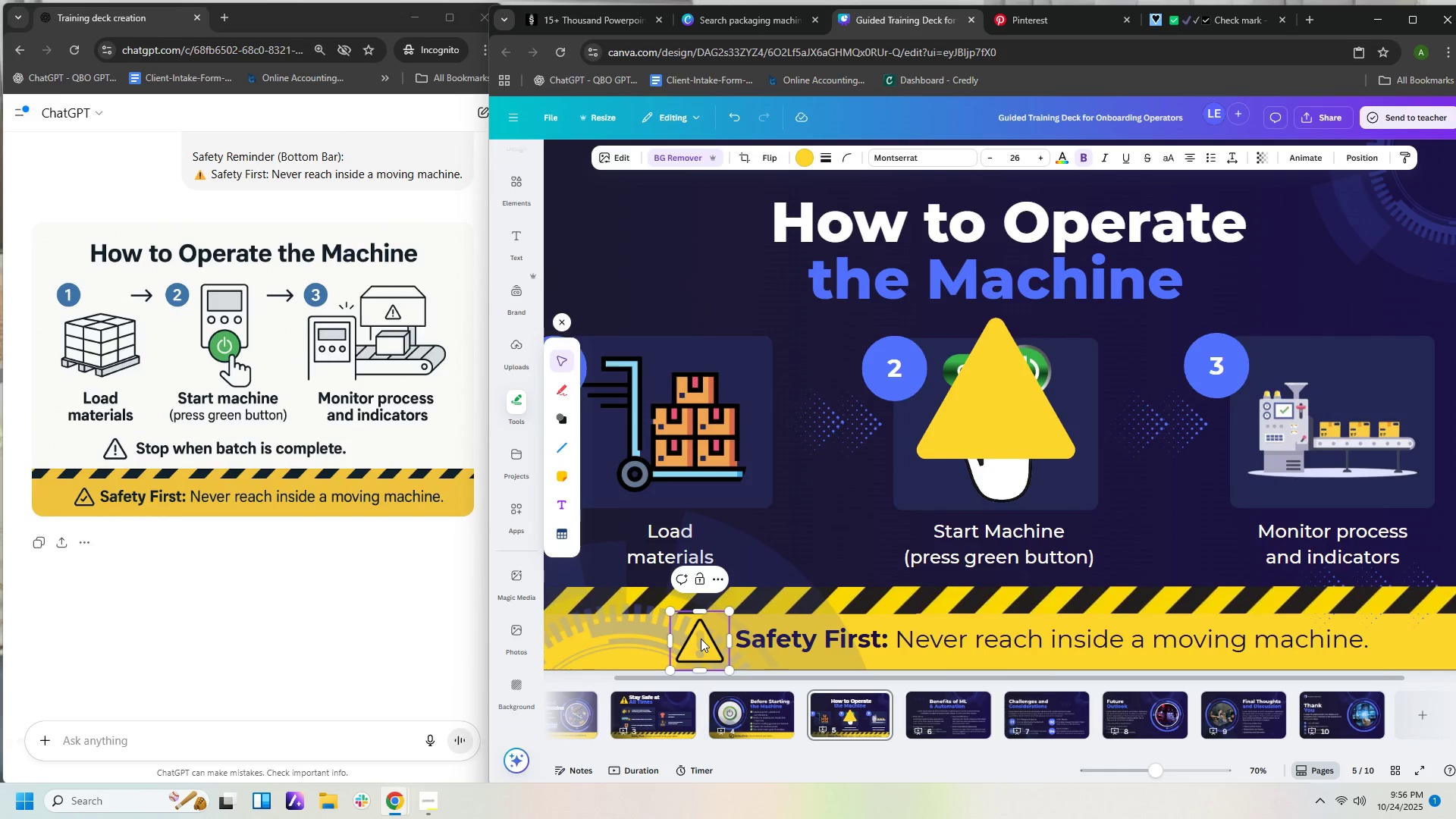 
key(Delete)
 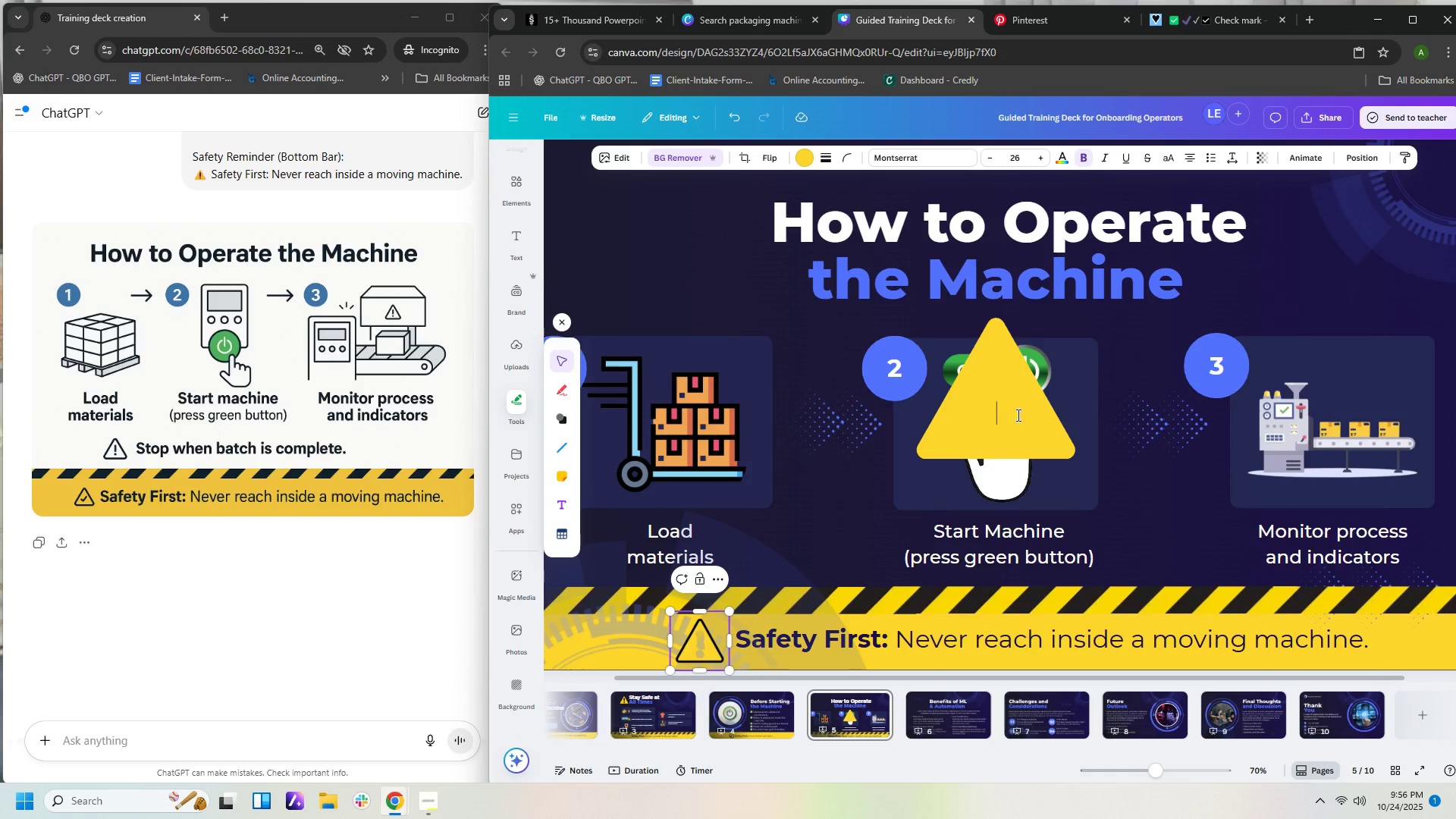 
left_click([1026, 426])
 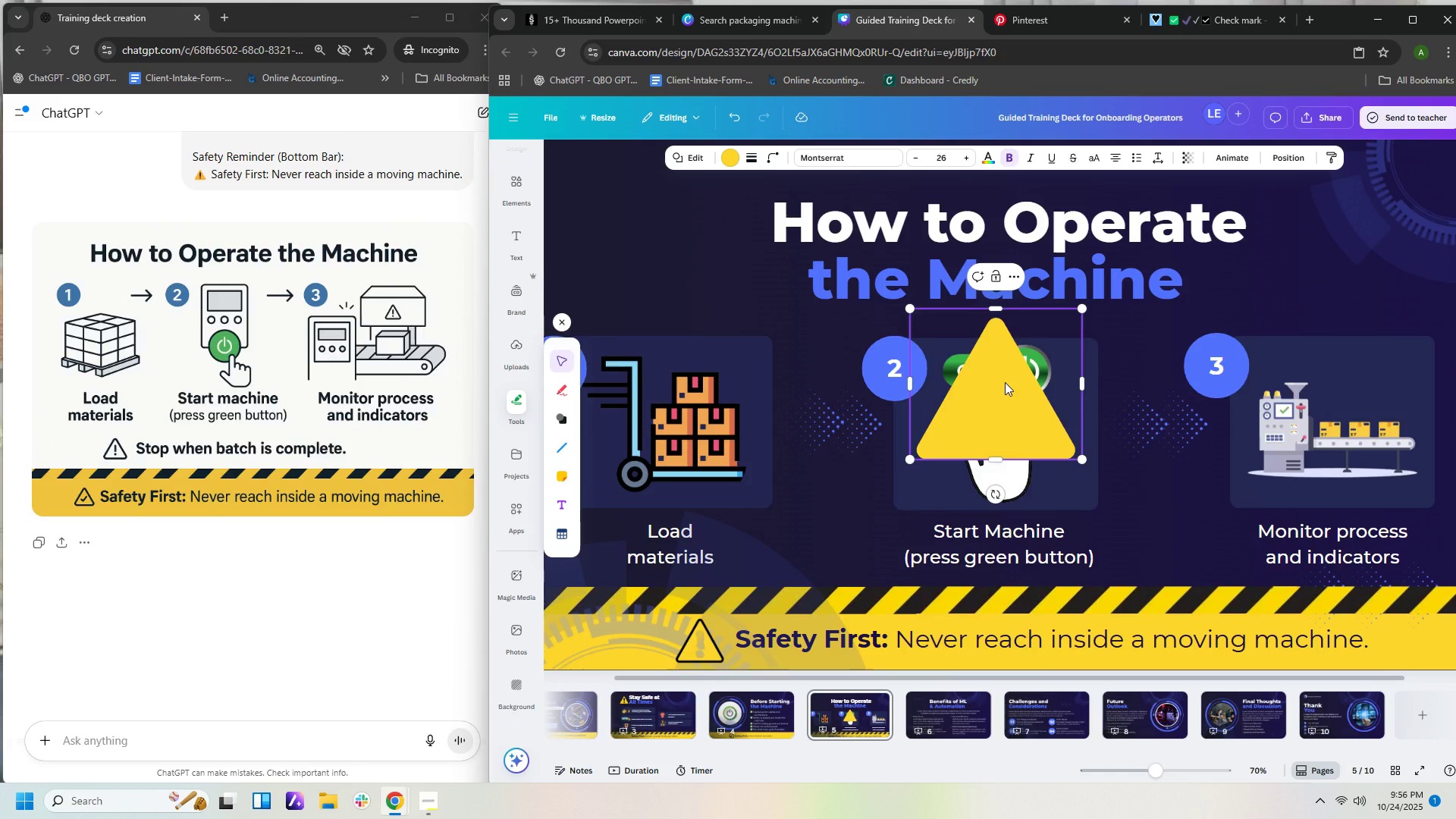 
left_click([1002, 411])
 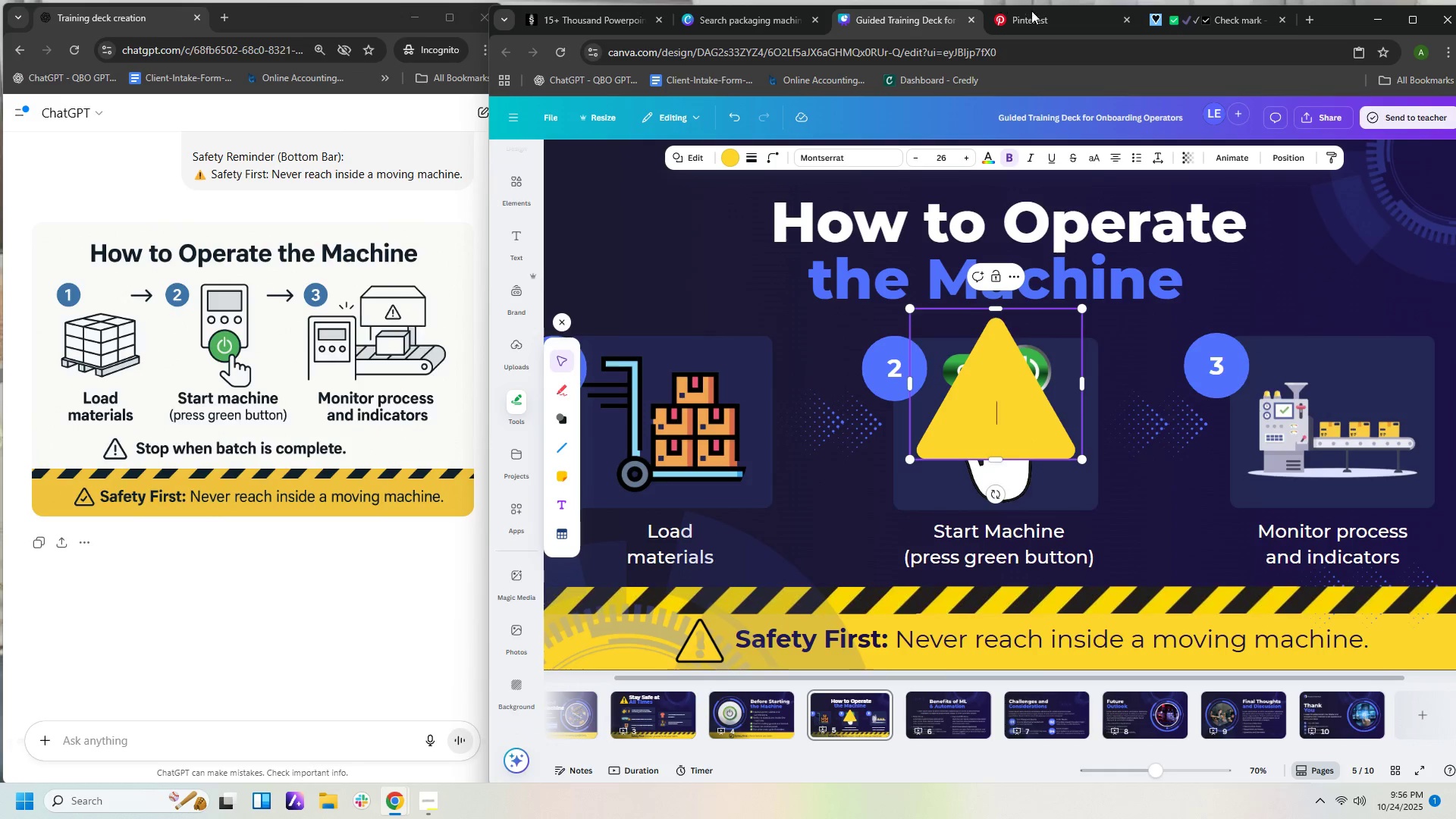 
left_click([1053, 25])
 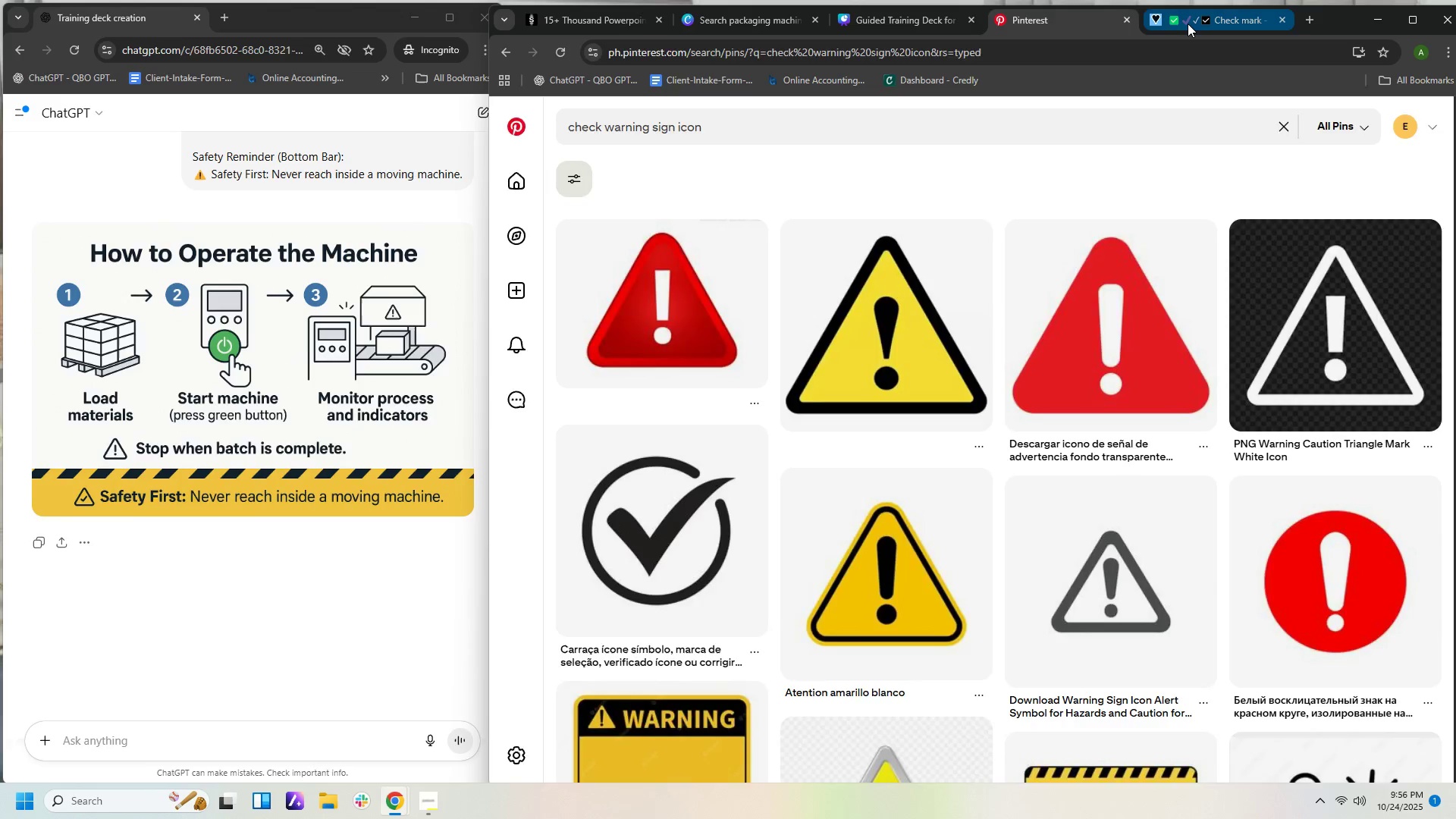 
left_click([1188, 23])
 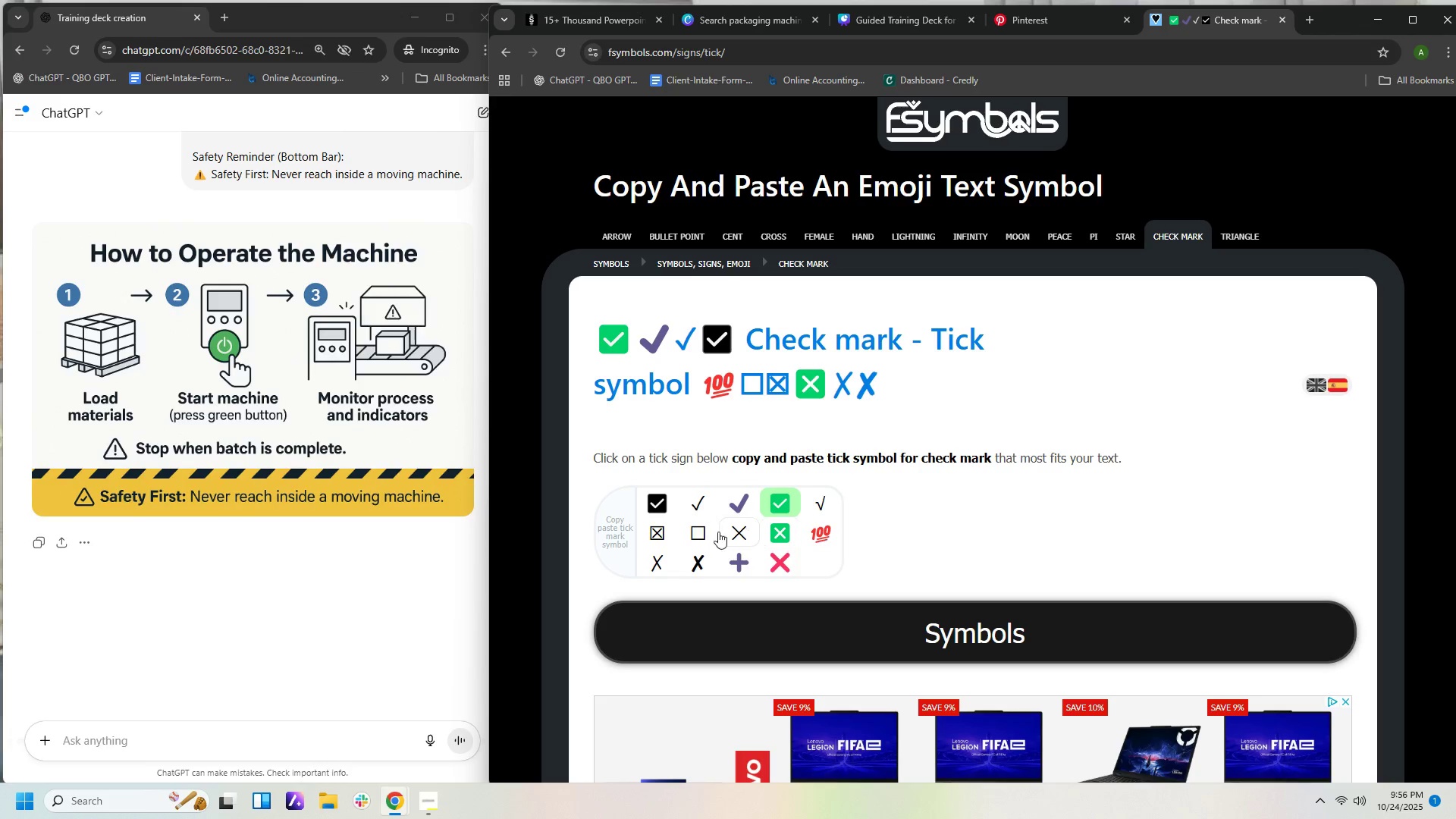 
wait(5.46)
 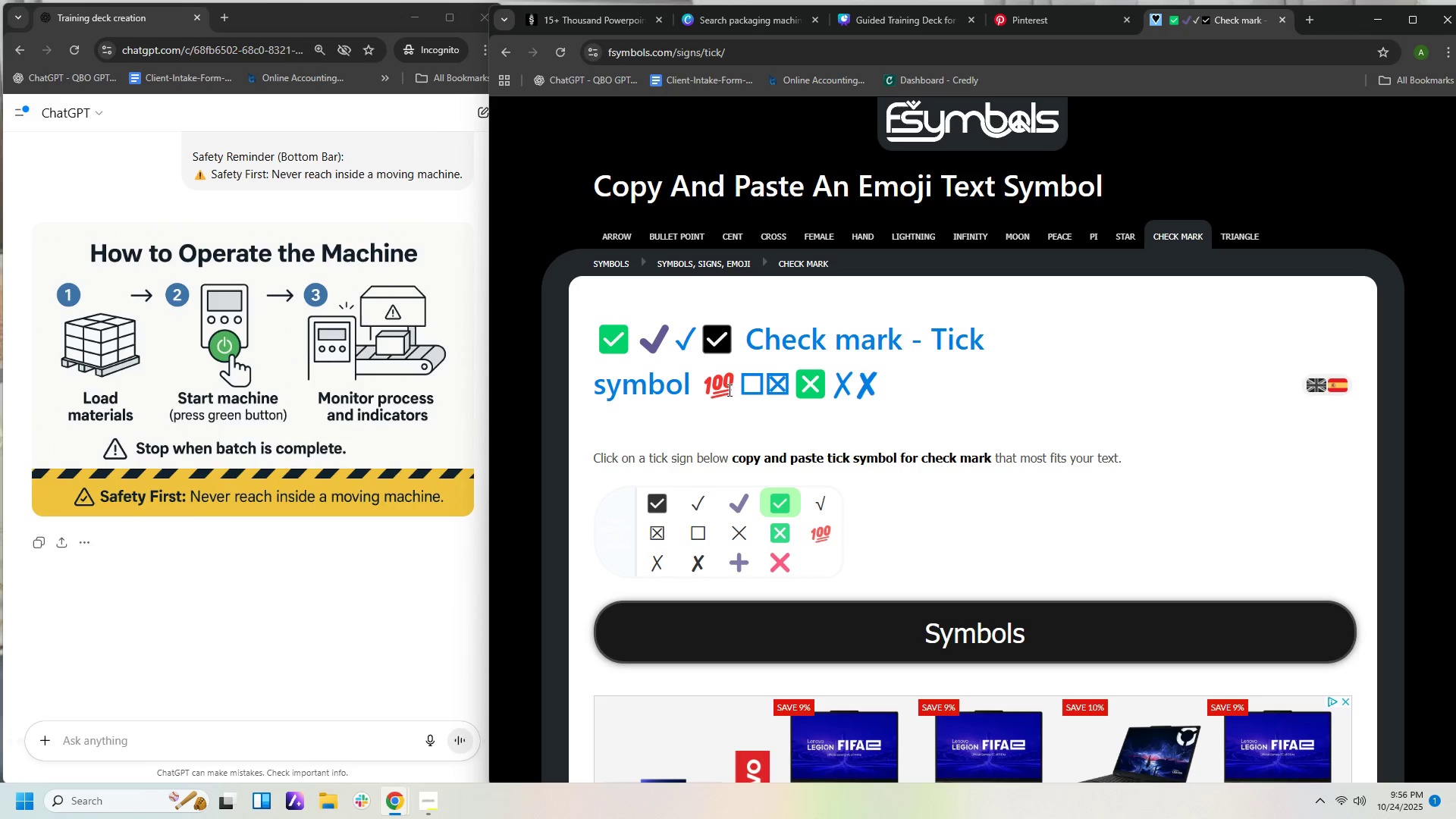 
left_click([695, 505])
 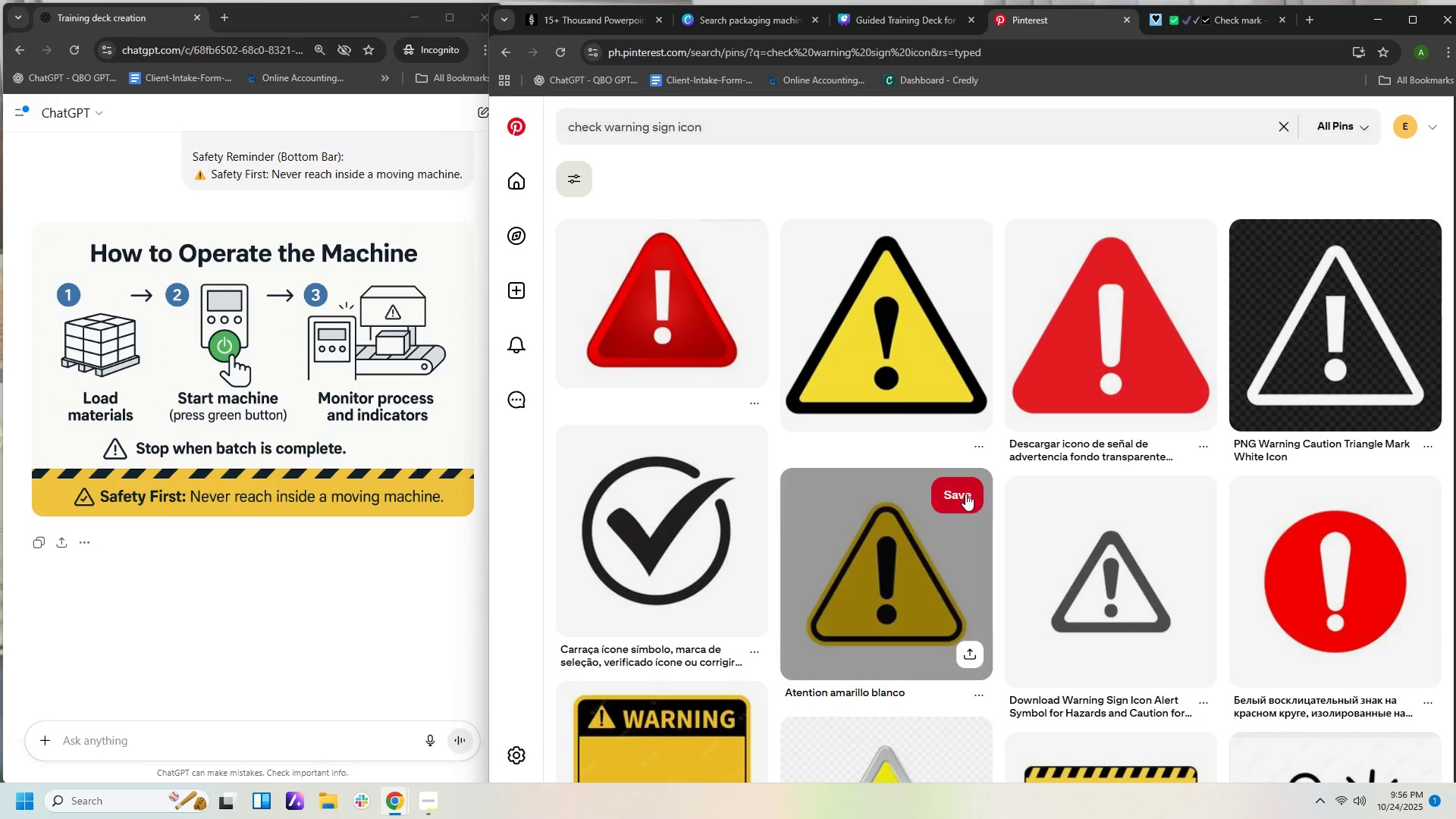 
left_click_drag(start_coordinate=[883, 21], to_coordinate=[886, 14])
 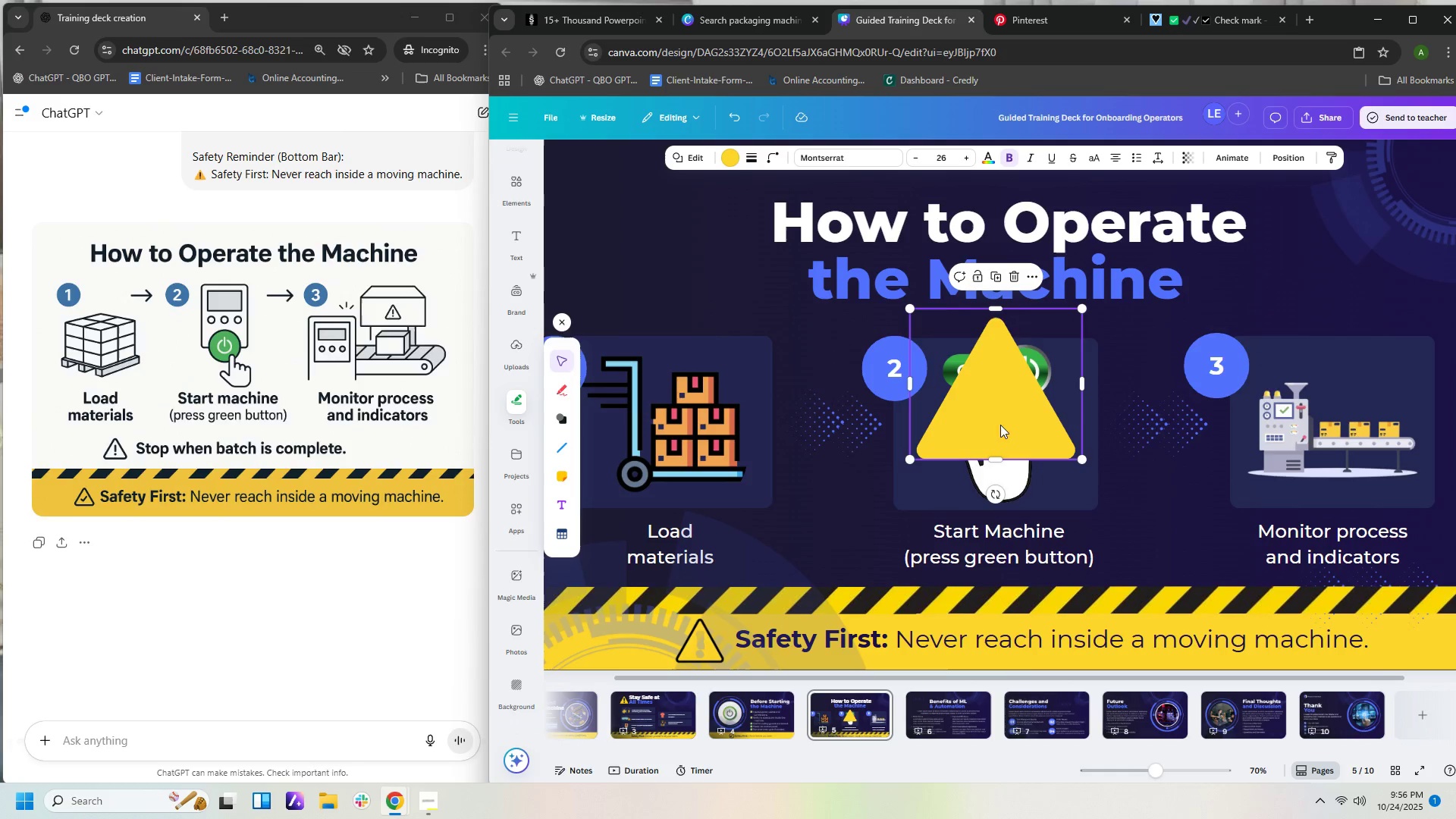 
left_click([995, 413])
 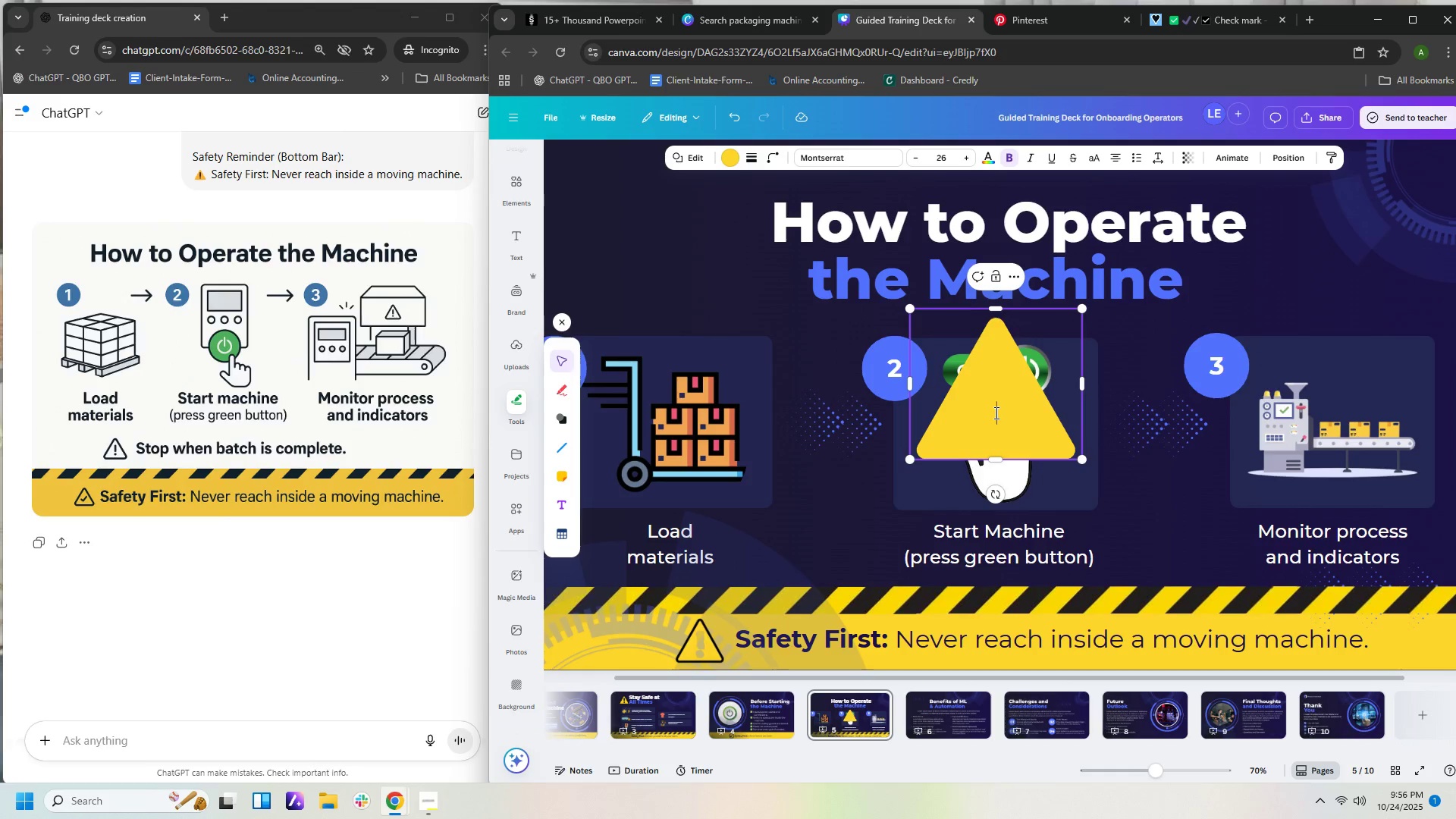 
key(Control+V)
 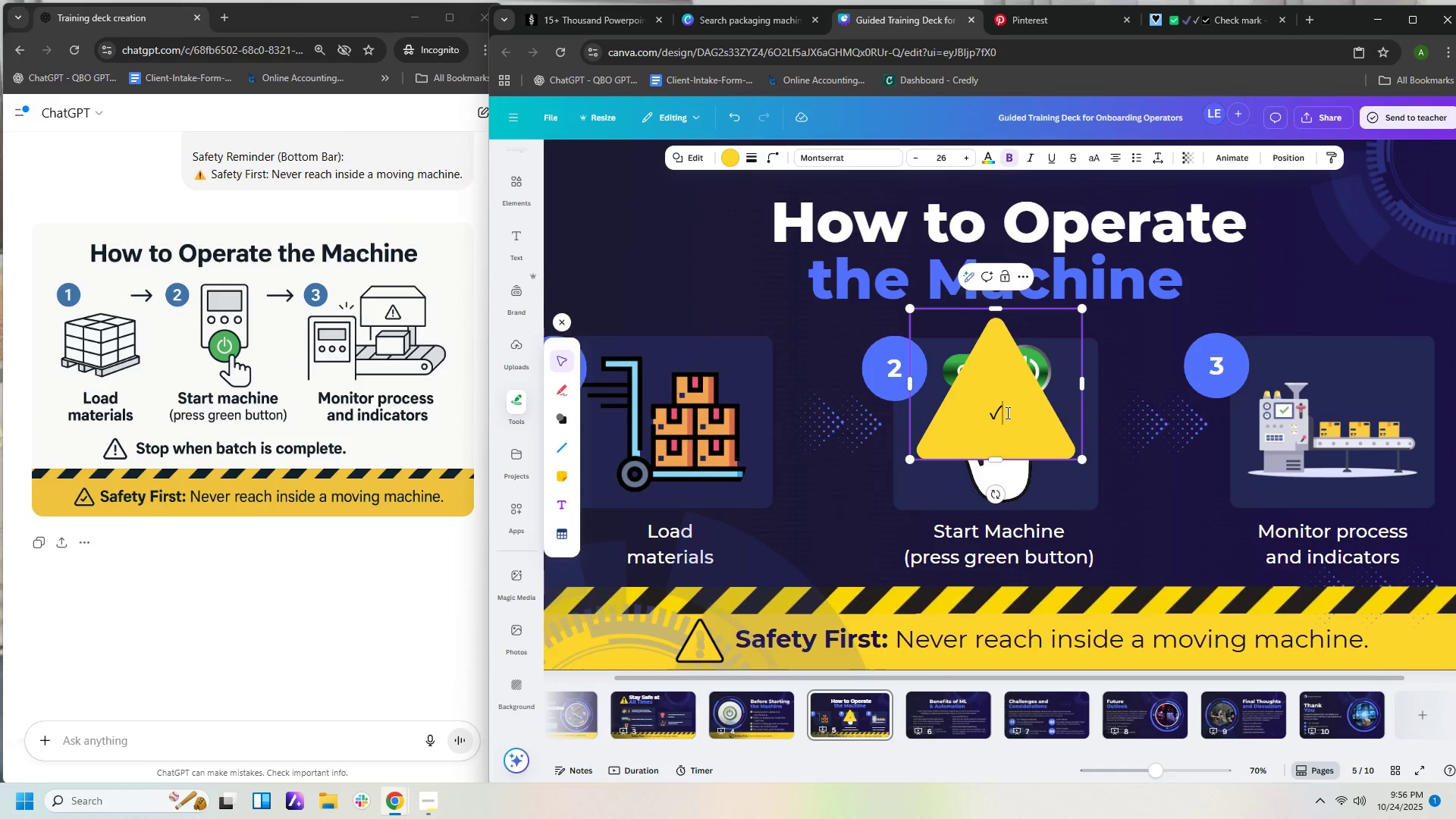 
left_click_drag(start_coordinate=[1006, 413], to_coordinate=[982, 413])
 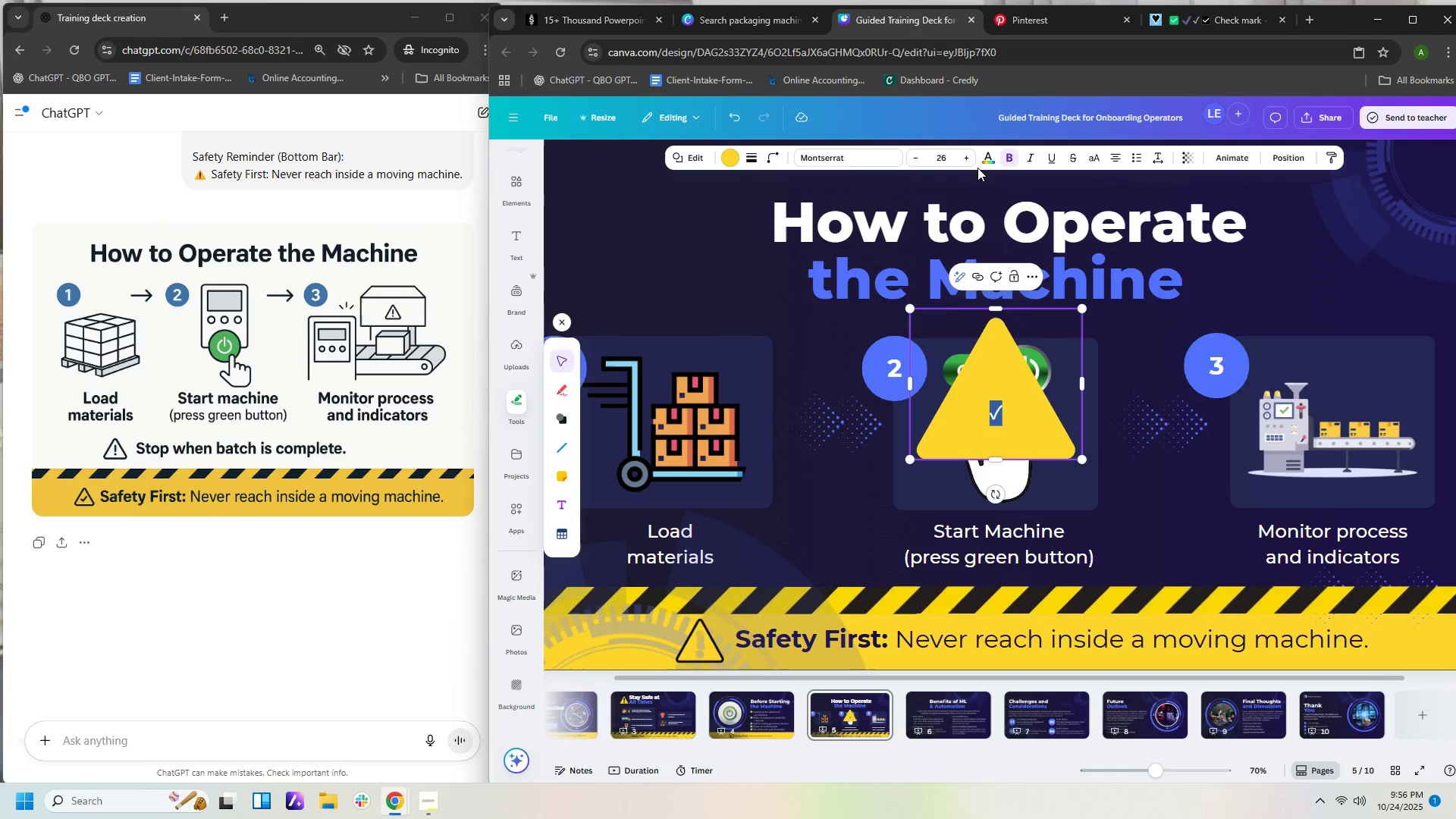 
left_click([1012, 155])
 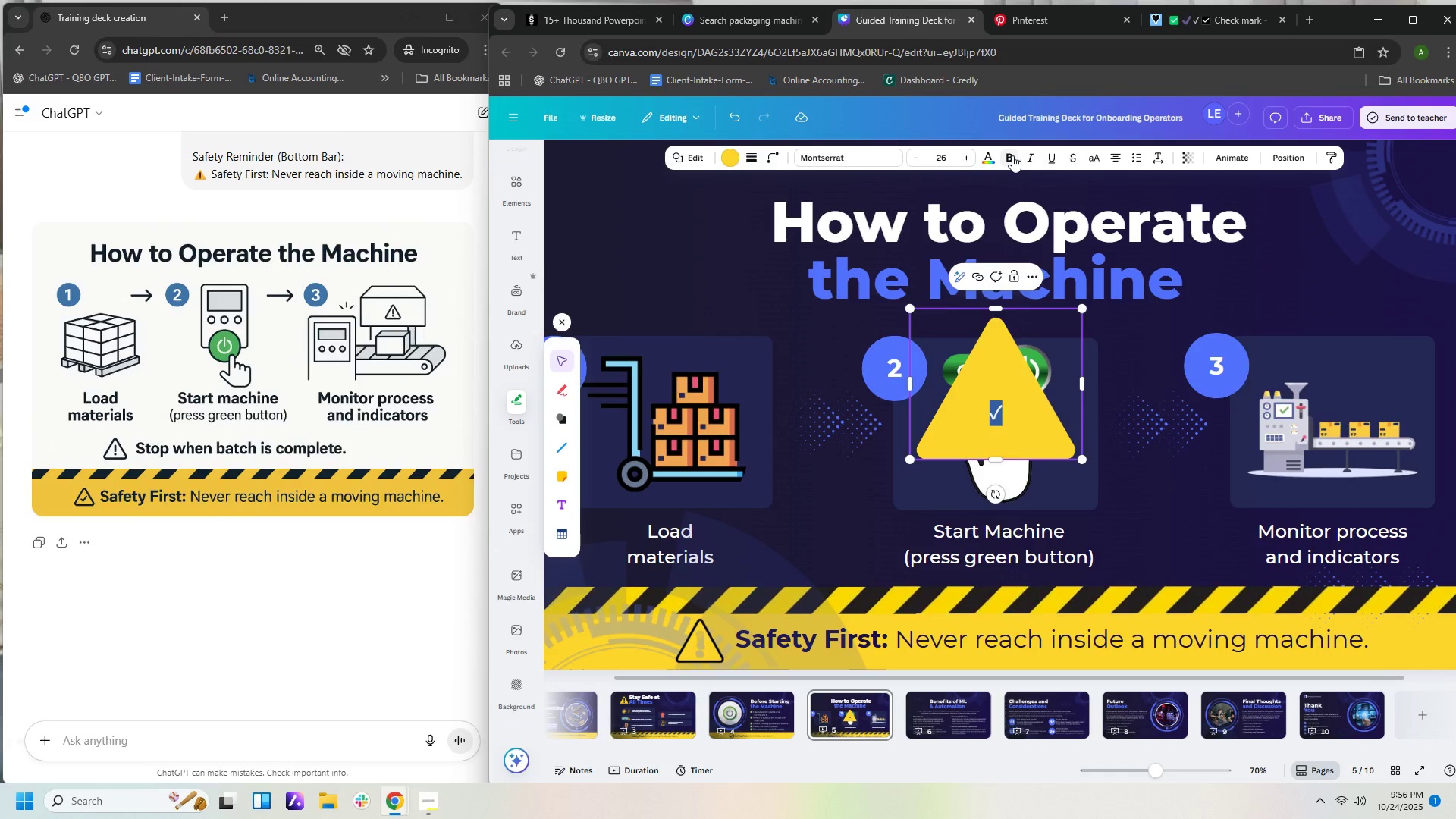 
left_click([1012, 155])
 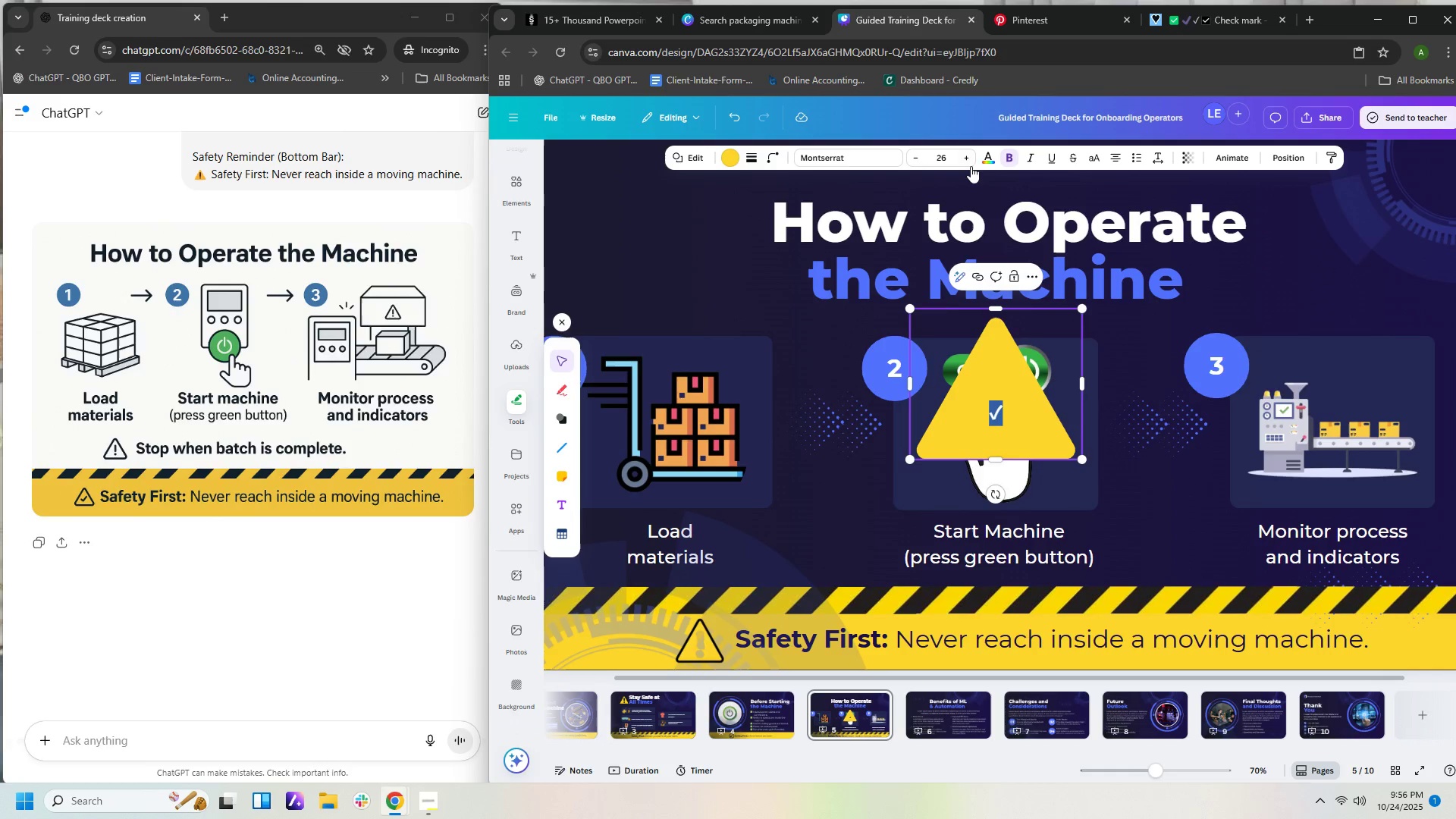 
double_click([968, 158])
 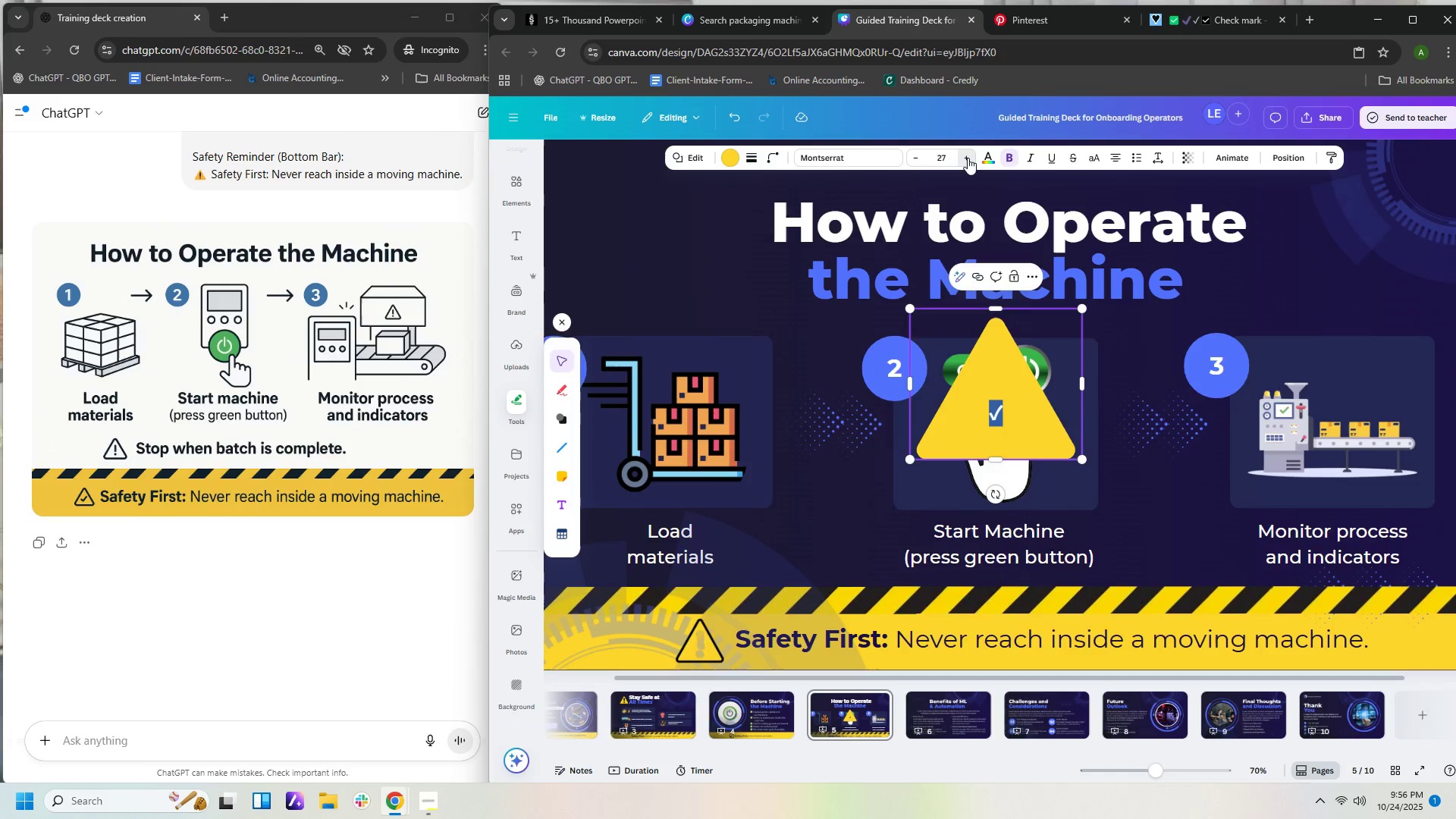 
triple_click([968, 158])
 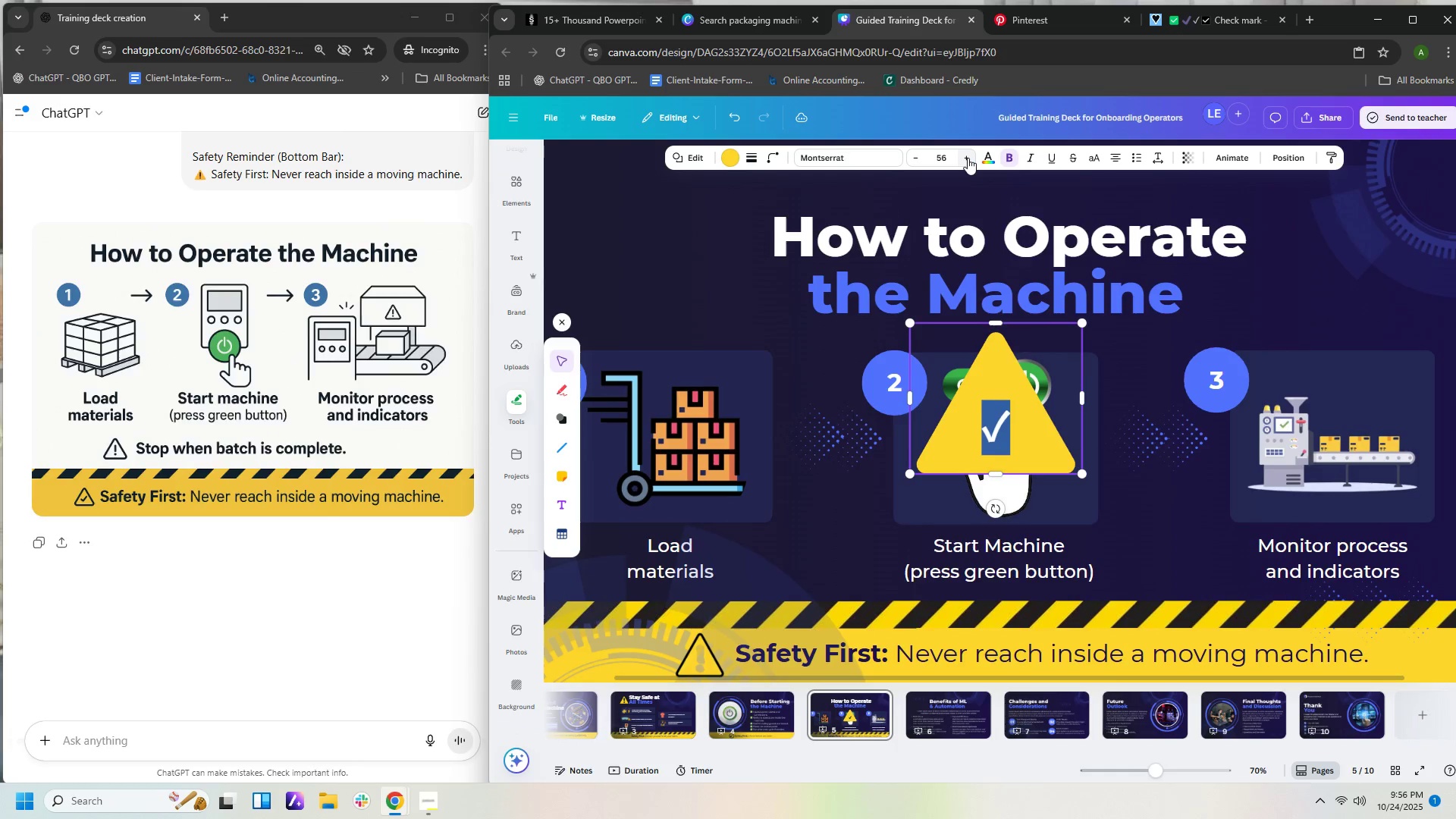 
triple_click([968, 158])
 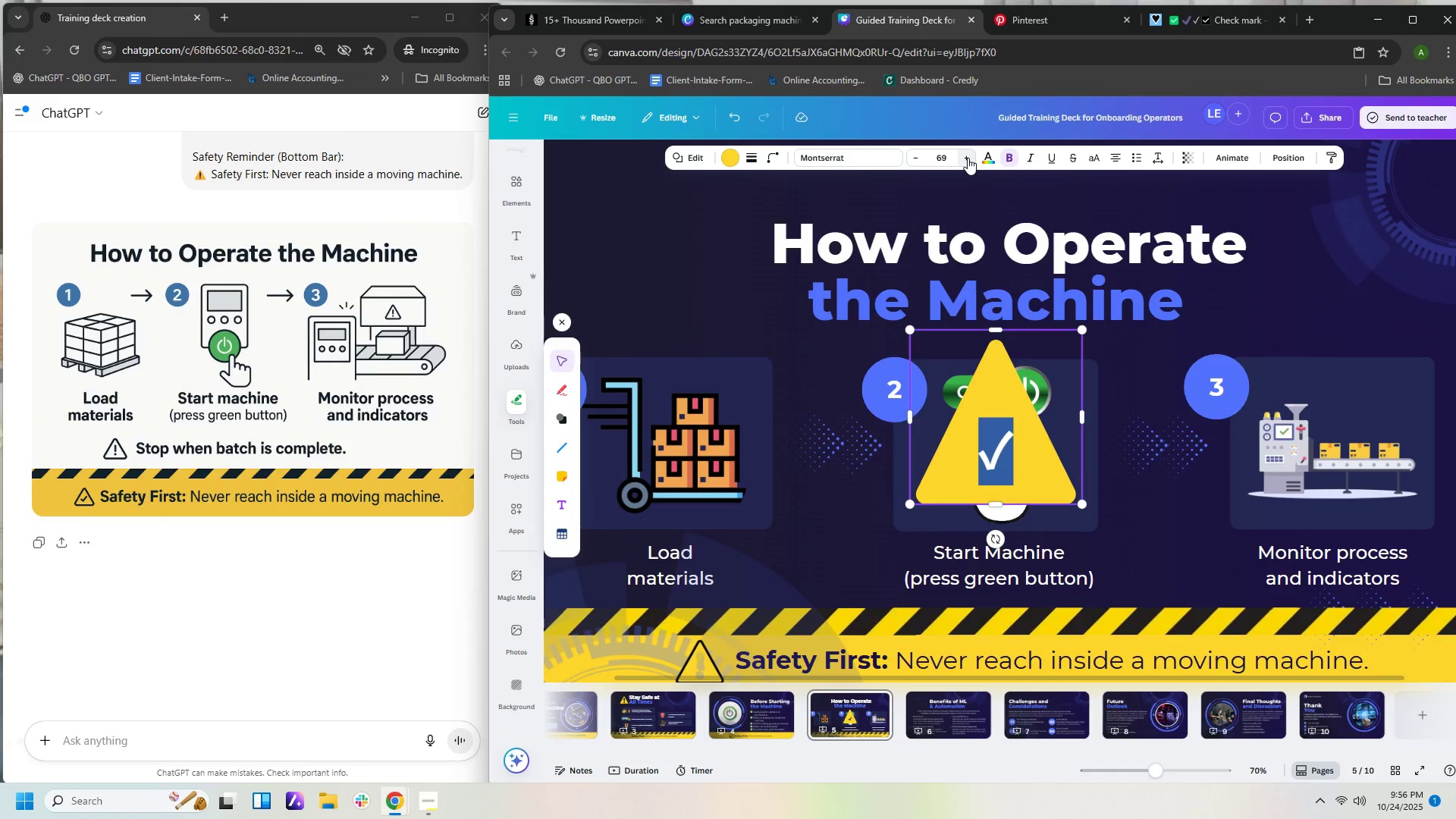 
double_click([968, 158])
 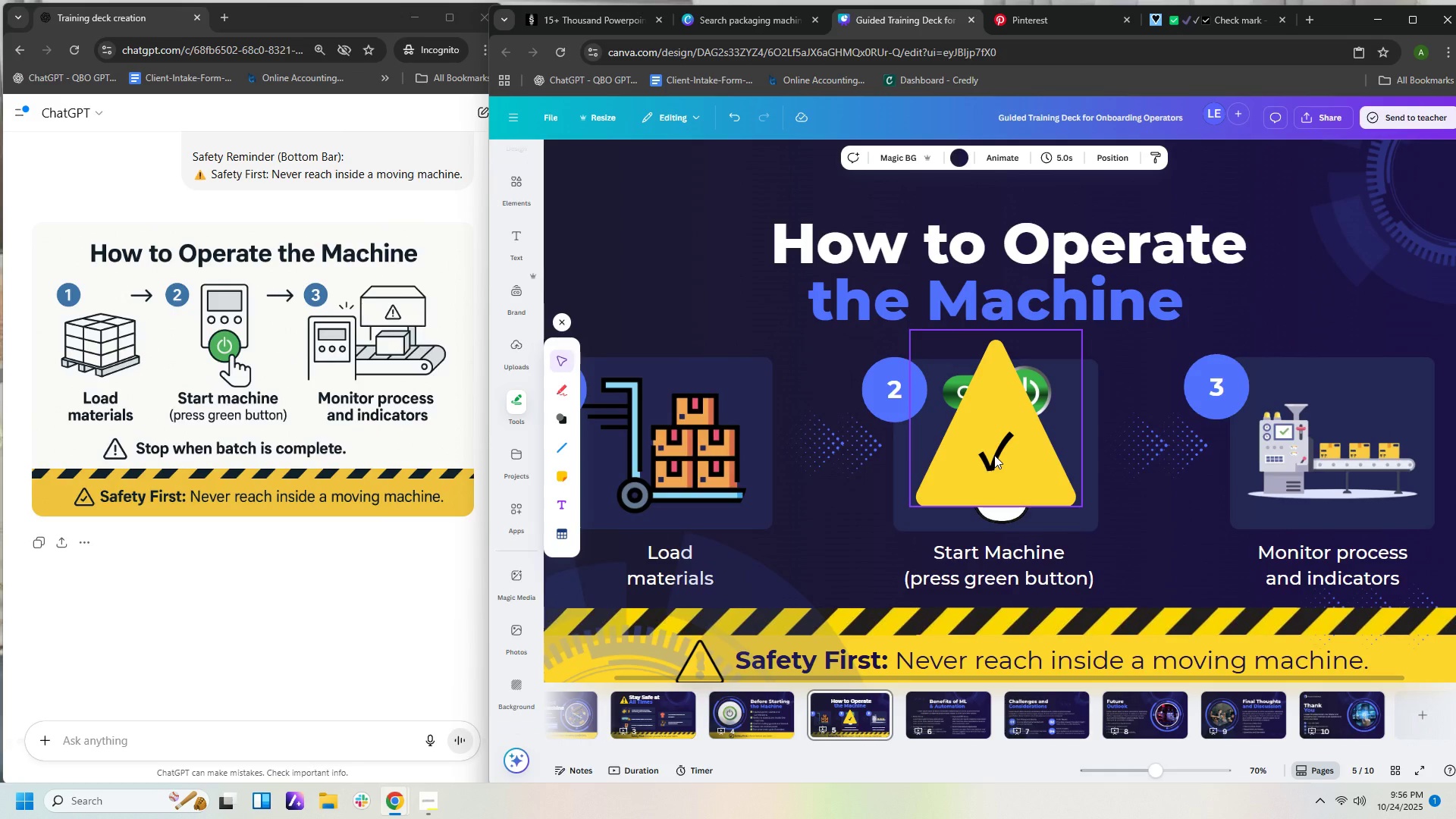 
wait(5.55)
 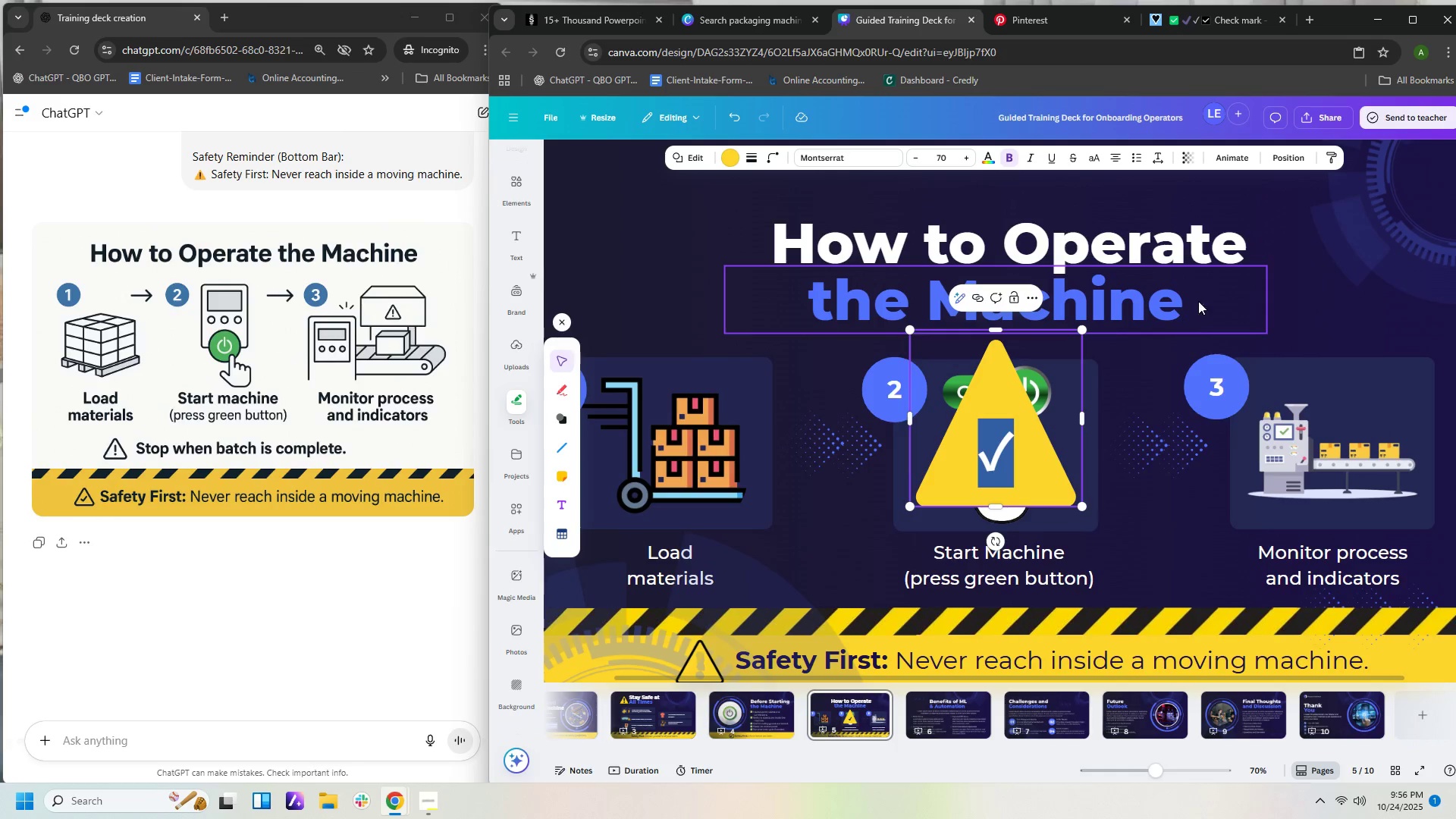 
left_click_drag(start_coordinate=[994, 455], to_coordinate=[994, 485])
 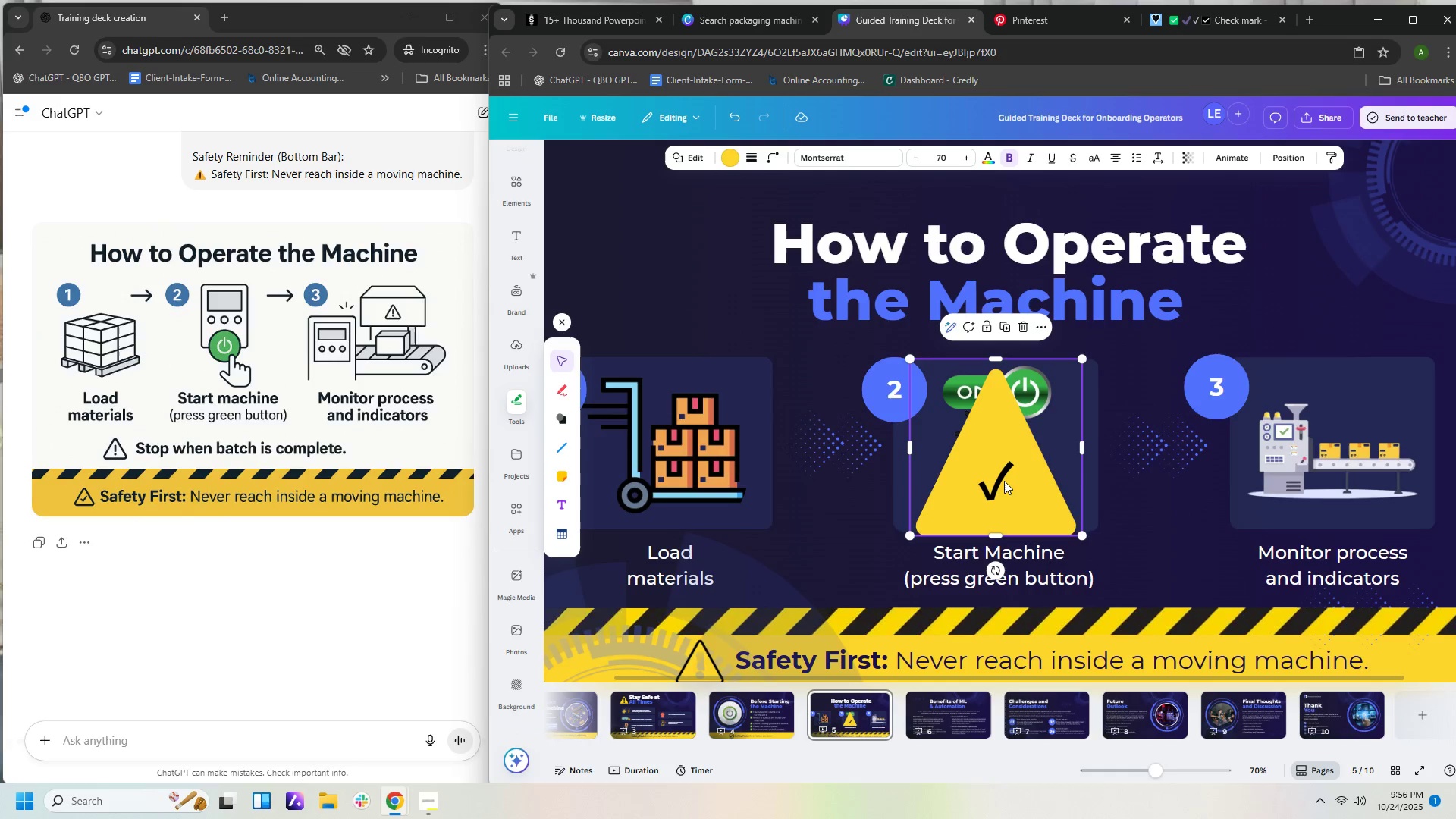 
double_click([1004, 481])
 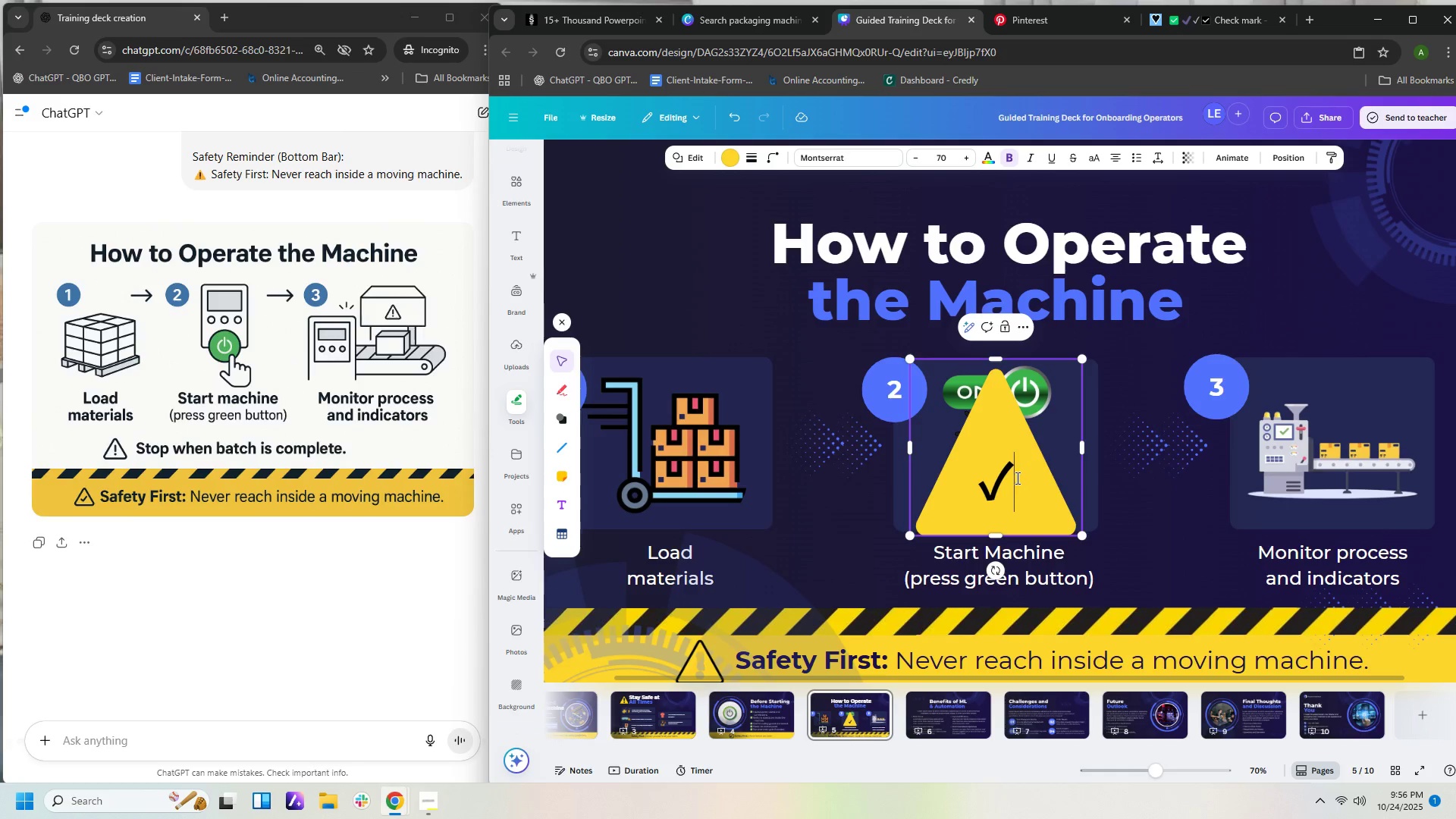 
left_click_drag(start_coordinate=[1016, 478], to_coordinate=[949, 479])
 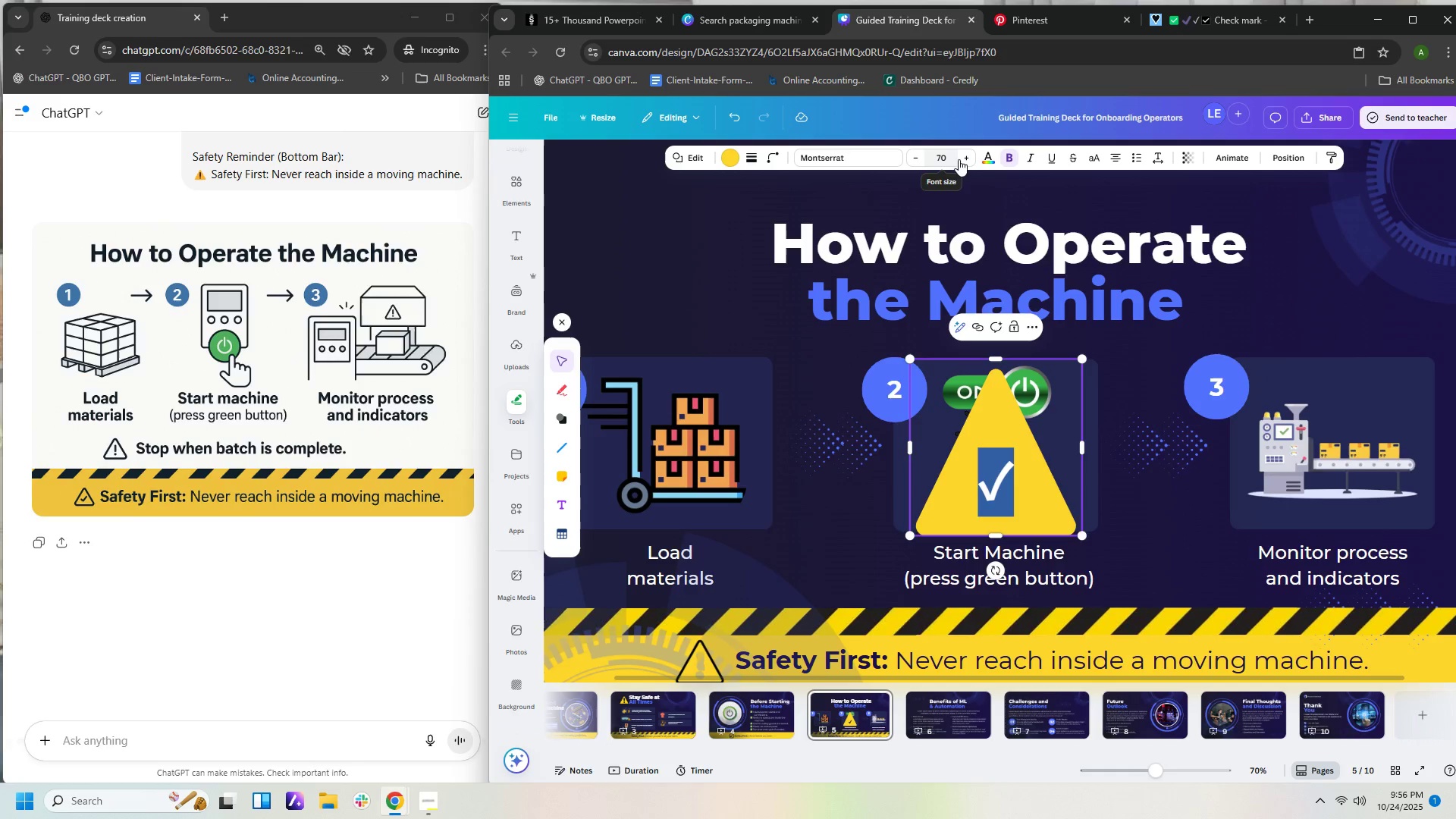 
left_click([965, 158])
 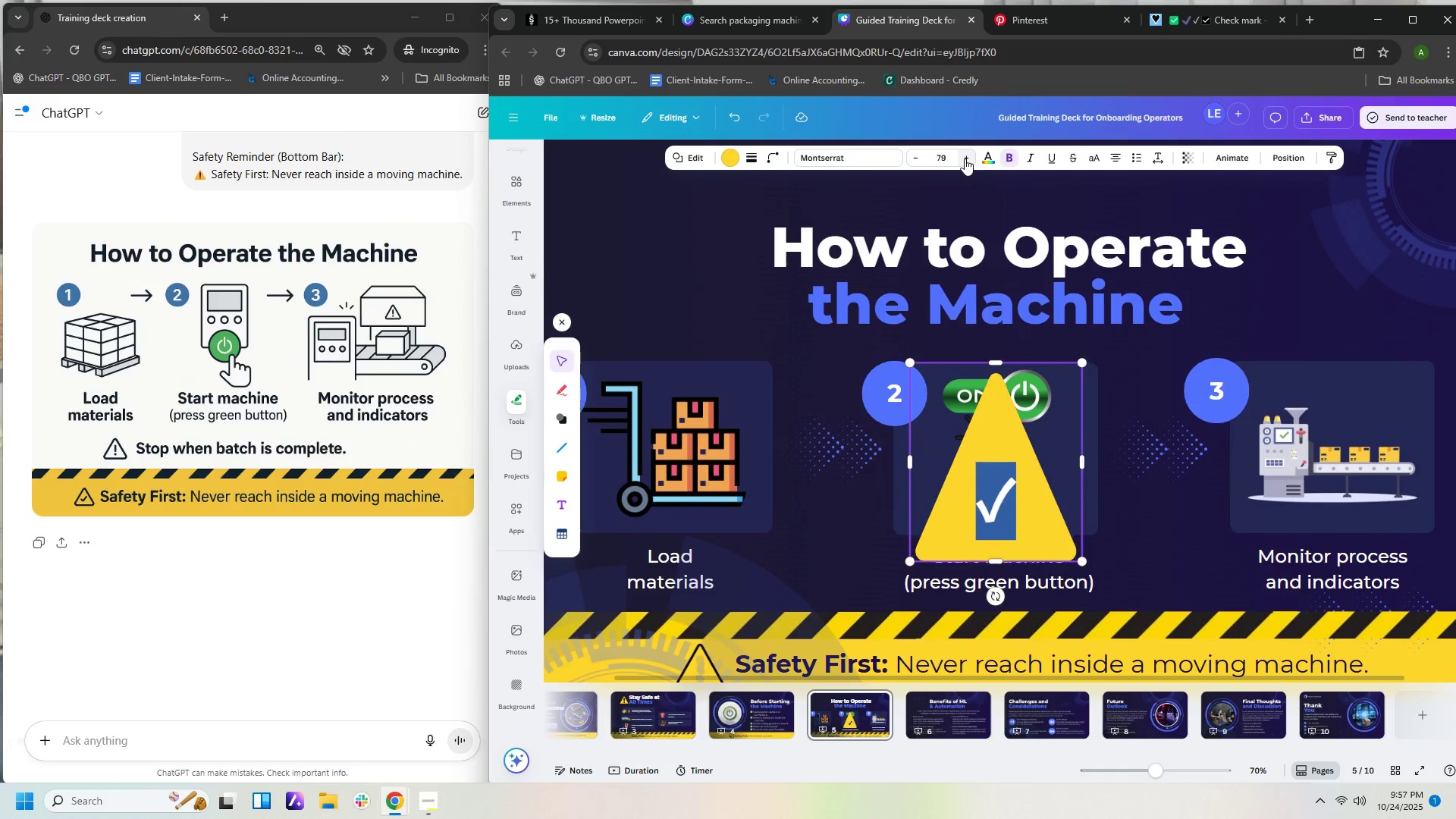 
double_click([965, 158])
 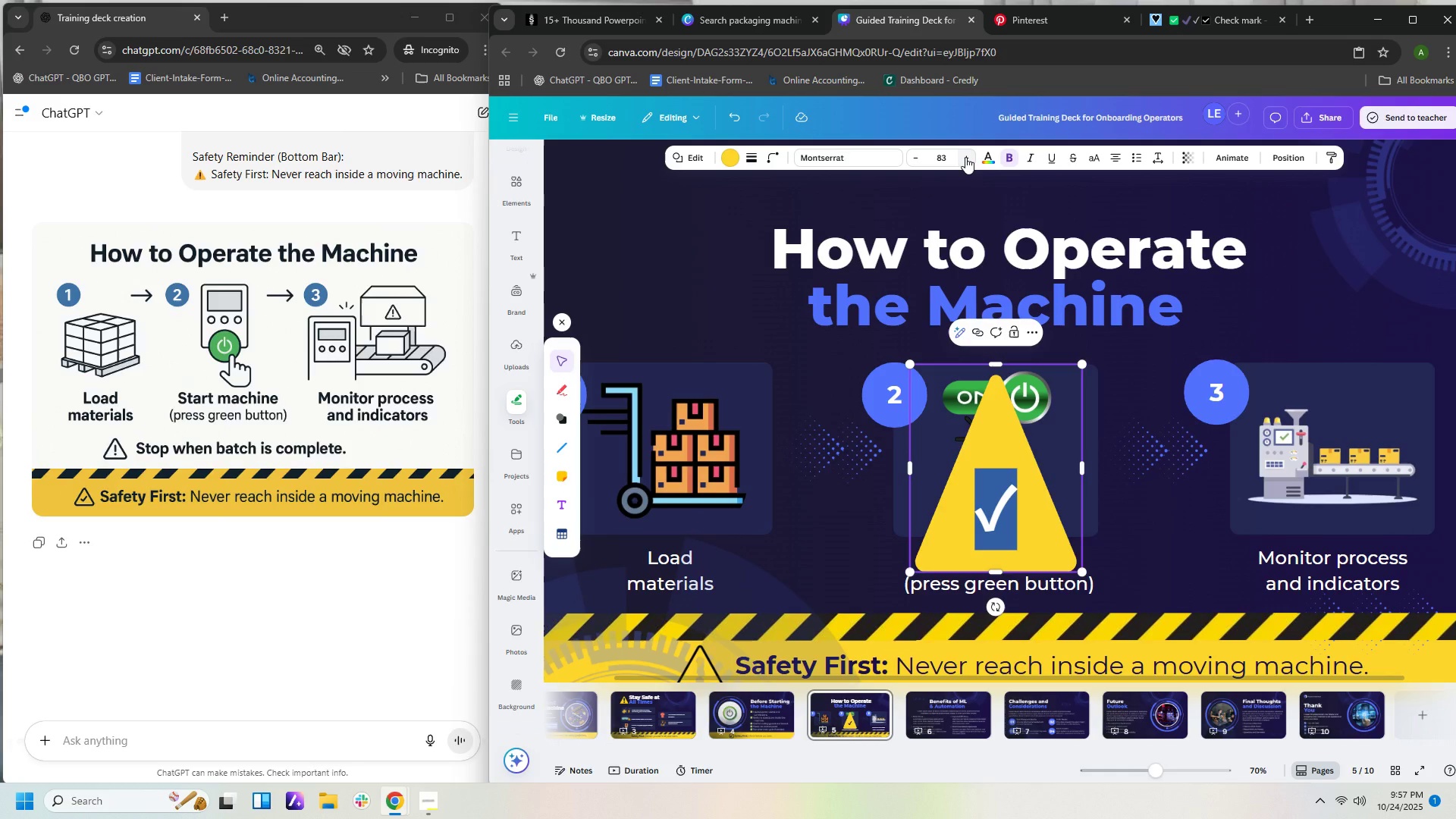 
left_click([965, 157])
 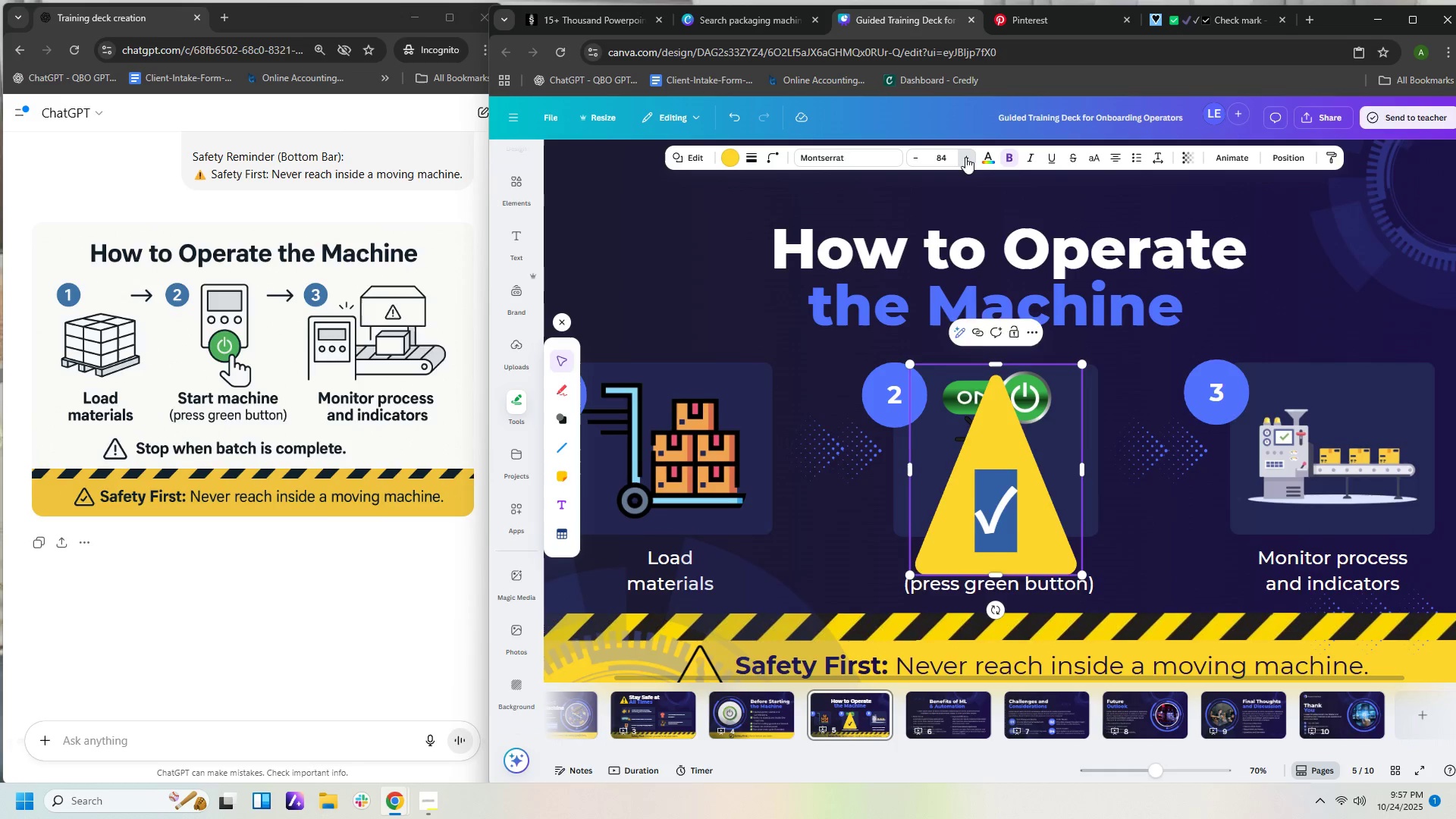 
double_click([965, 157])
 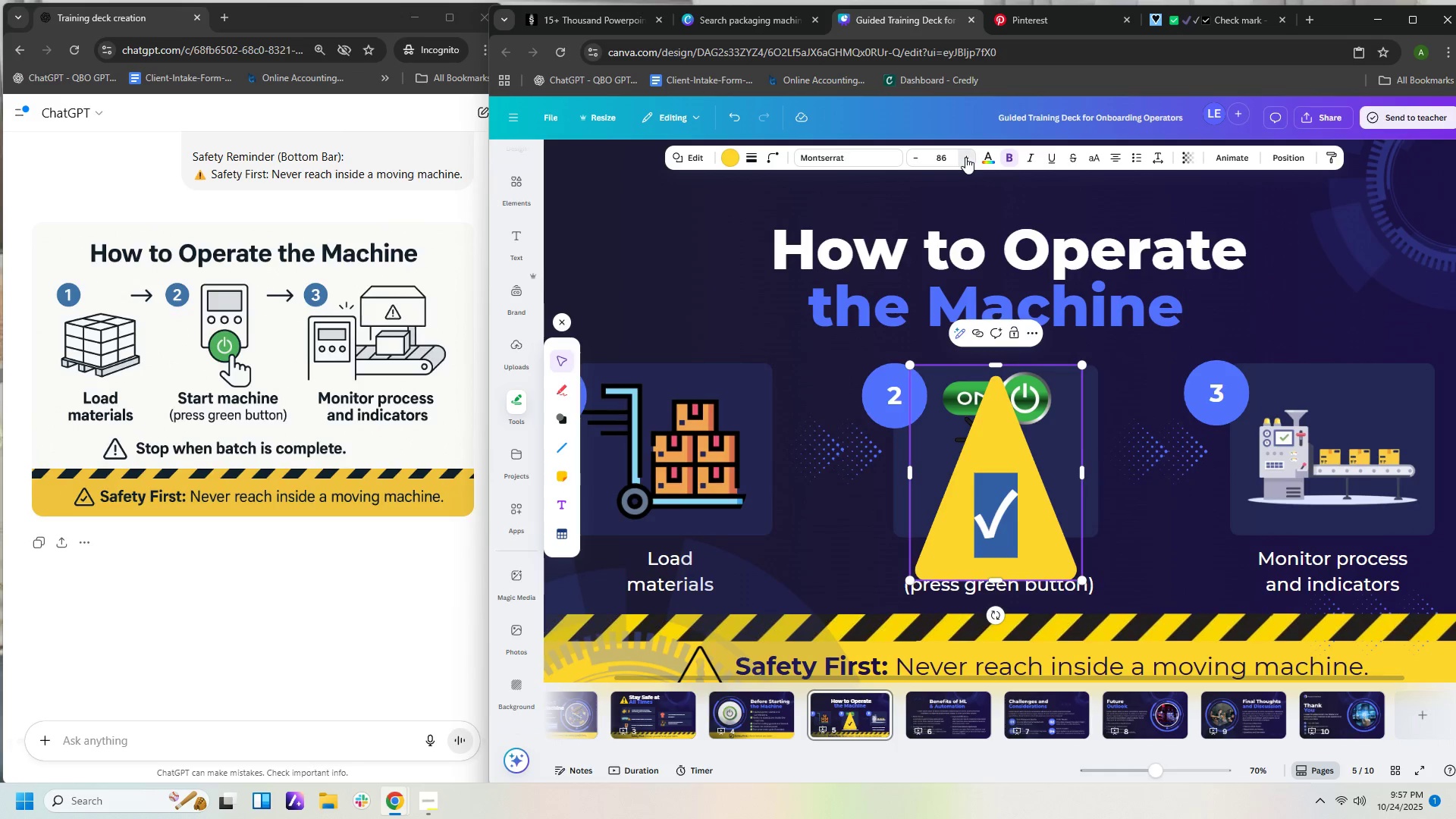 
triple_click([965, 157])
 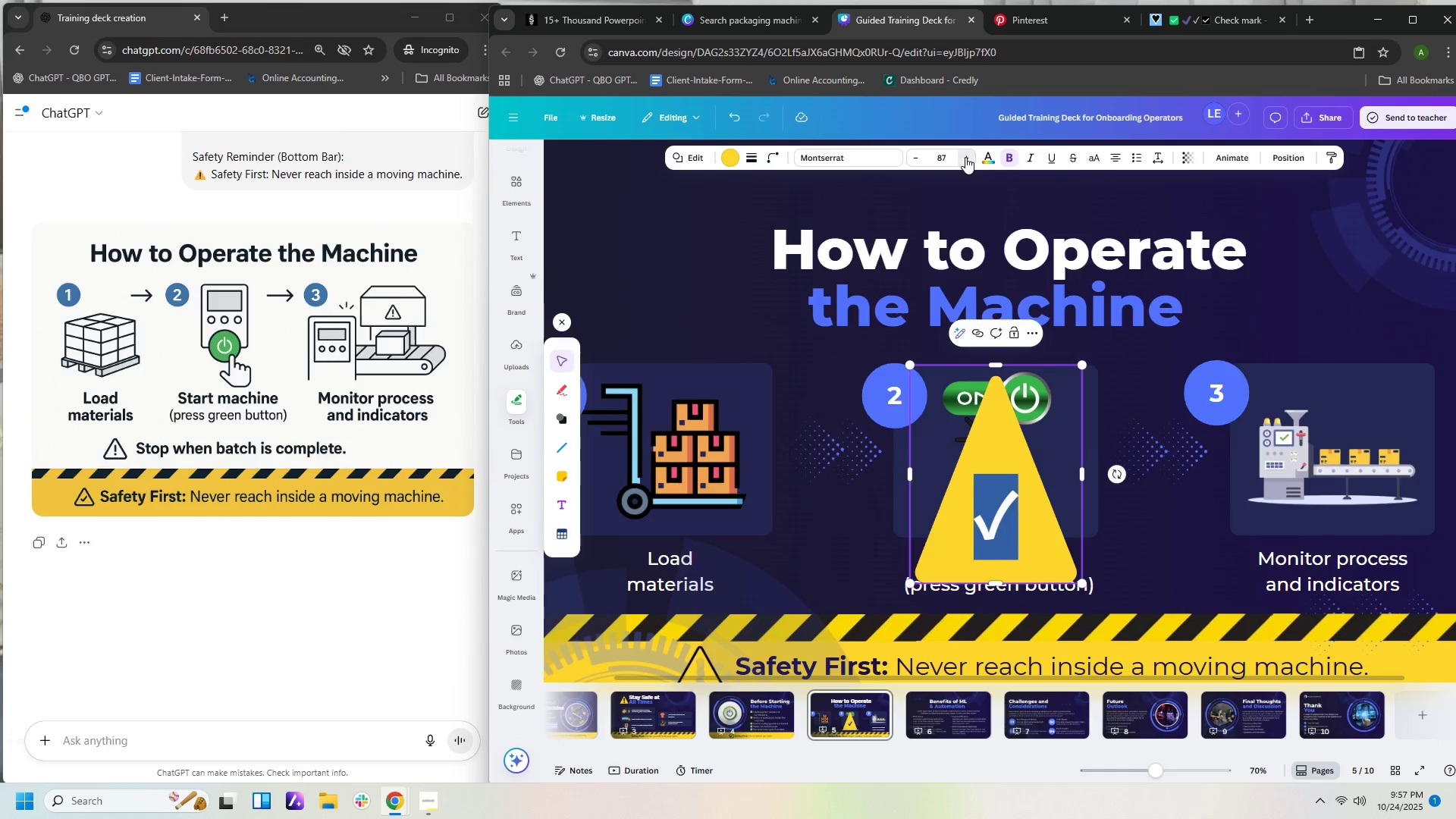 
triple_click([965, 157])
 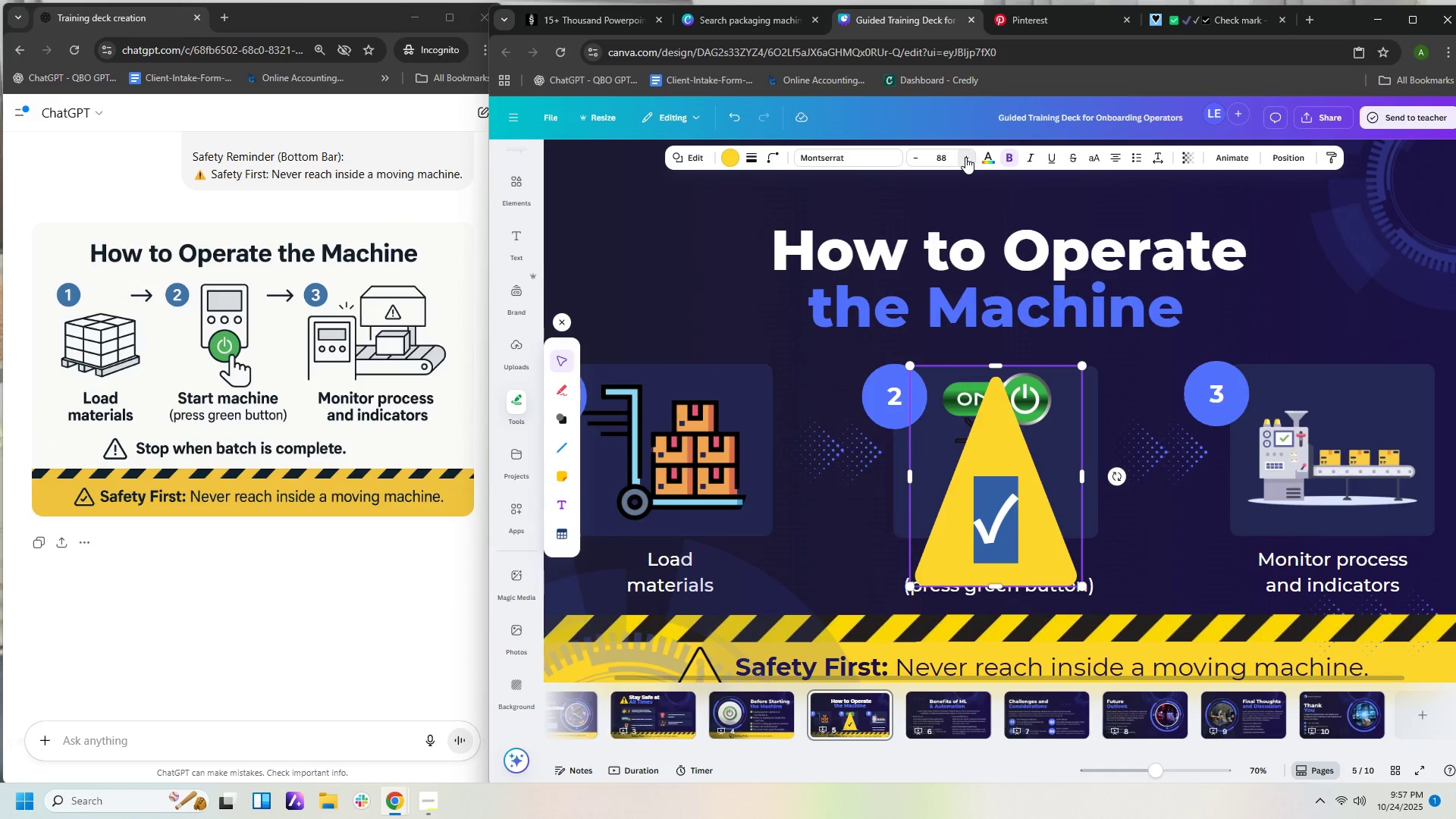 
triple_click([965, 157])
 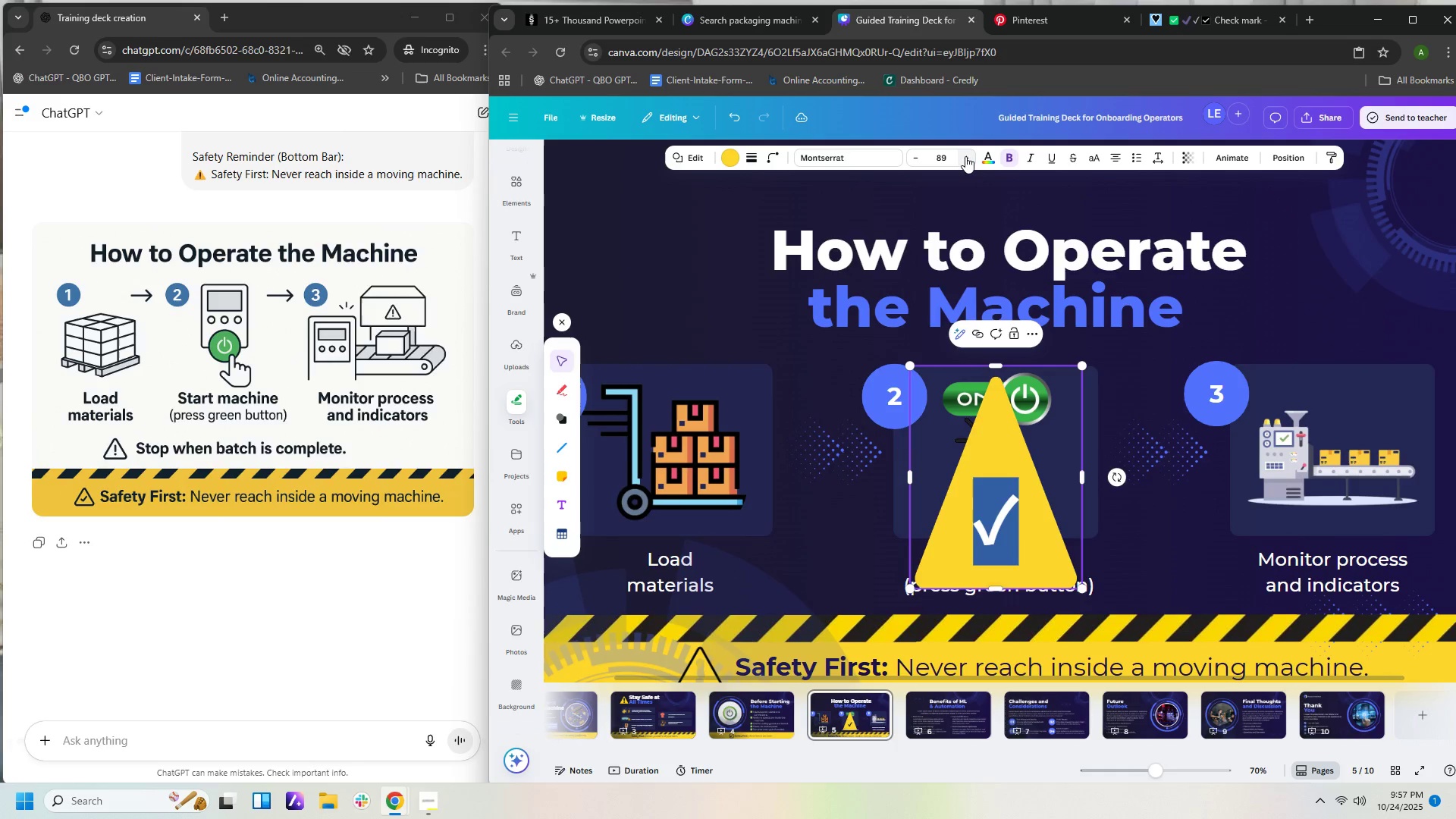 
left_click([965, 156])
 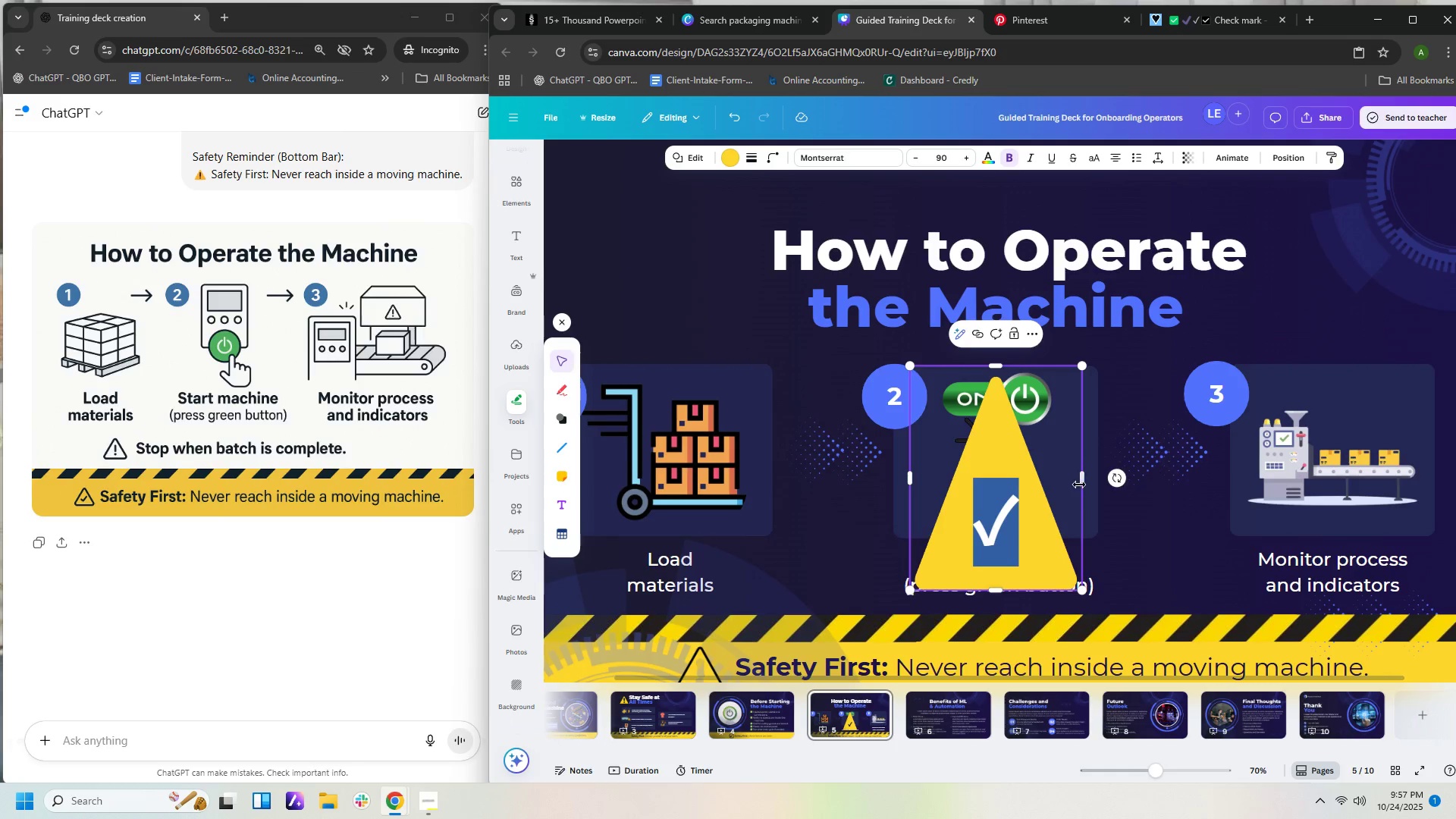 
left_click_drag(start_coordinate=[1083, 477], to_coordinate=[1160, 484])
 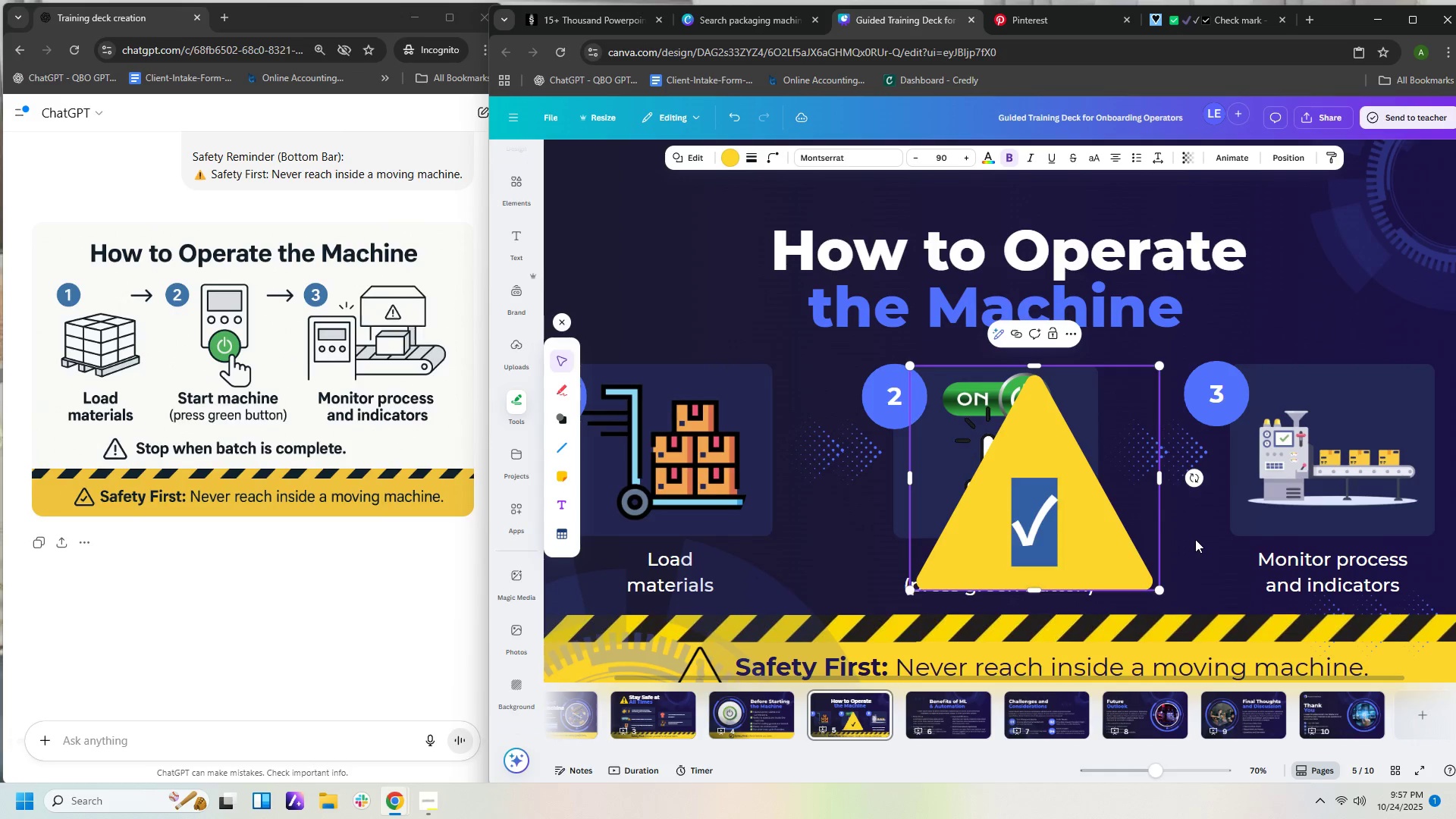 
left_click([1195, 539])
 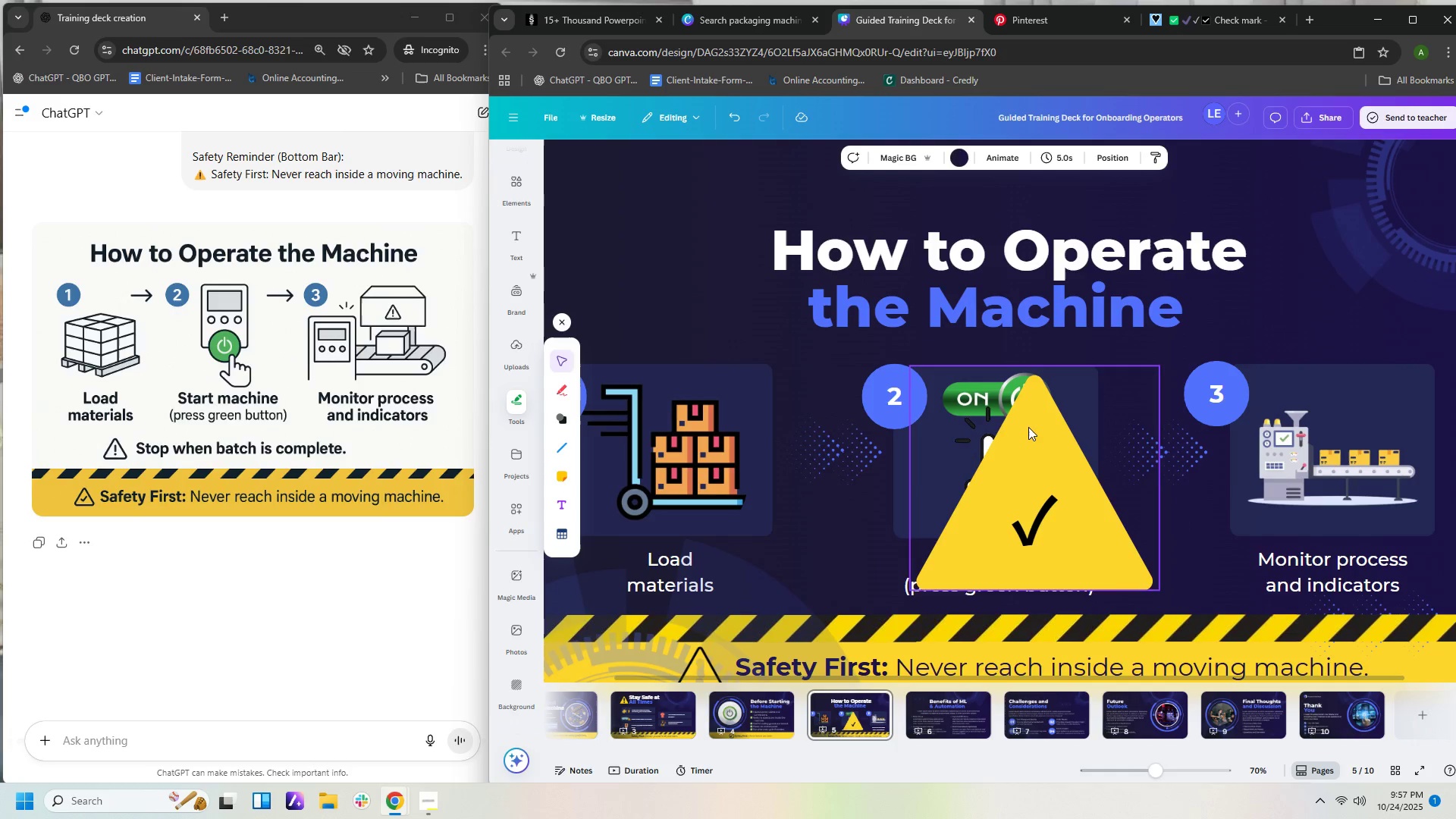 
left_click([1025, 427])
 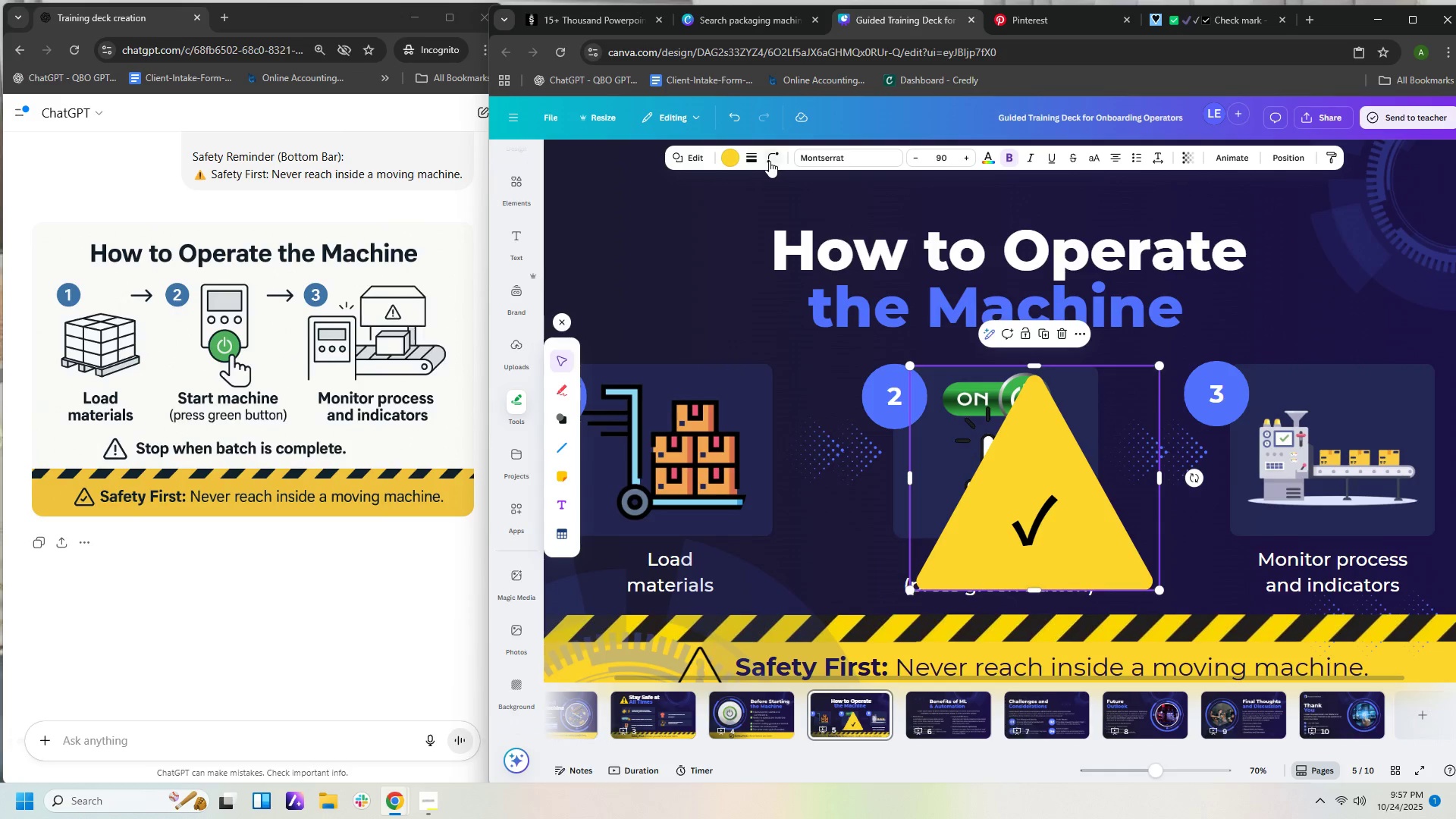 
left_click([752, 158])
 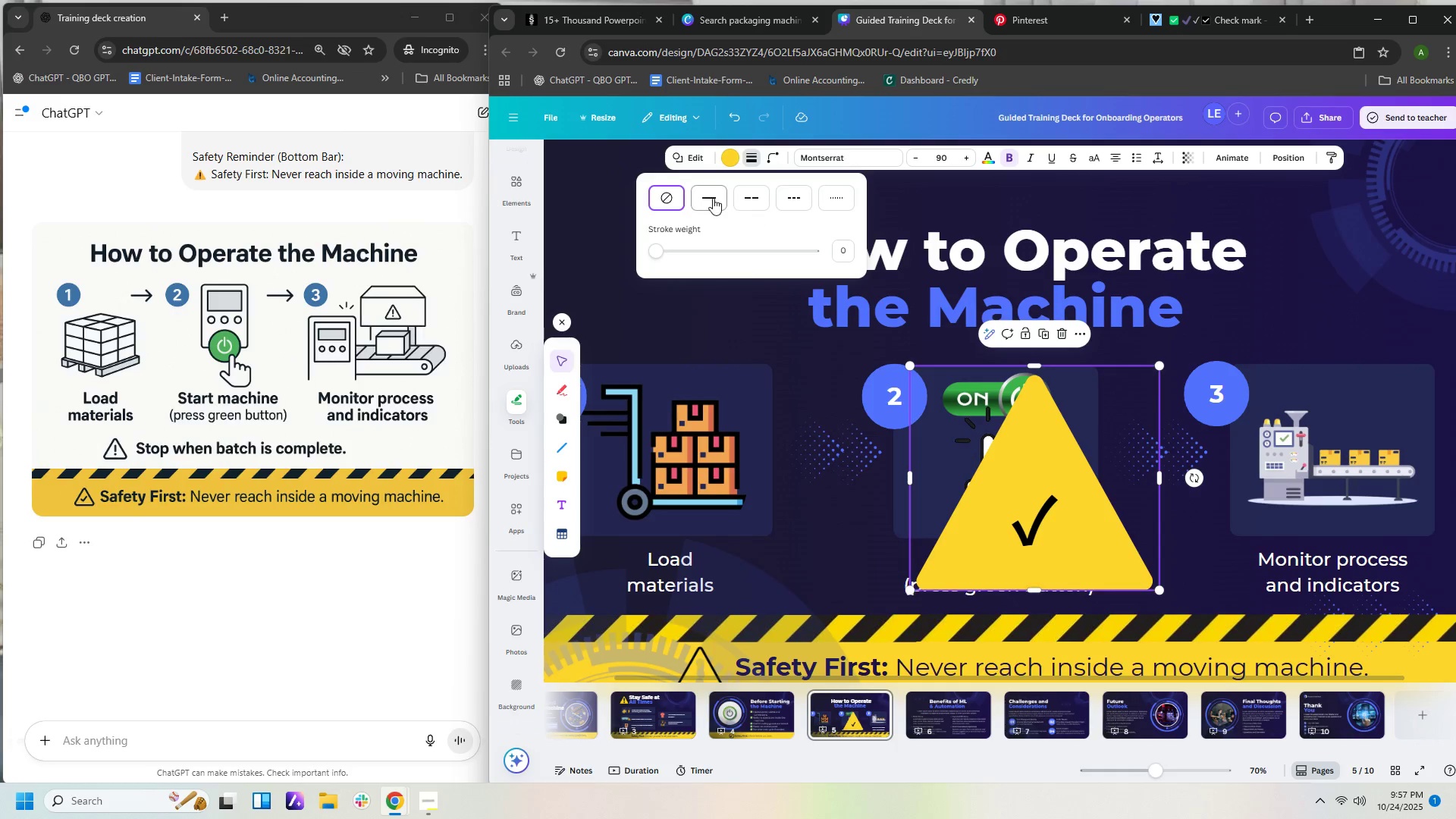 
left_click([712, 198])
 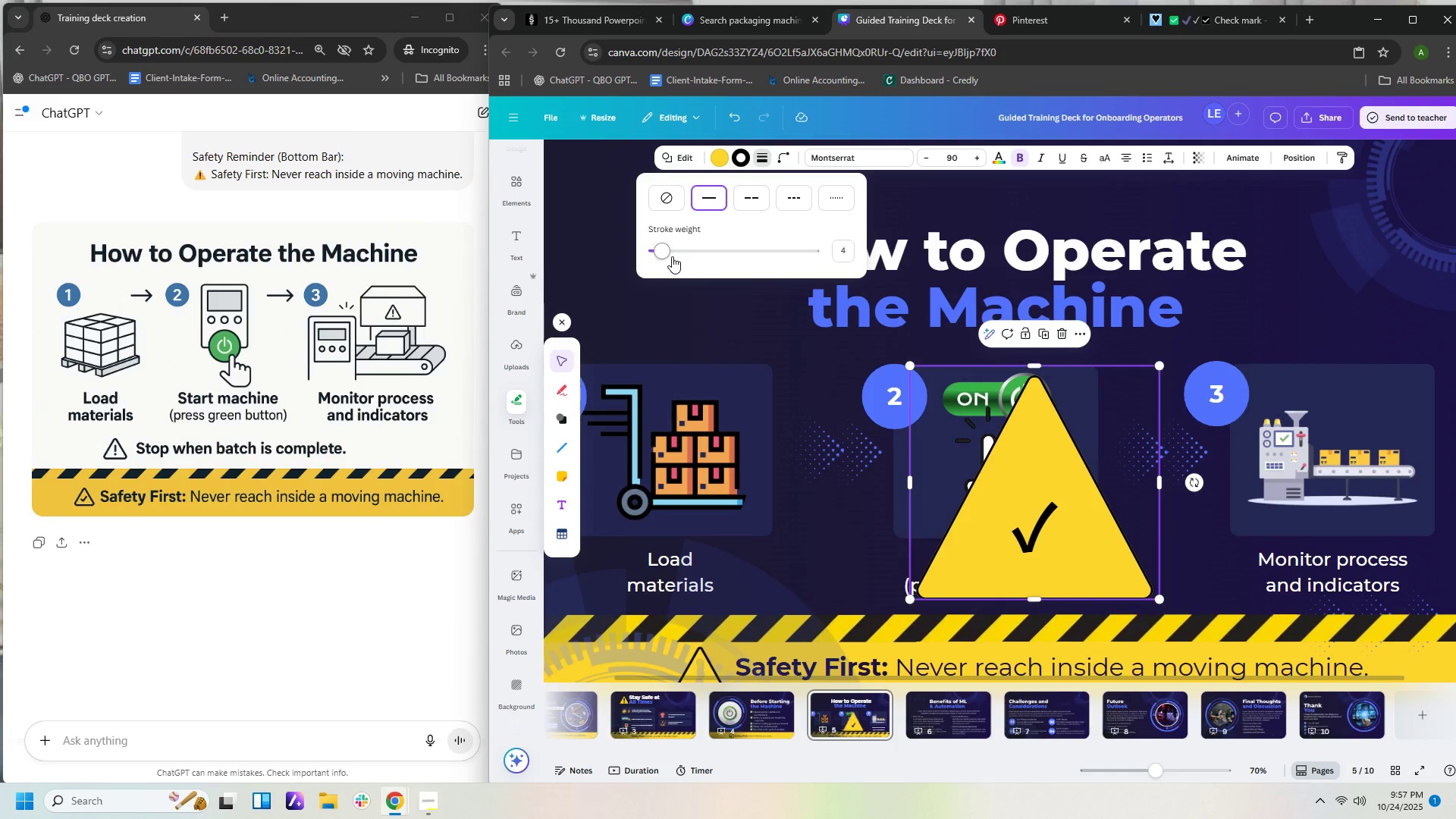 
left_click_drag(start_coordinate=[661, 248], to_coordinate=[665, 248])
 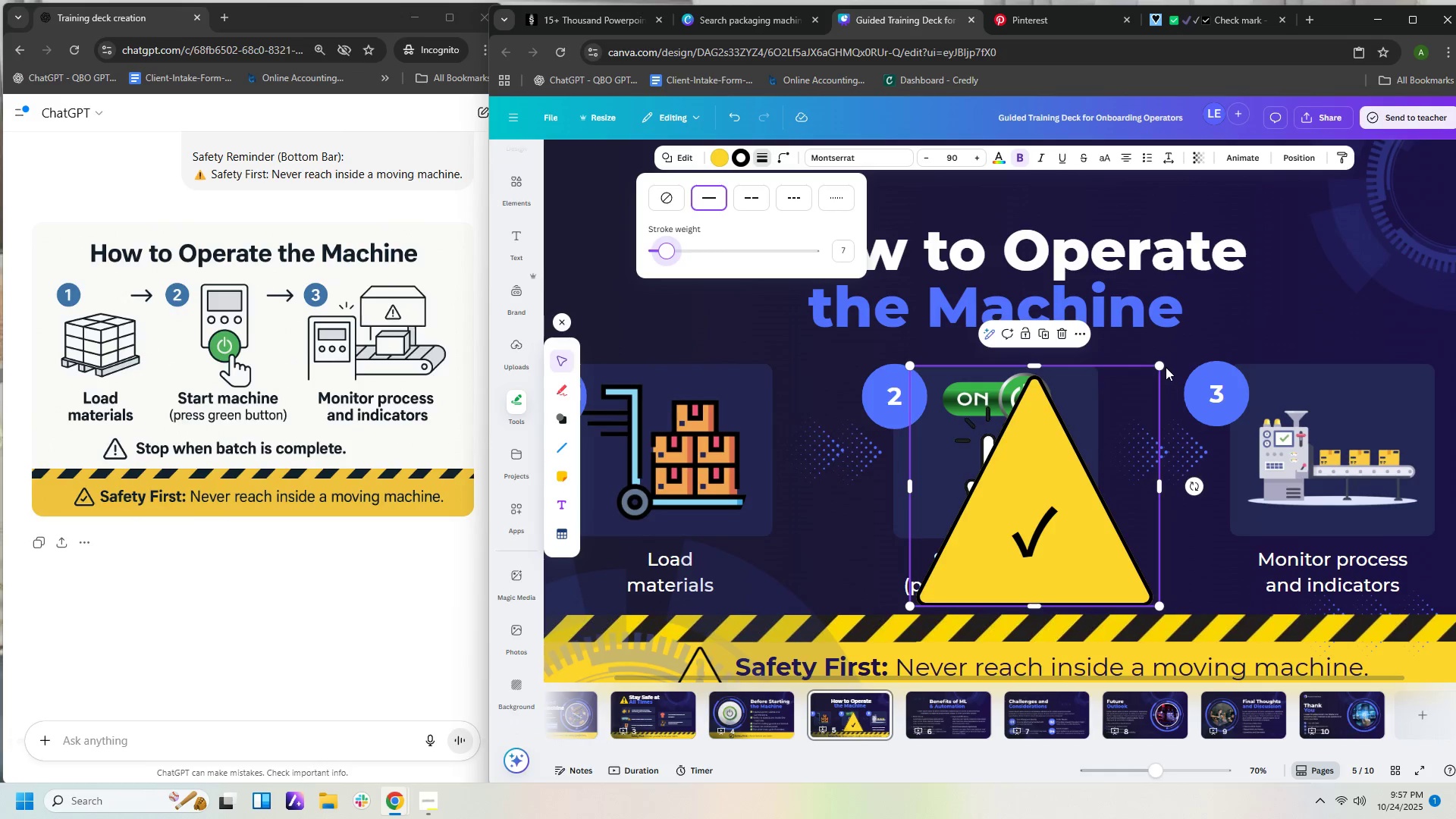 
left_click_drag(start_coordinate=[1162, 365], to_coordinate=[1094, 482])
 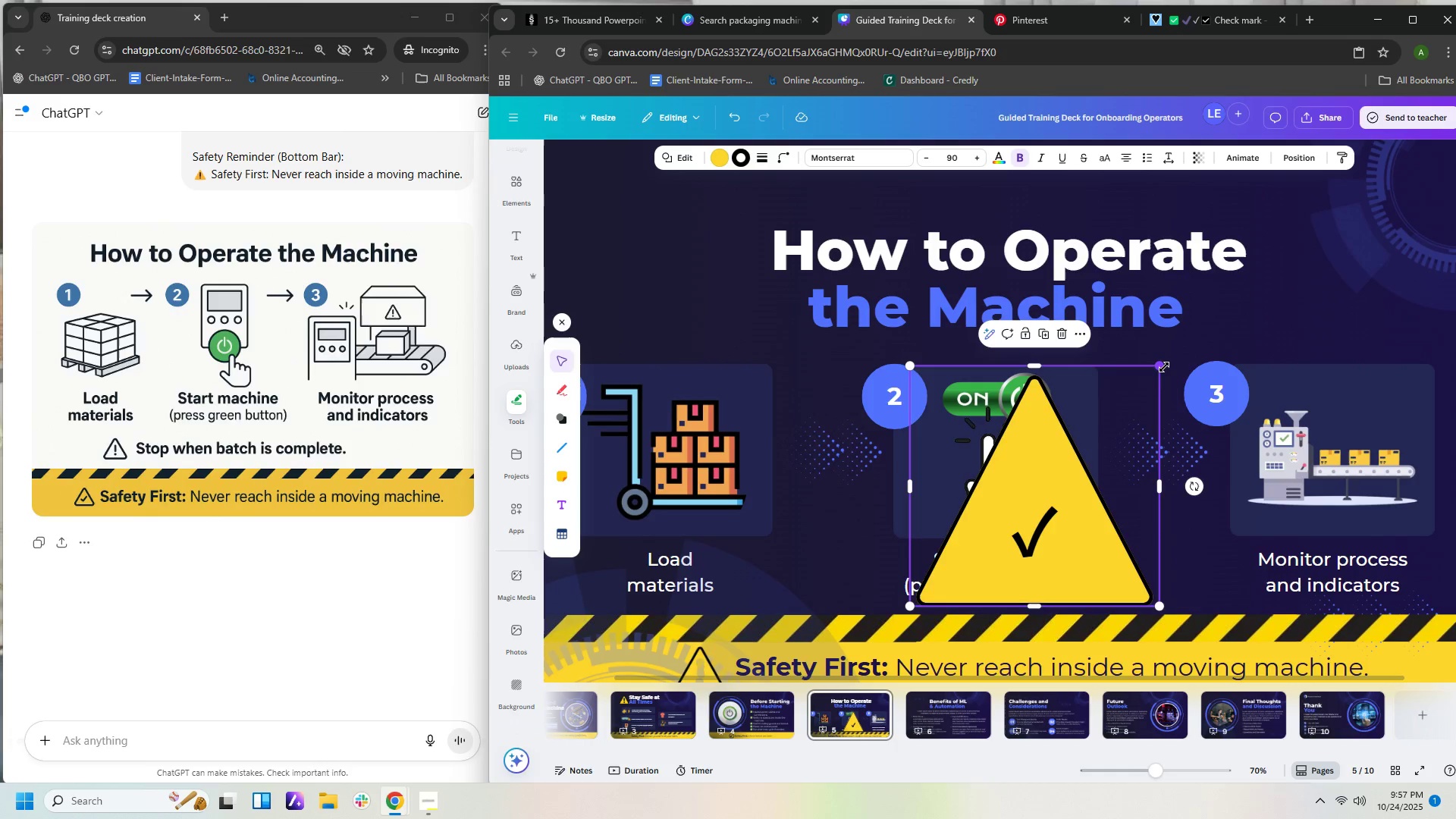 
left_click_drag(start_coordinate=[1163, 367], to_coordinate=[1112, 450])
 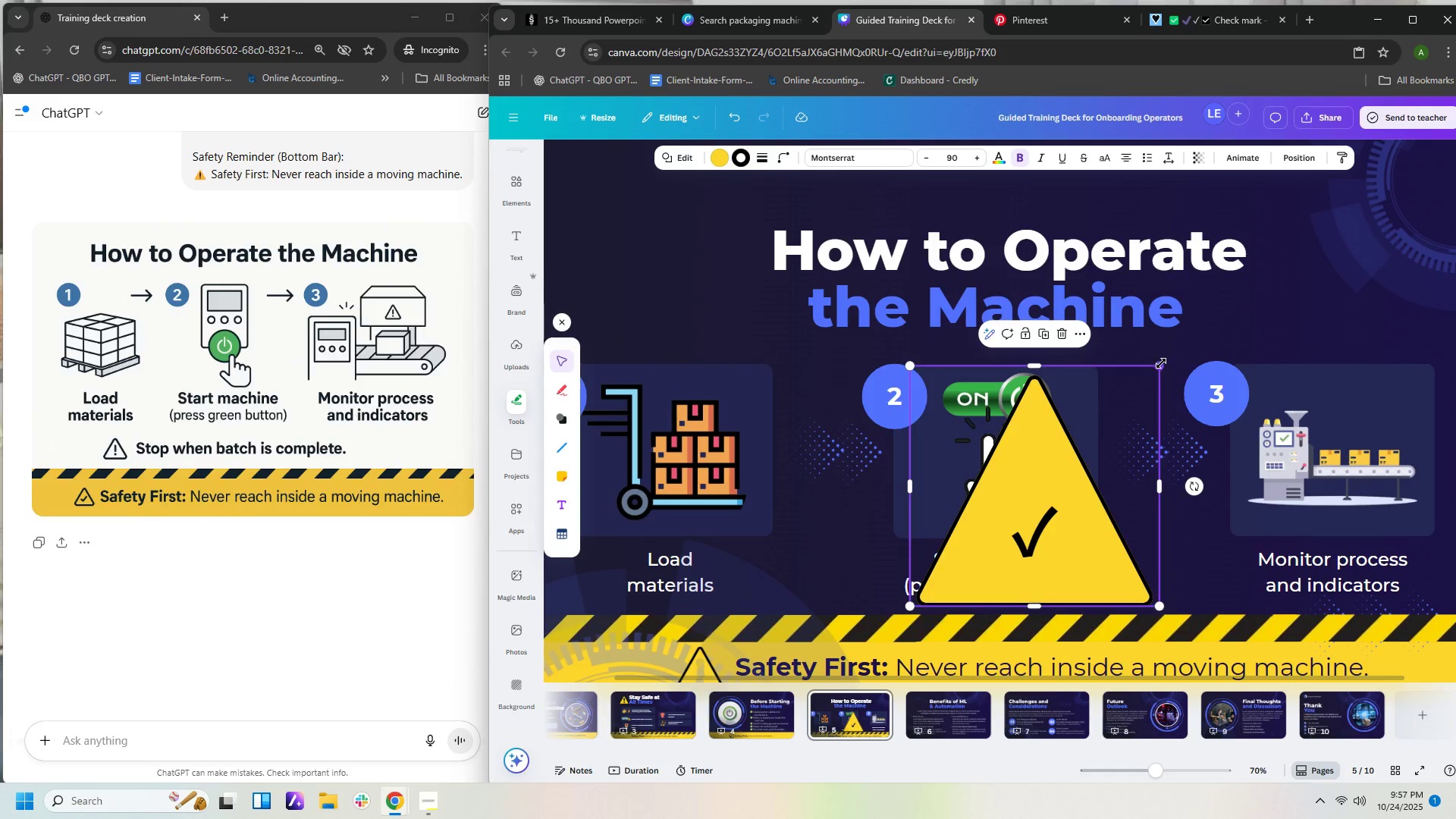 
left_click_drag(start_coordinate=[1160, 366], to_coordinate=[1141, 392])
 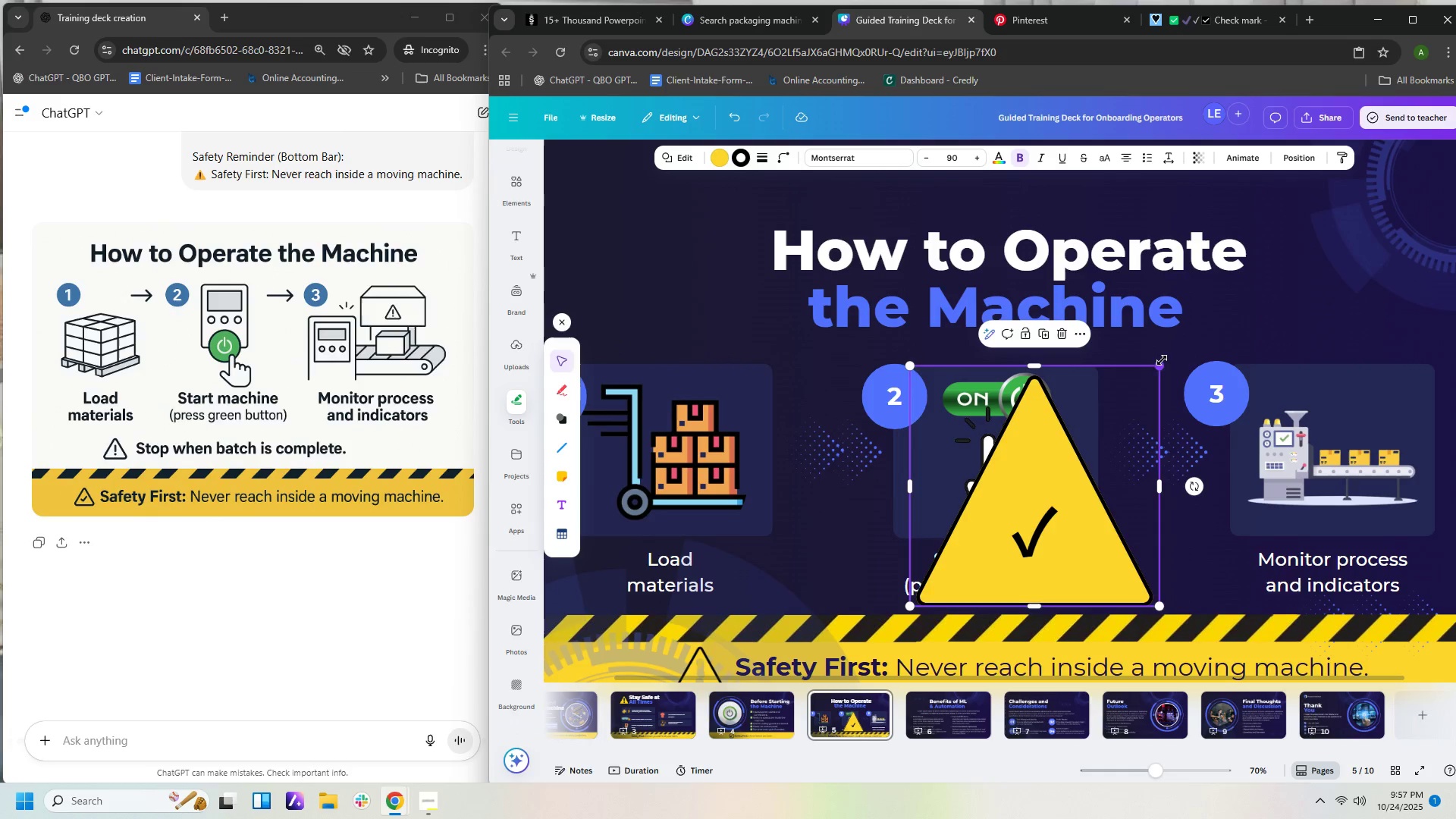 
left_click_drag(start_coordinate=[1162, 360], to_coordinate=[1133, 389])
 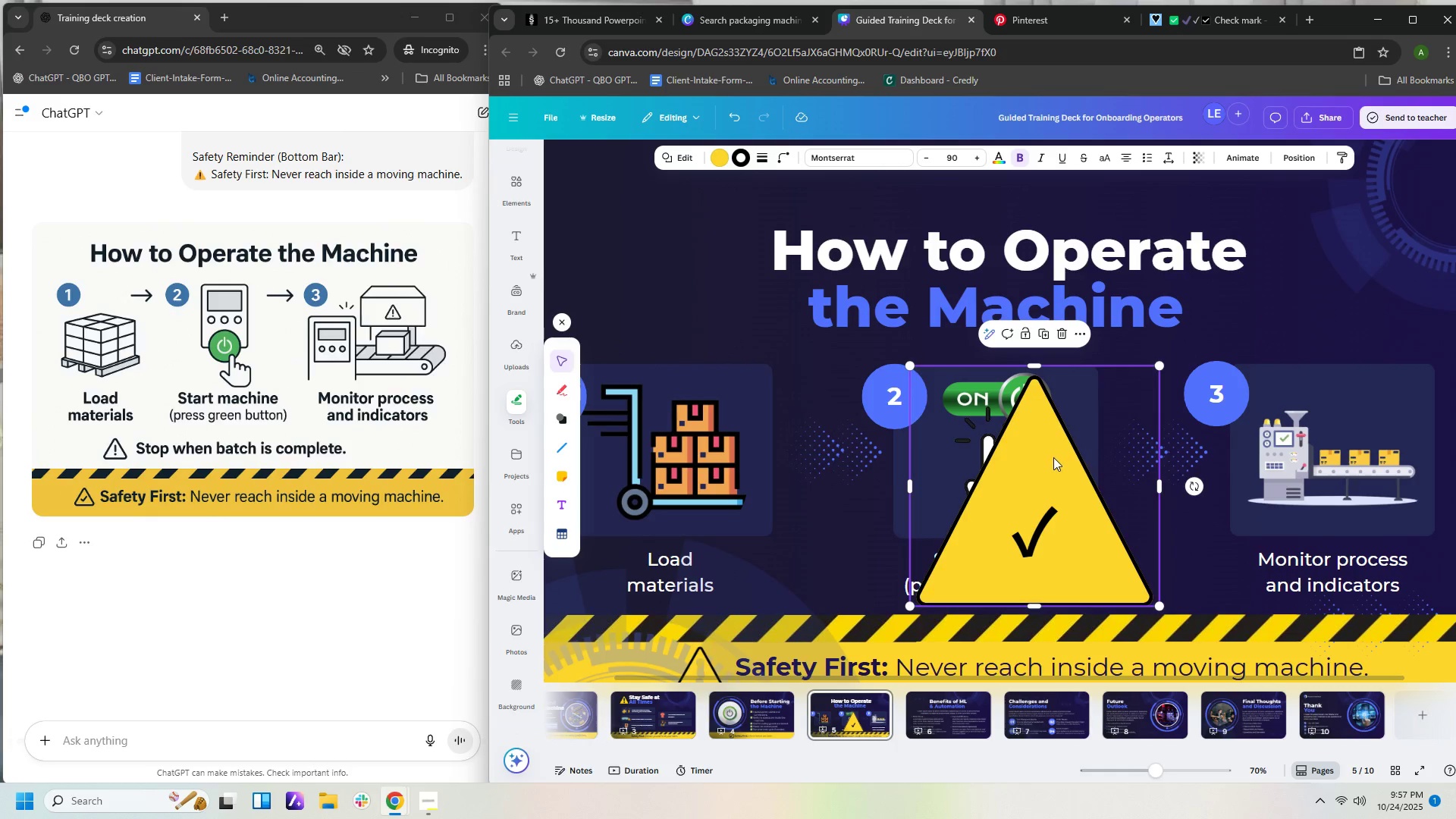 
left_click_drag(start_coordinate=[1053, 457], to_coordinate=[1017, 562])
 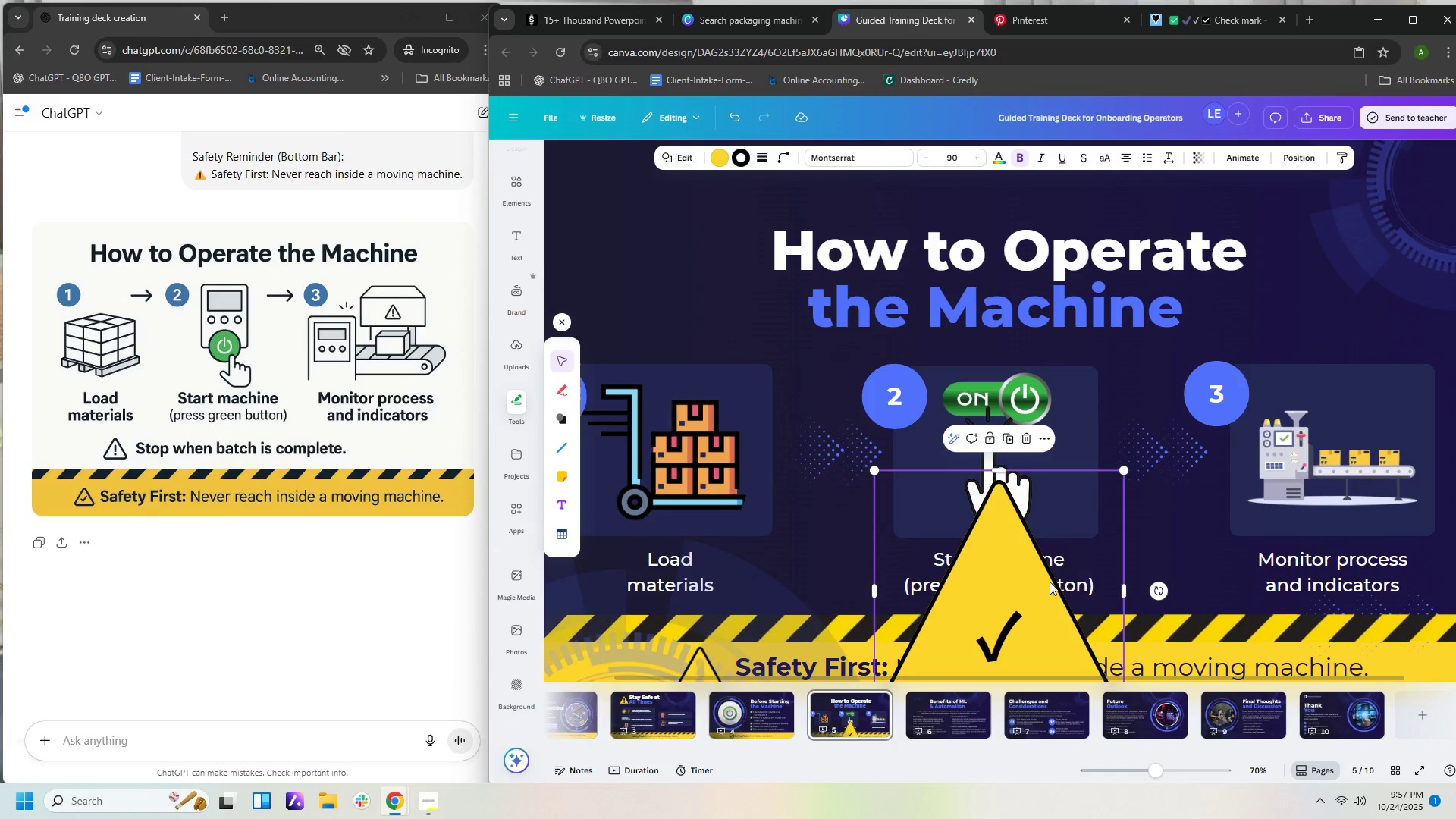 
left_click_drag(start_coordinate=[1018, 594], to_coordinate=[1062, 460])
 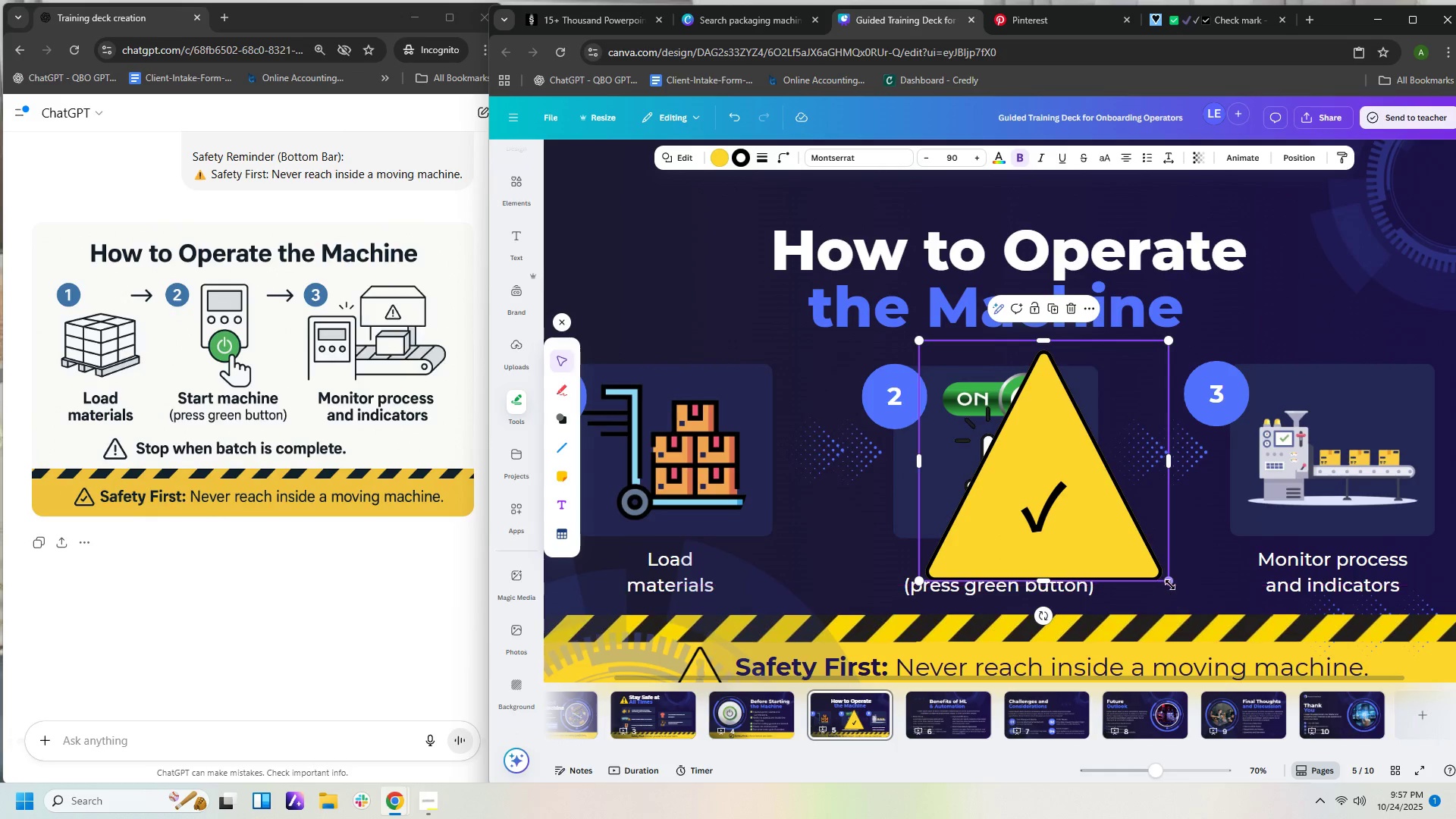 
left_click_drag(start_coordinate=[1168, 582], to_coordinate=[1109, 512])
 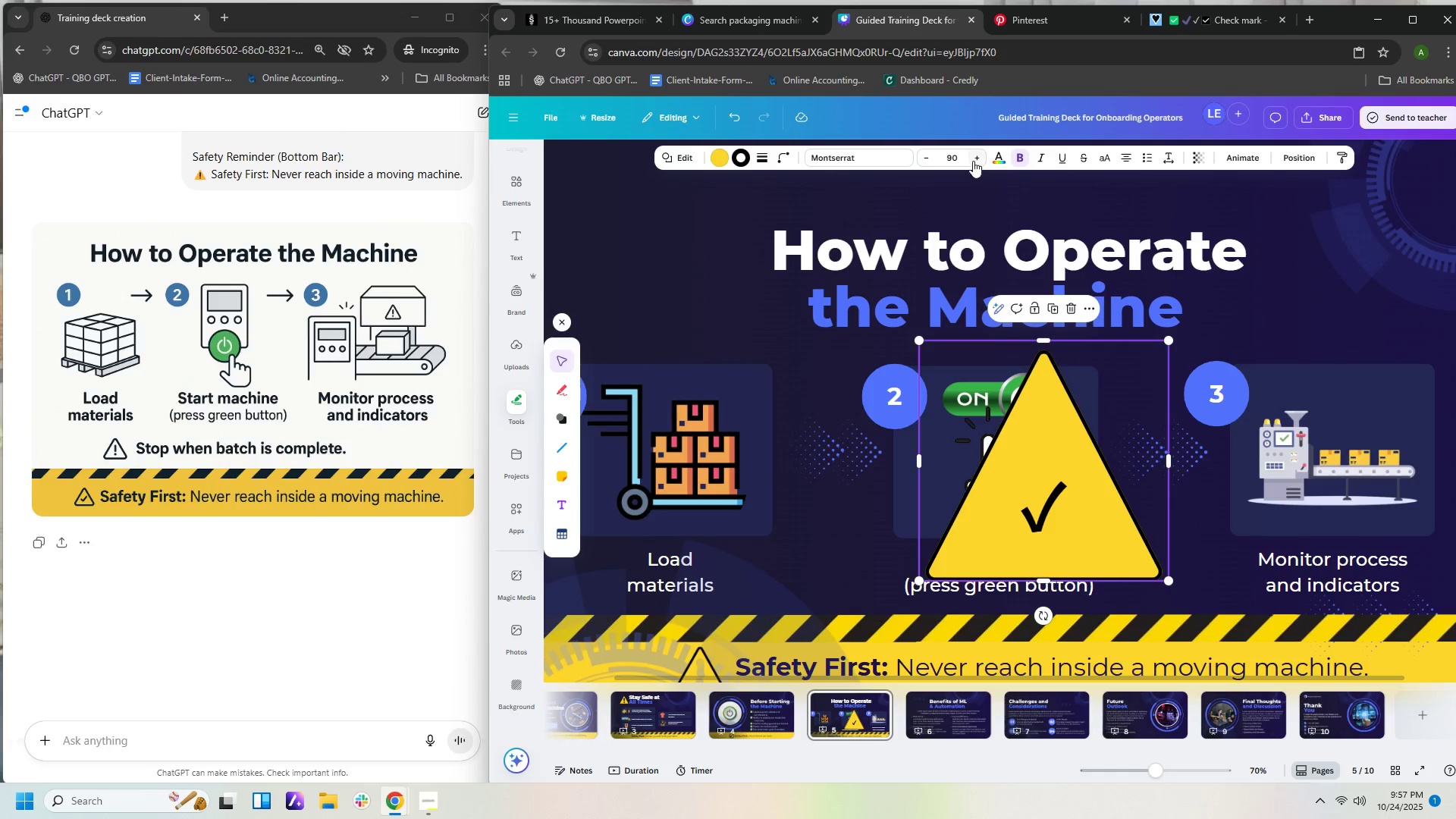 
left_click([974, 157])
 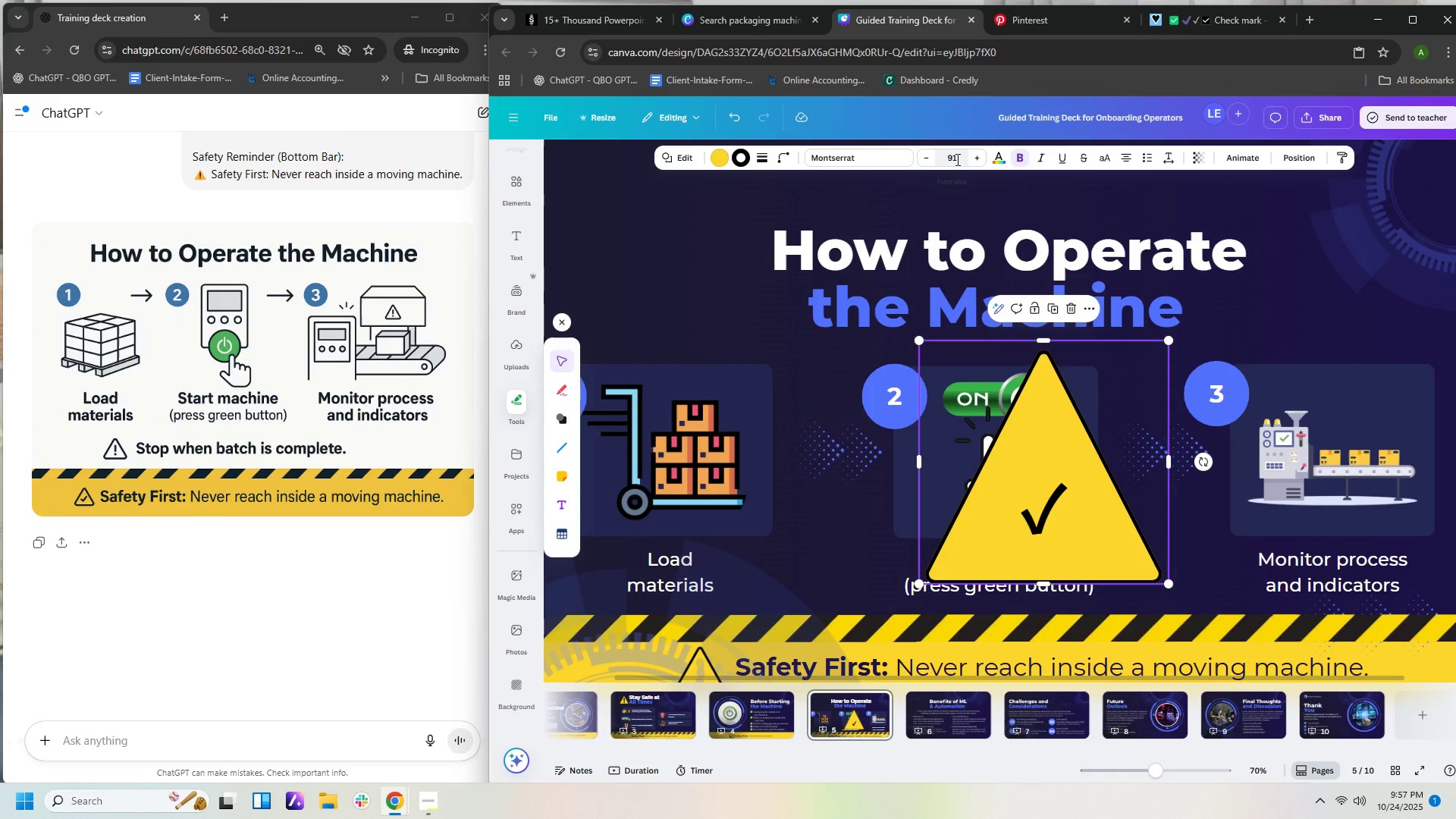 
left_click([956, 159])
 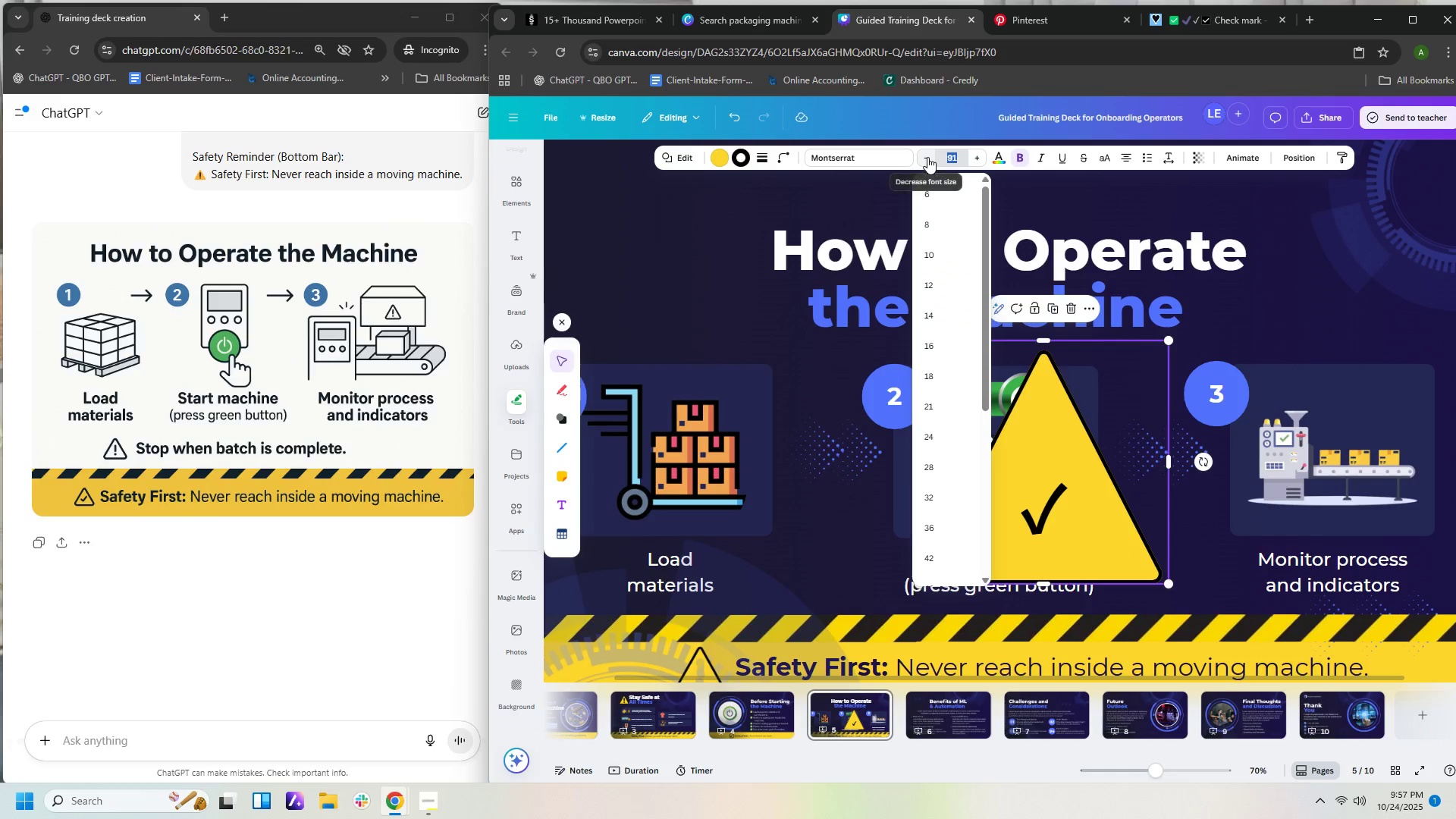 
key(Numpad4)
 